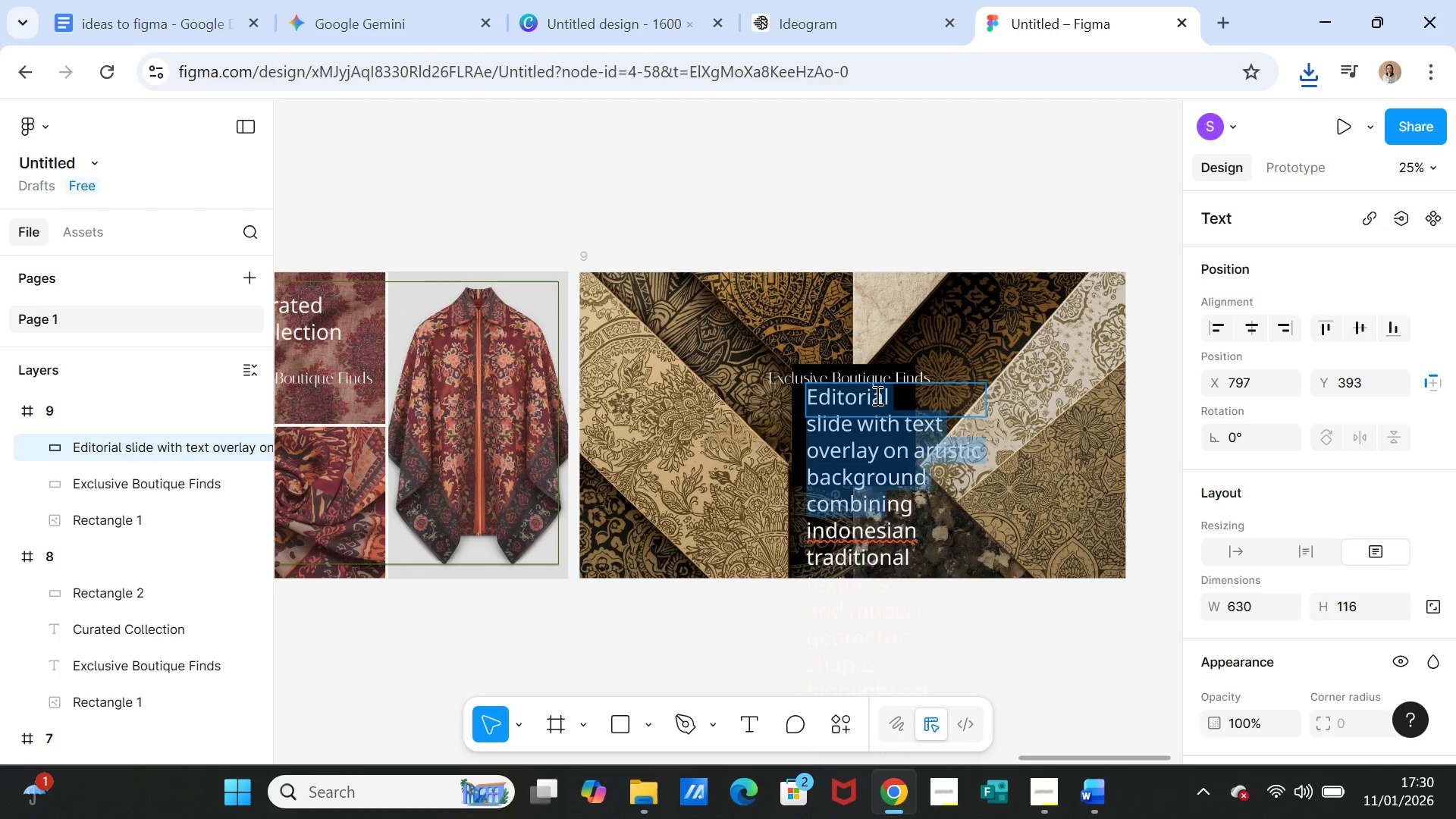 
key(Shift+ArrowDown)
 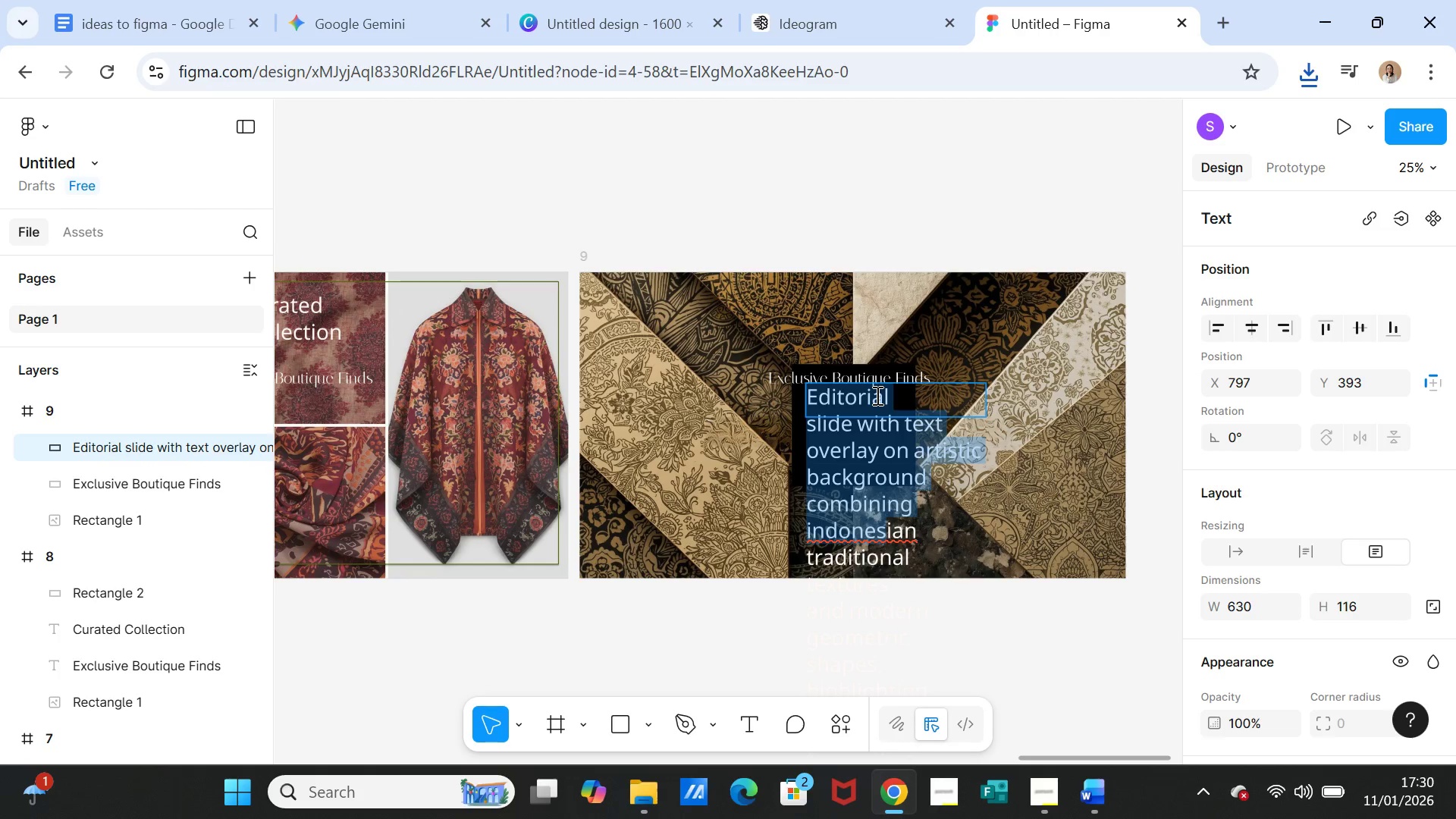 
key(Shift+ArrowDown)
 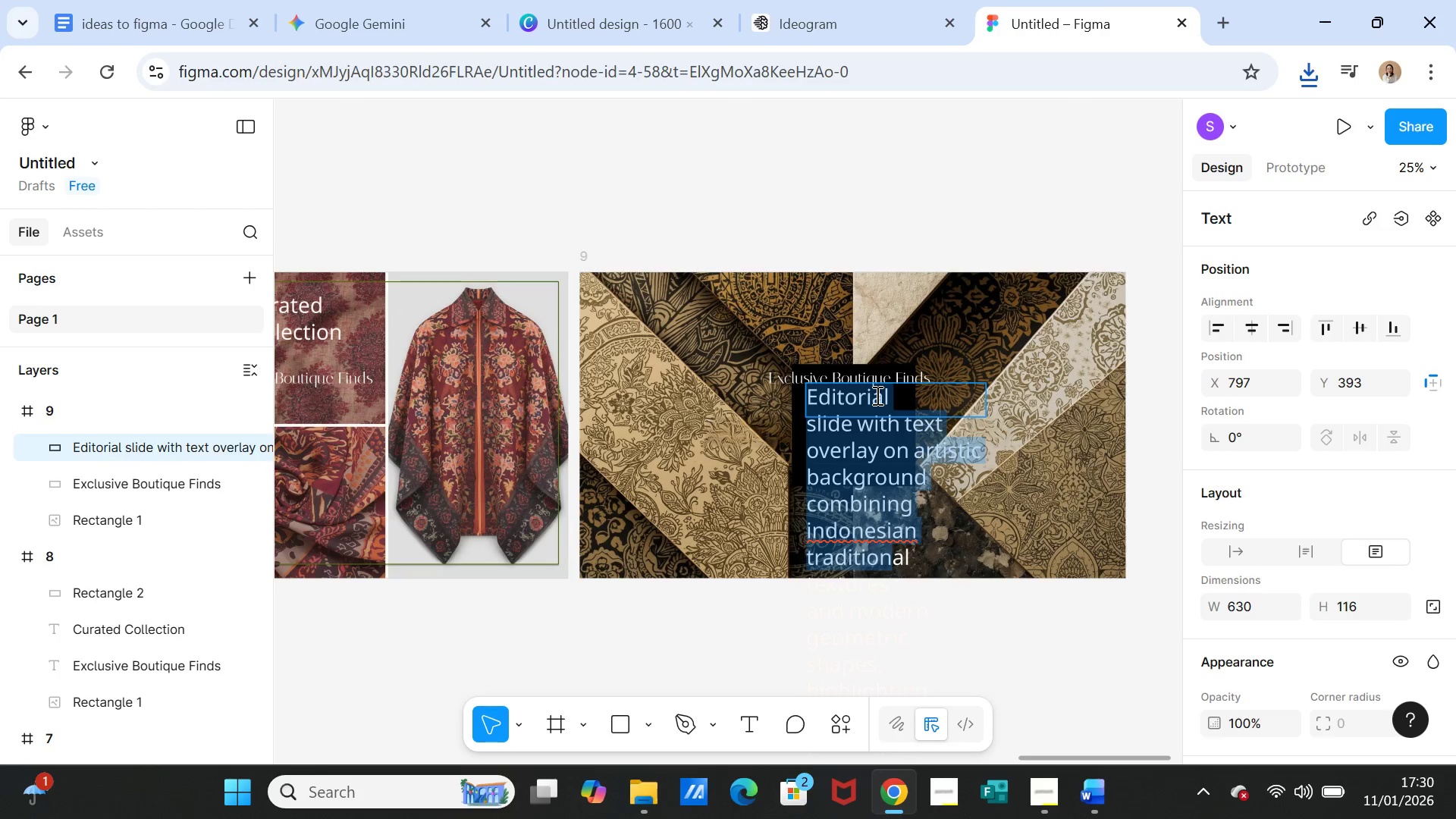 
key(Shift+ArrowDown)
 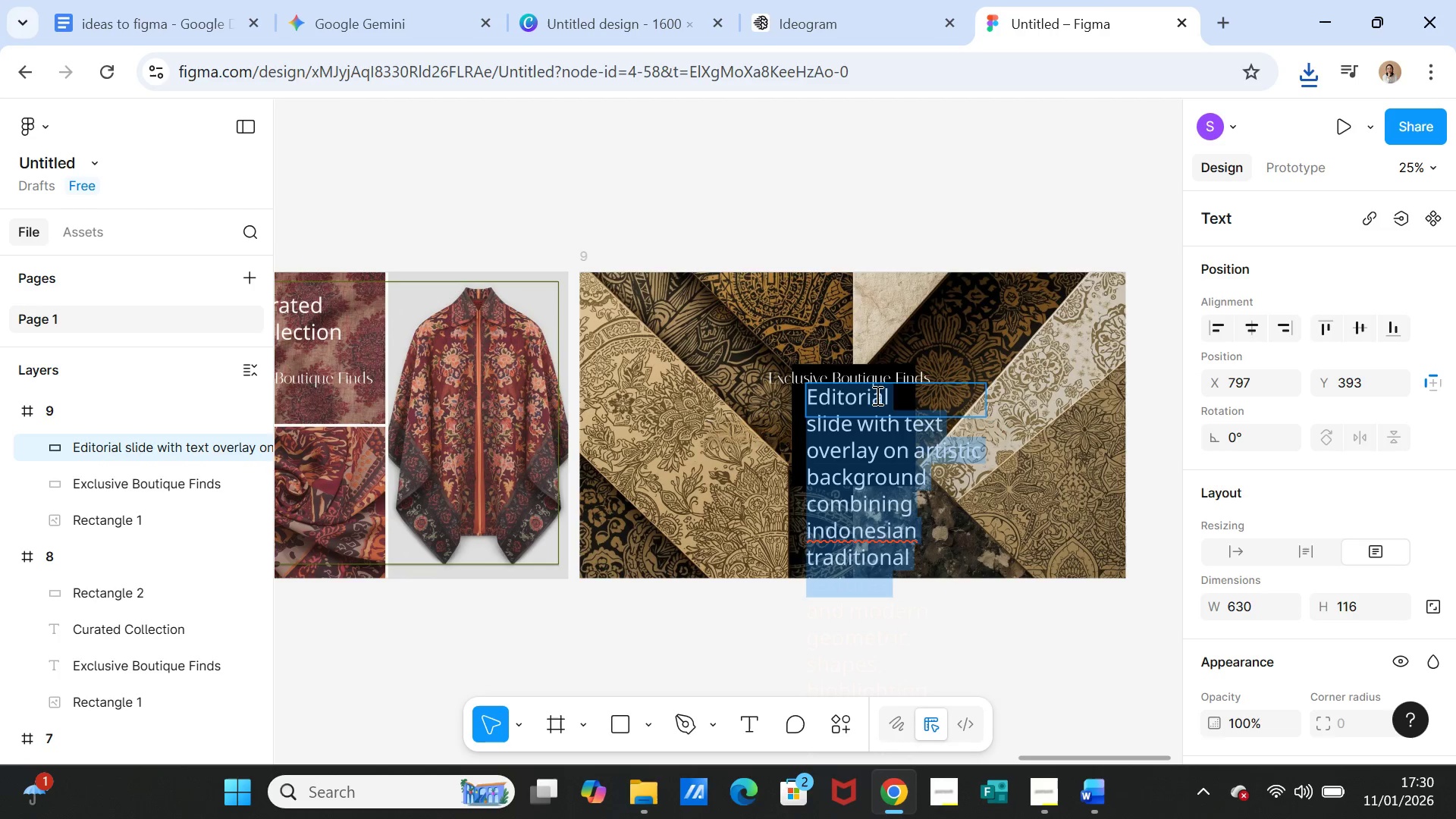 
key(Control+V)
 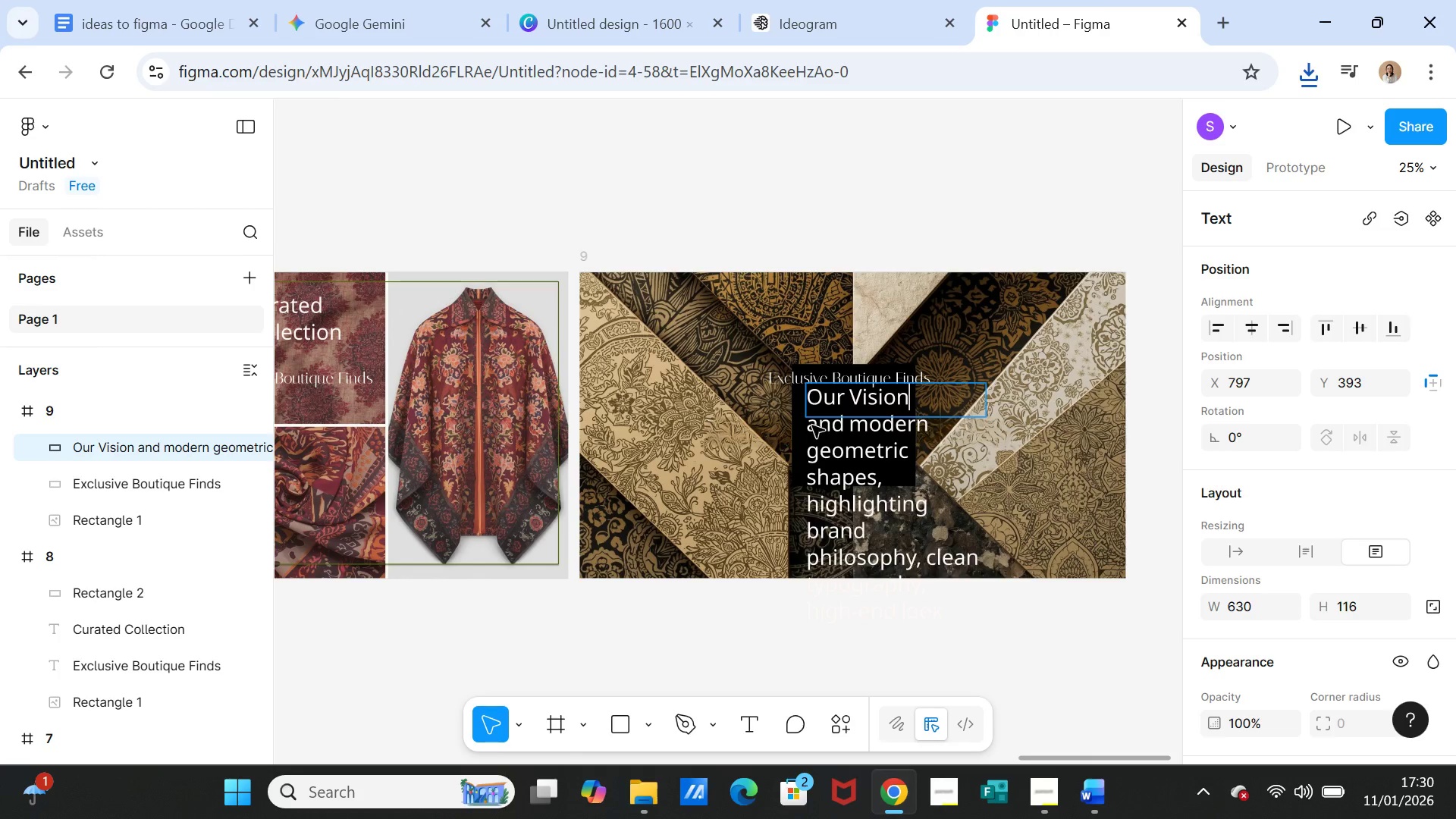 
double_click([811, 426])
 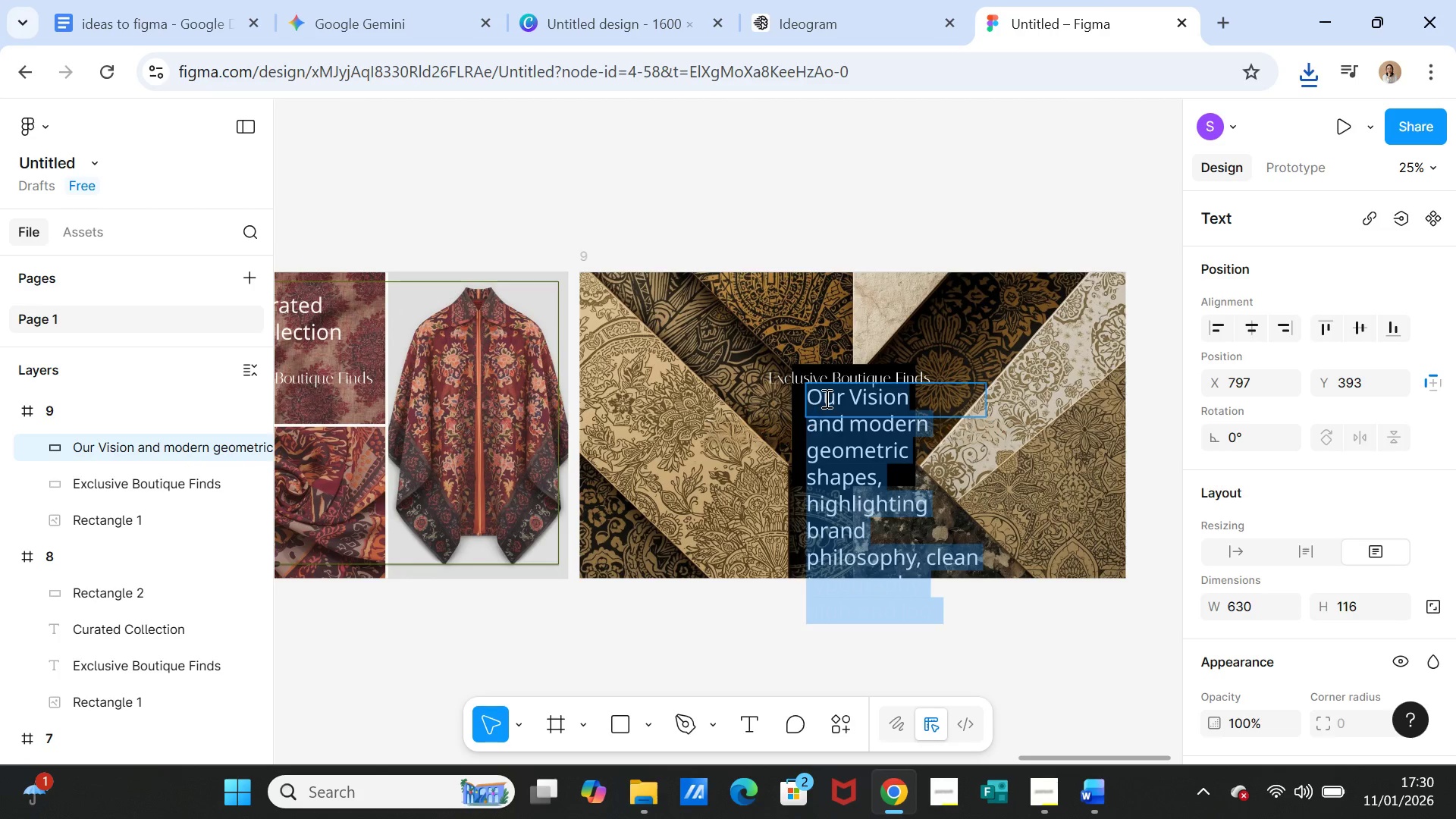 
key(Delete)
 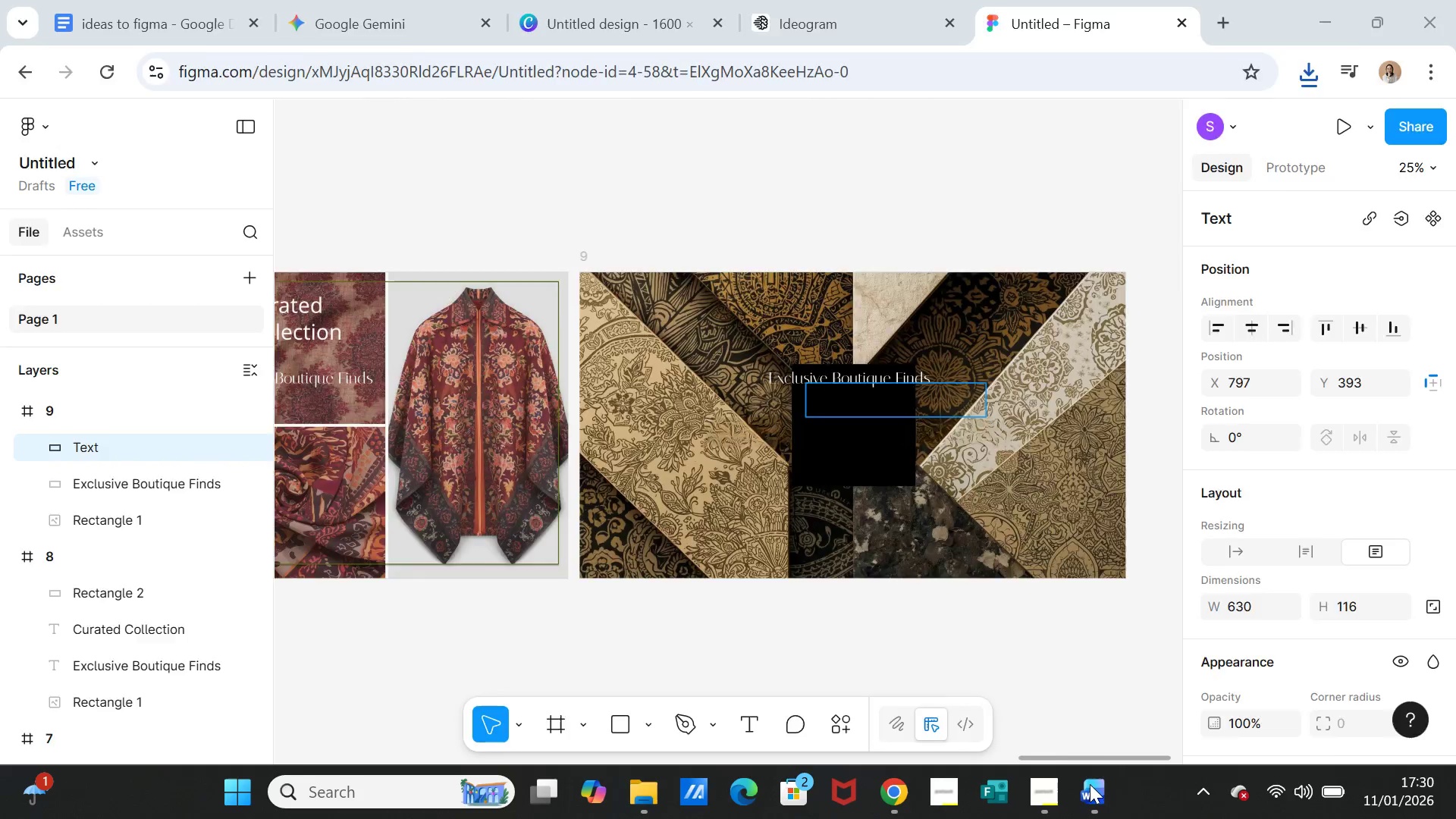 
key(Control+C)
 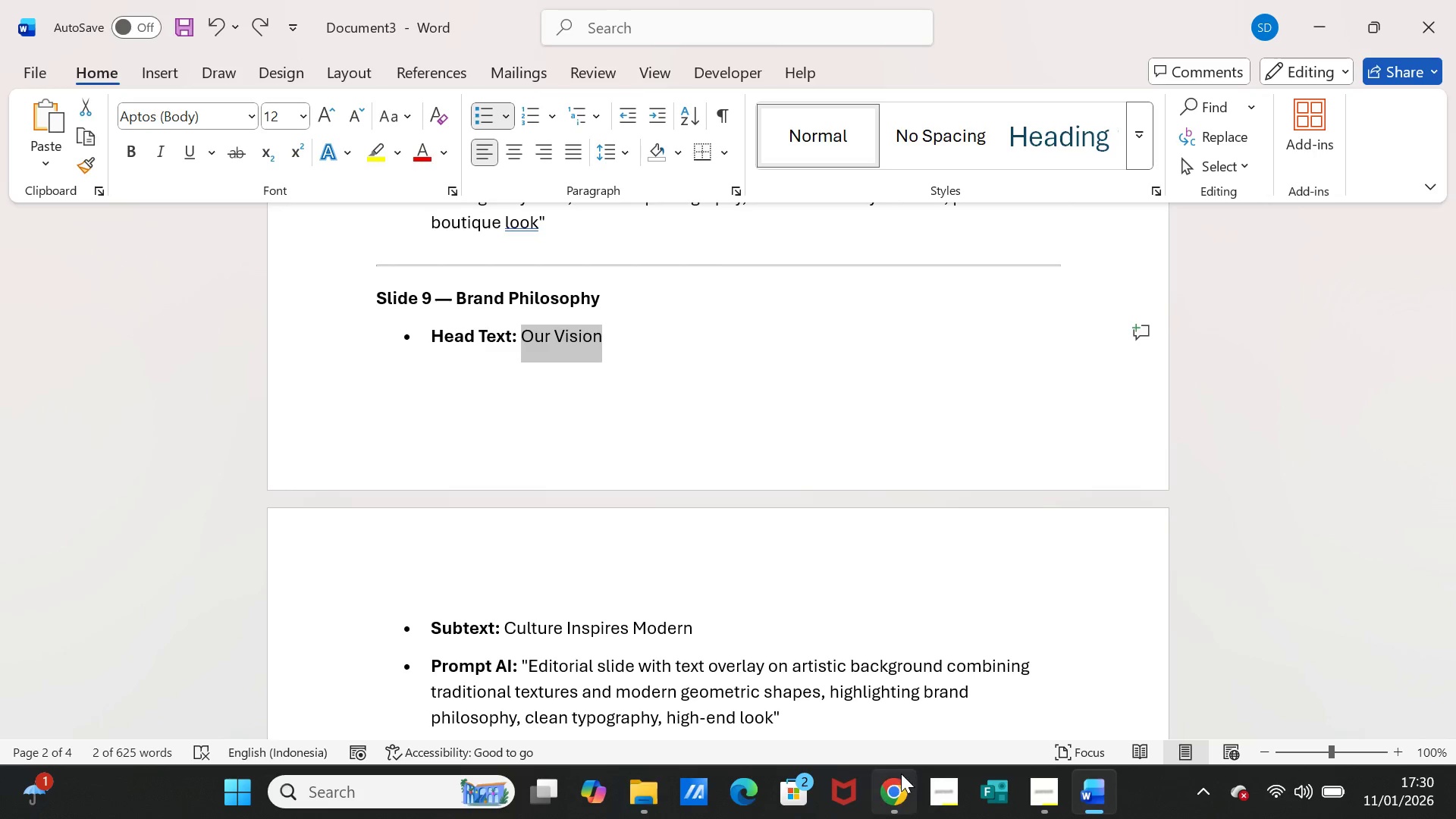 
left_click([901, 777])
 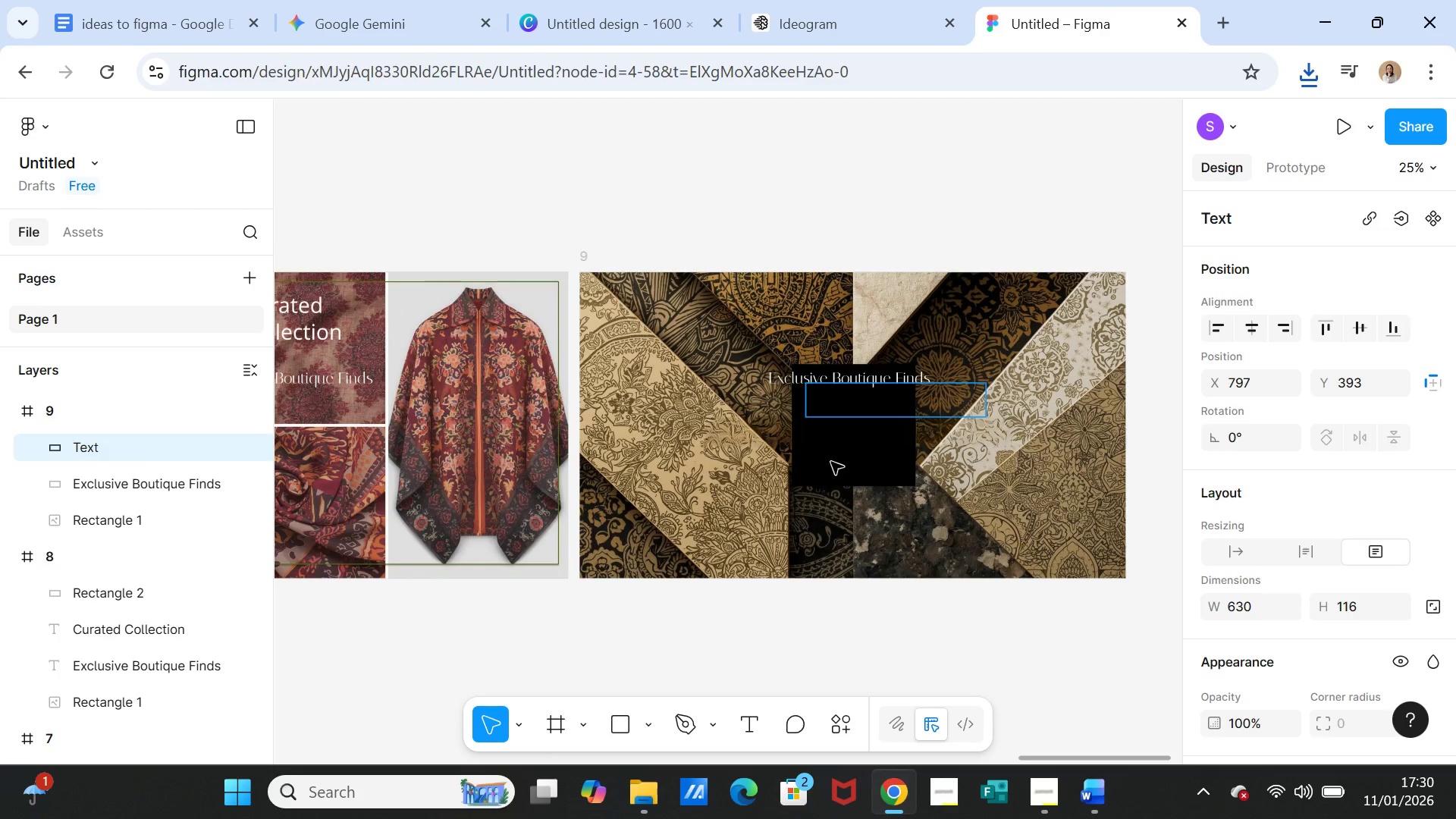 
key(Control+V)
 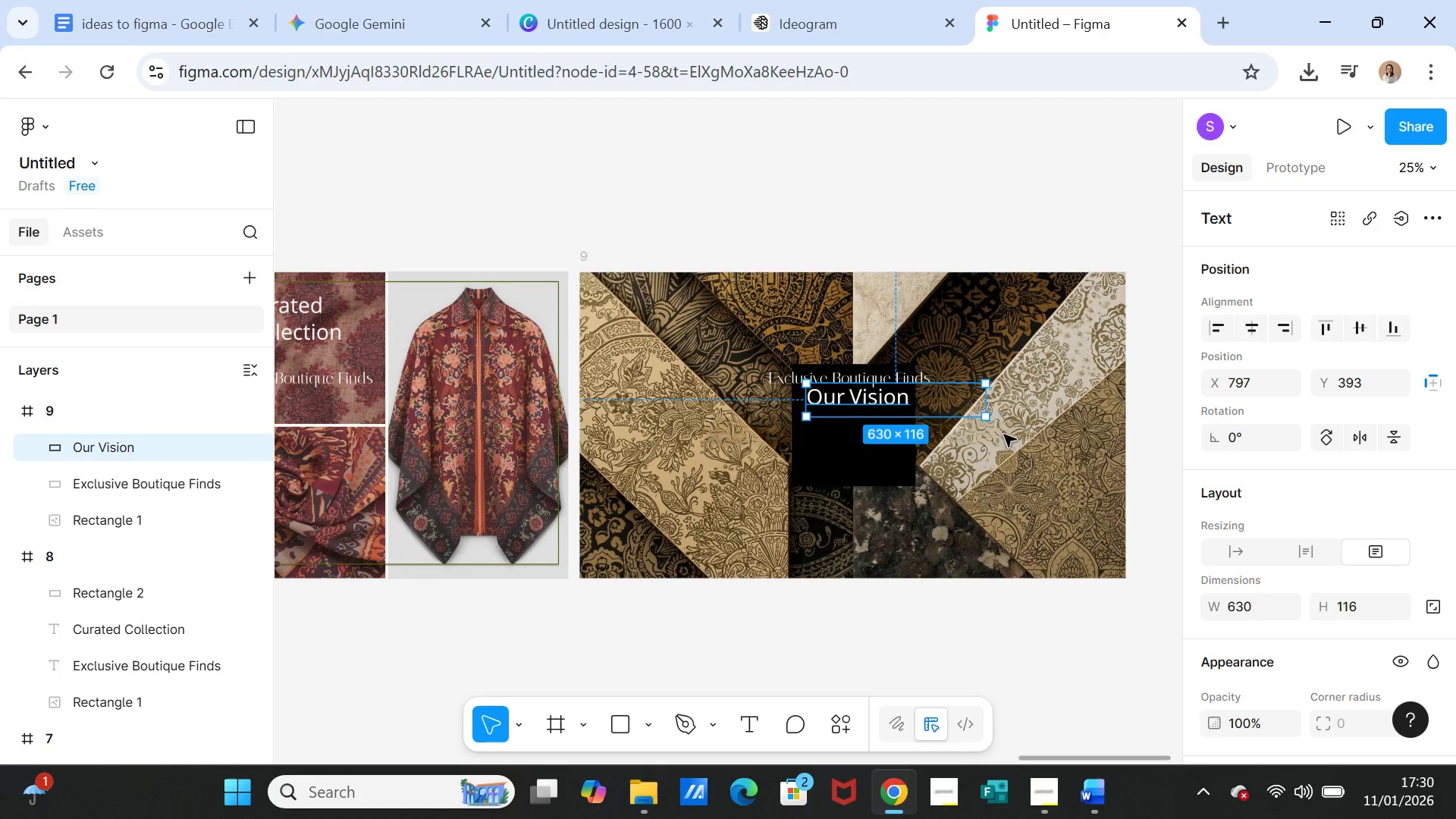 
left_click([869, 410])
 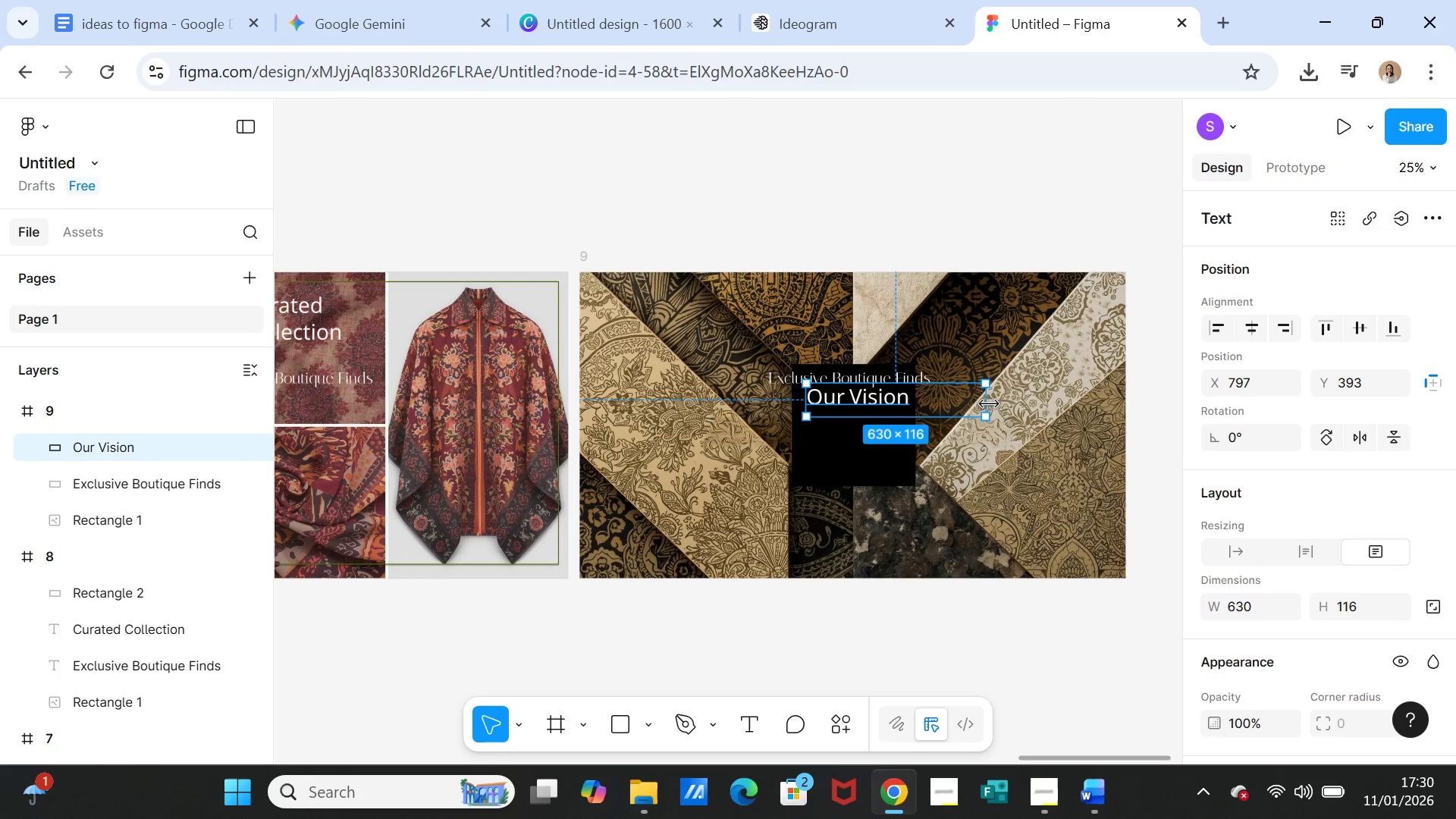 
left_click_drag(start_coordinate=[989, 404], to_coordinate=[912, 410])
 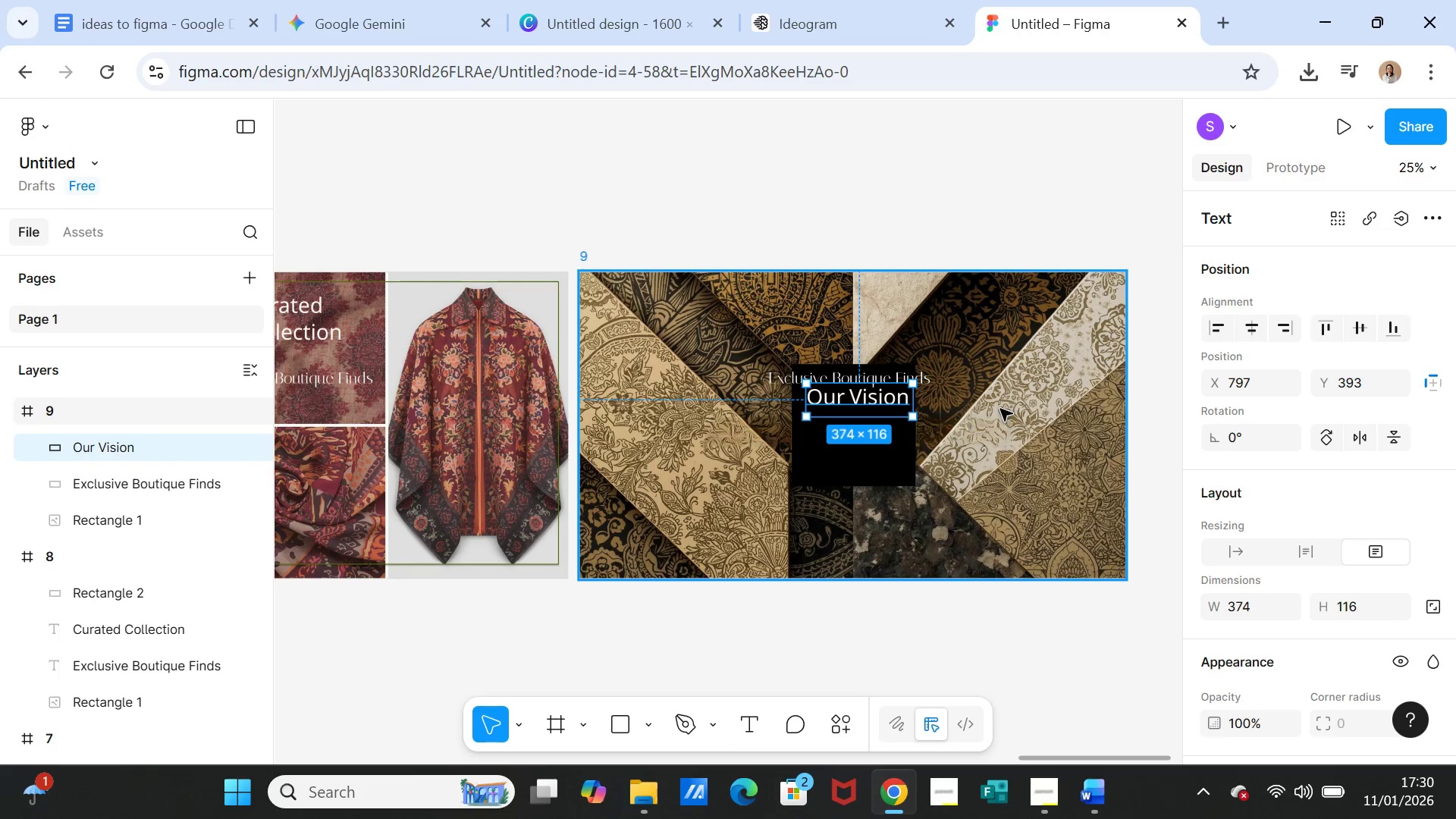 
left_click([1000, 409])
 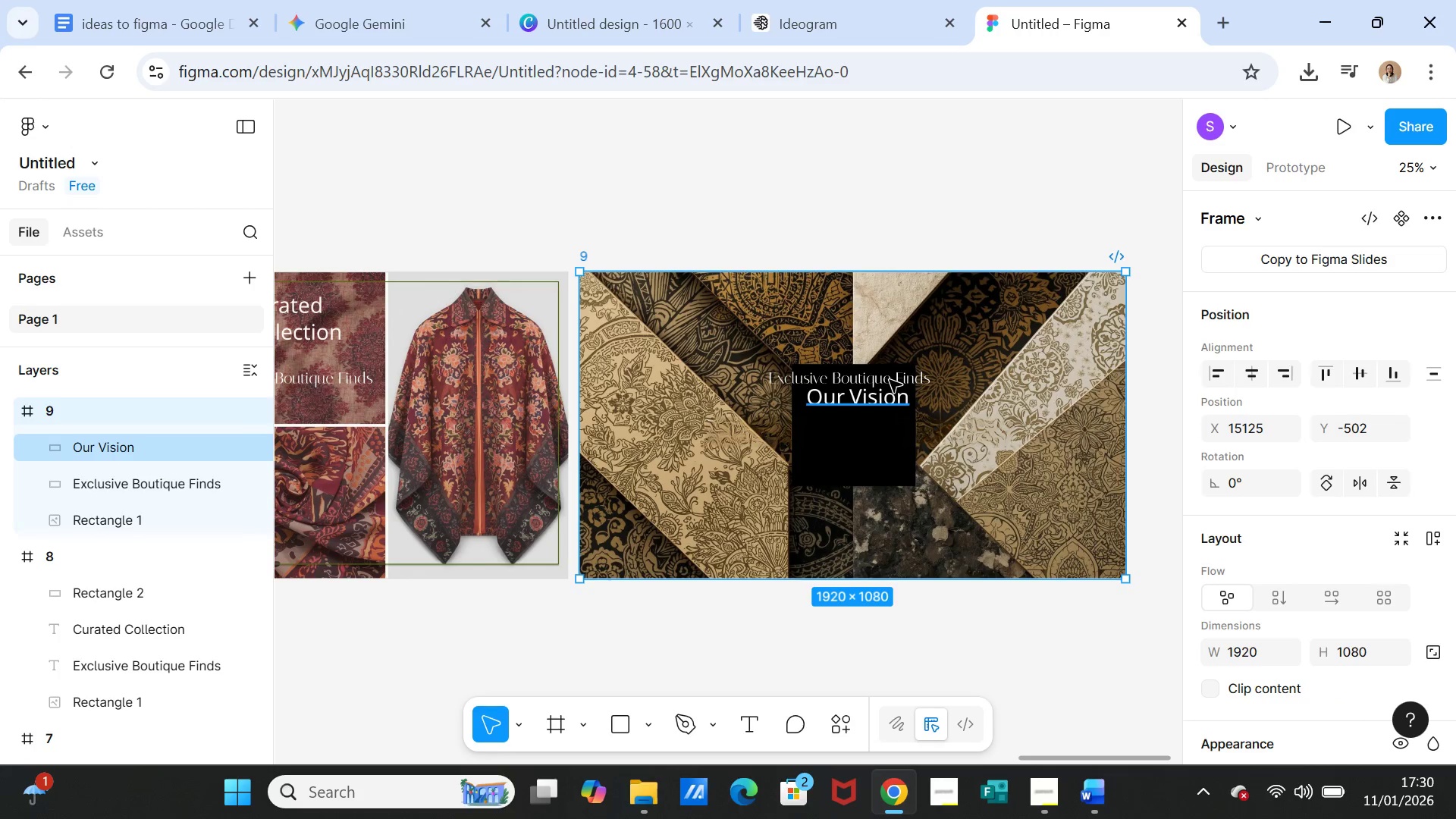 
left_click([890, 380])
 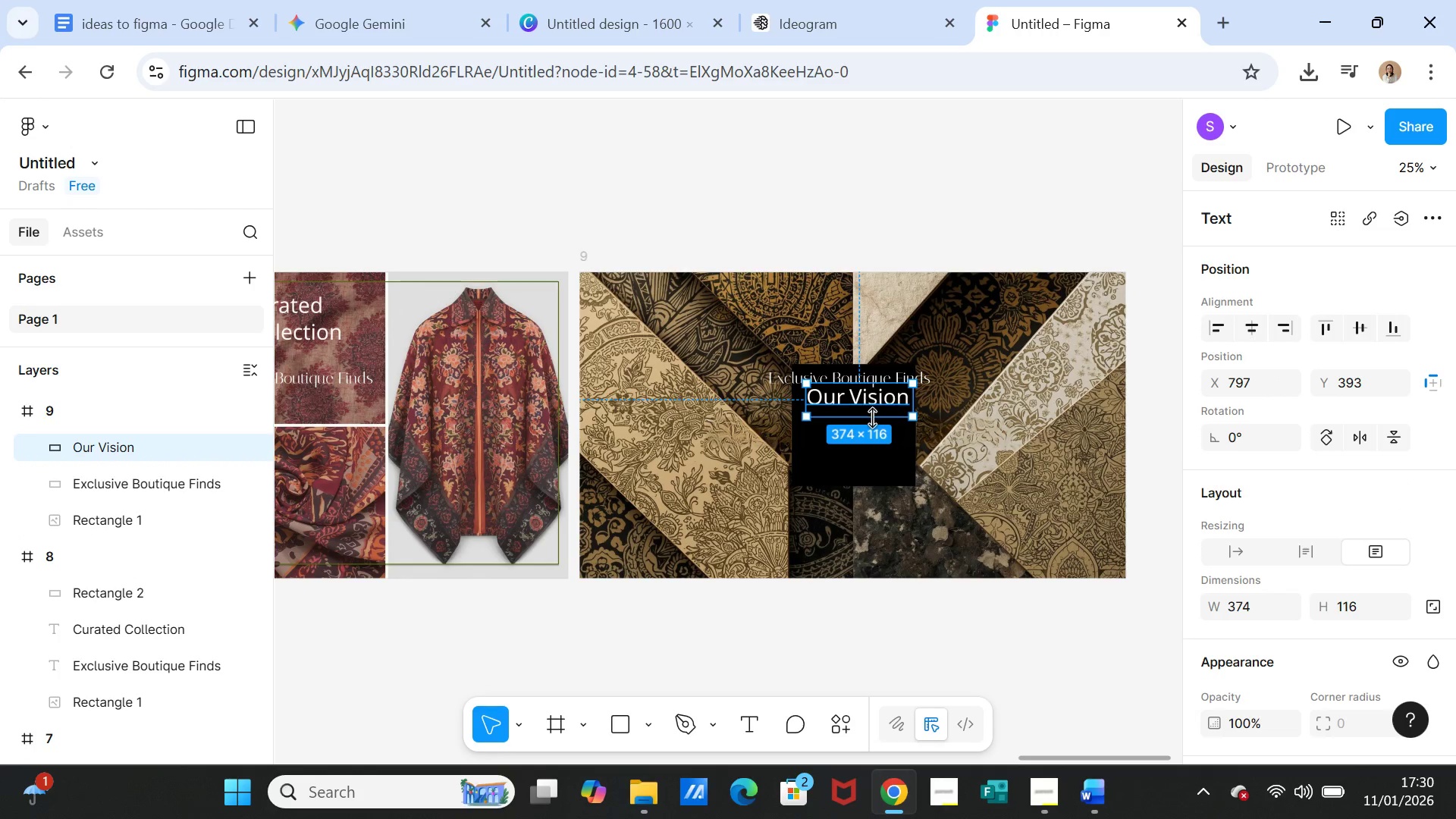 
left_click([968, 416])
 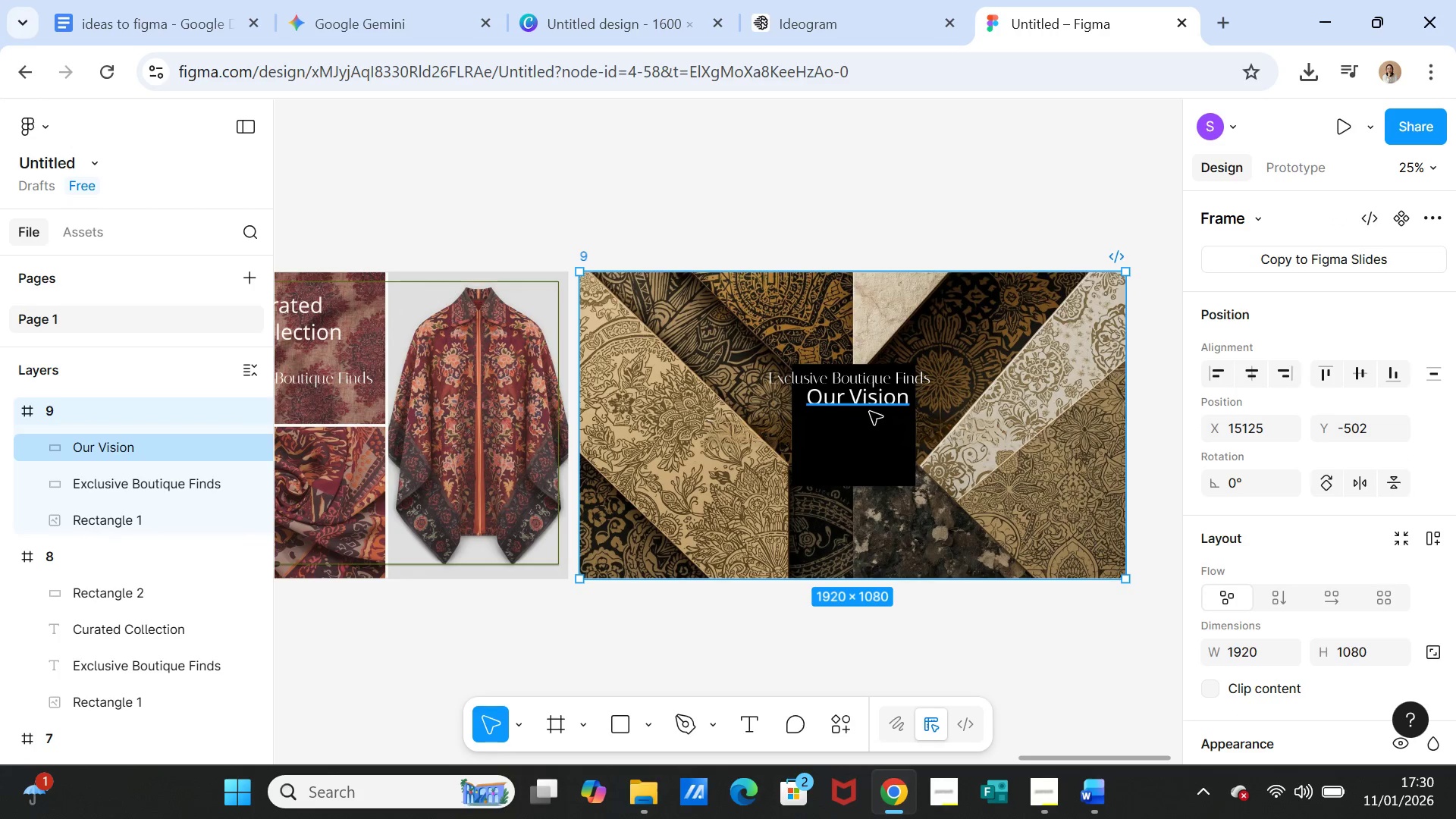 
left_click([870, 412])
 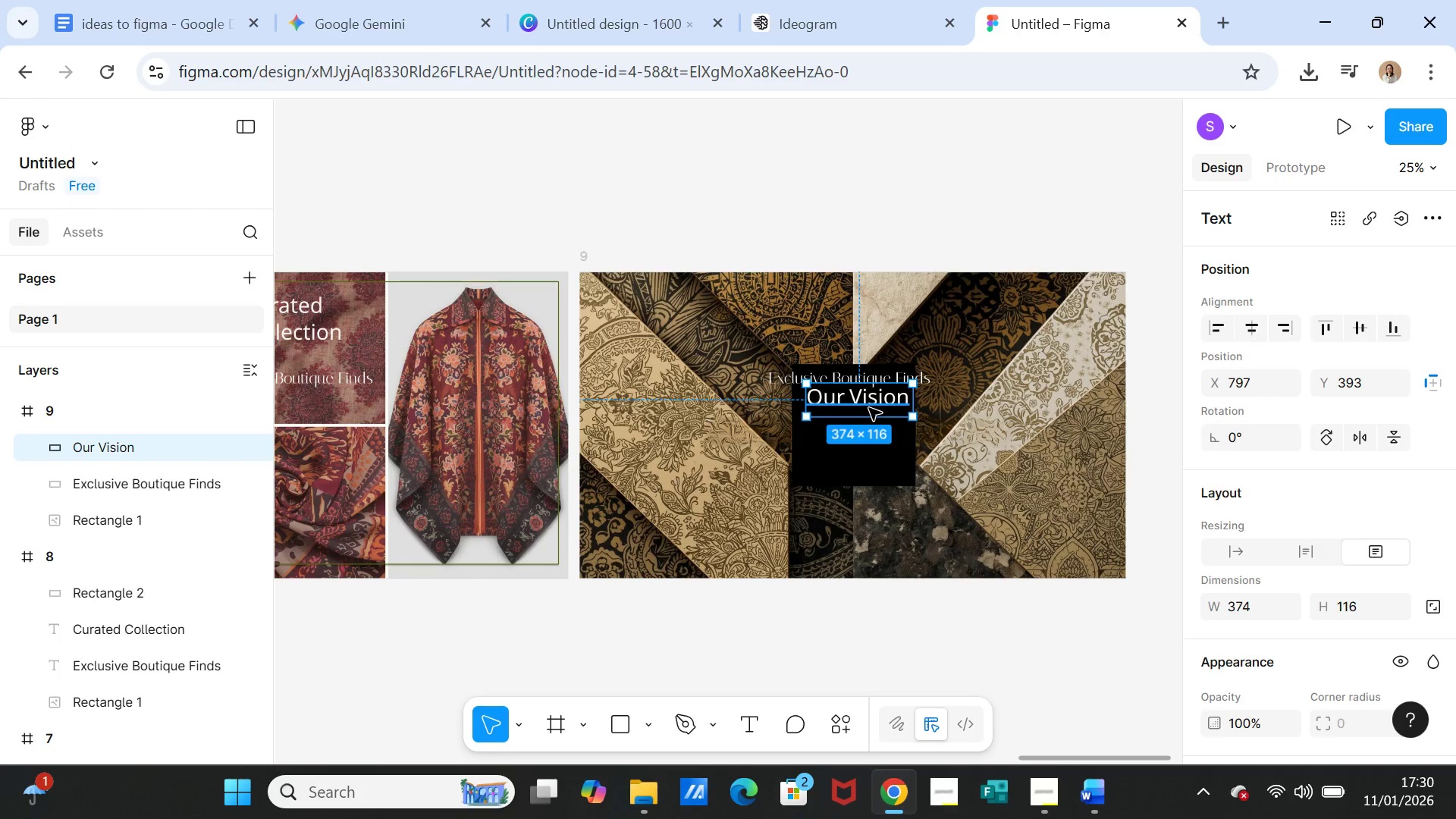 
left_click_drag(start_coordinate=[869, 408], to_coordinate=[868, 418])
 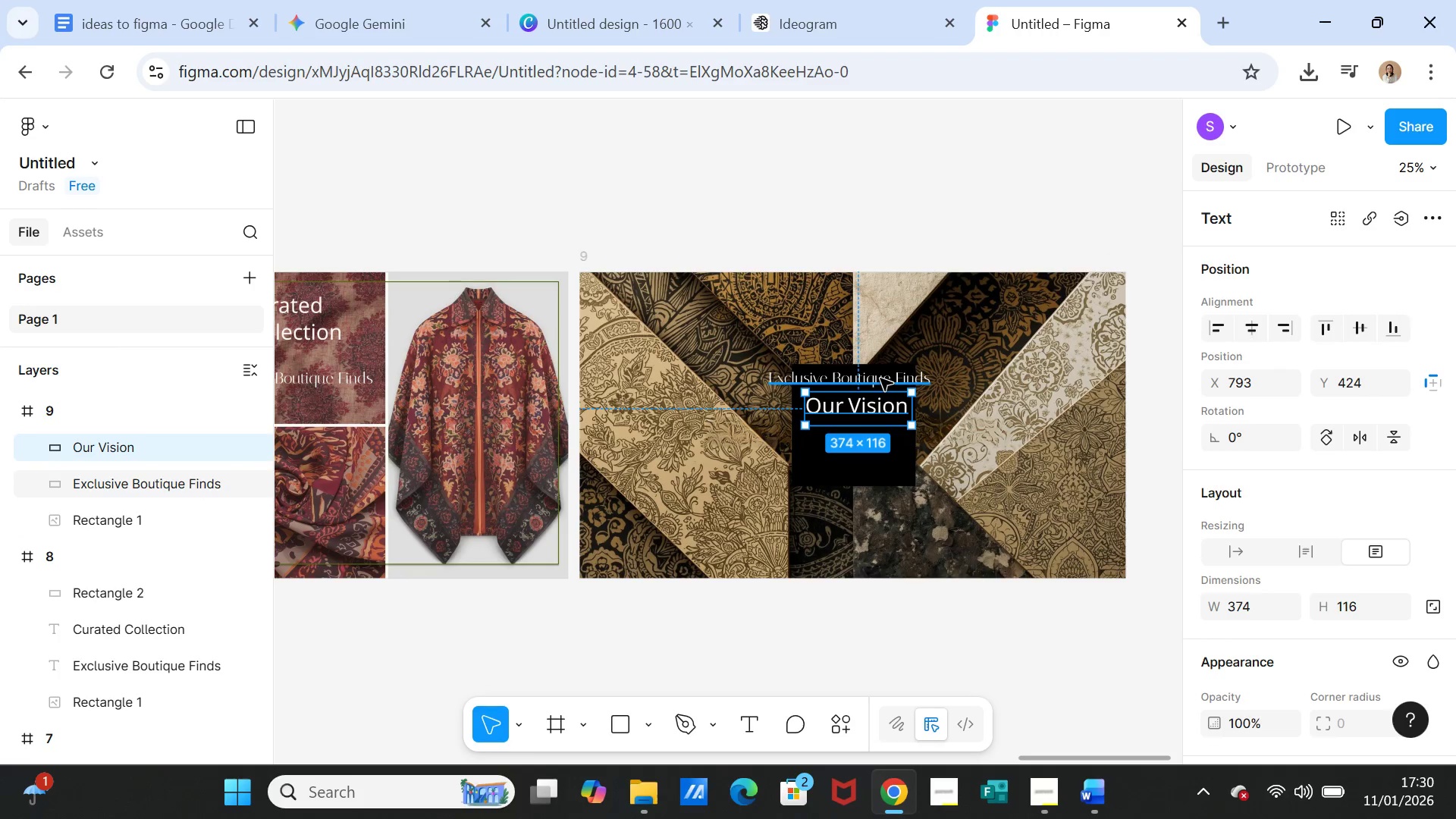 
left_click([880, 378])
 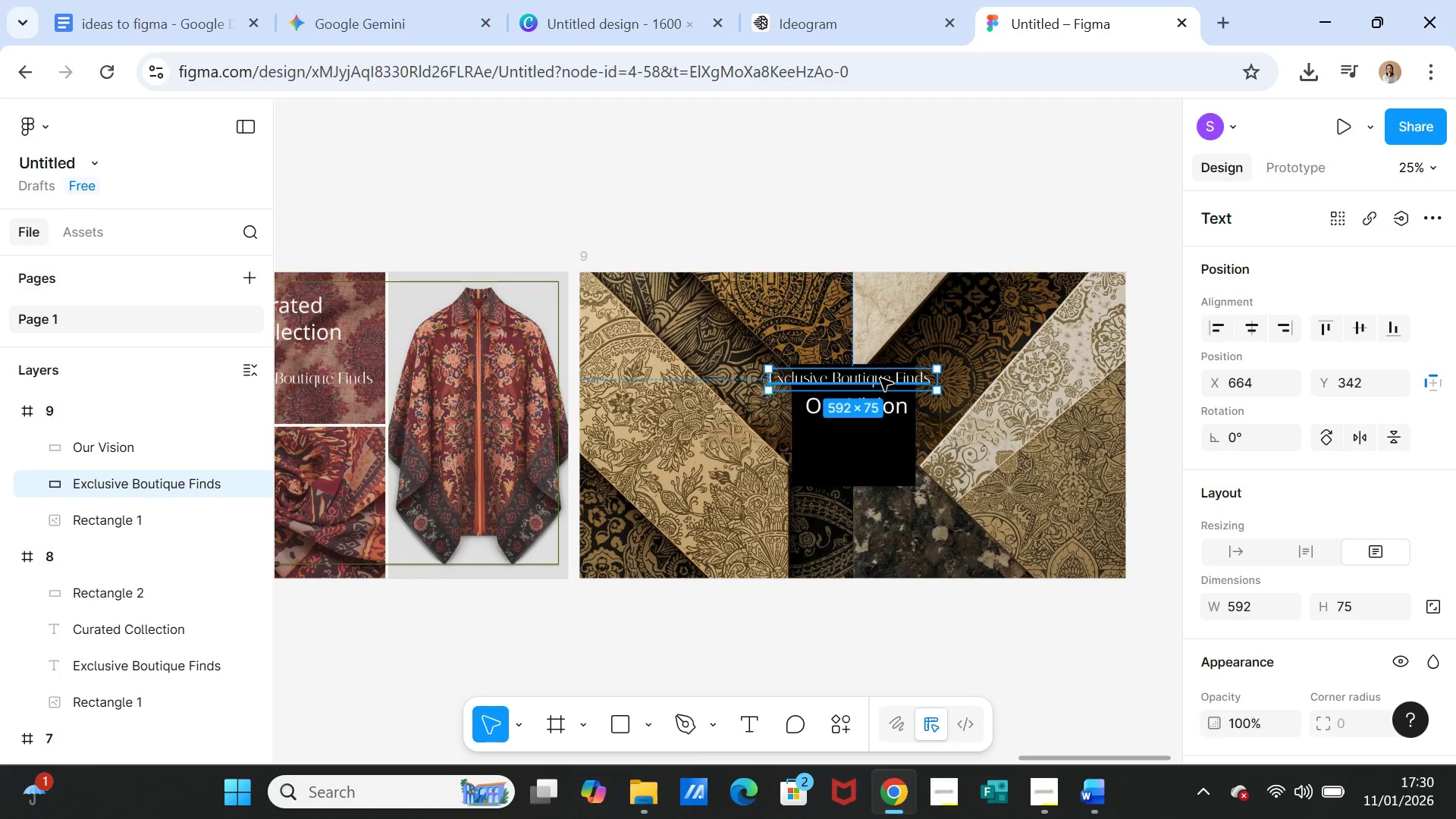 
left_click_drag(start_coordinate=[880, 378], to_coordinate=[888, 444])
 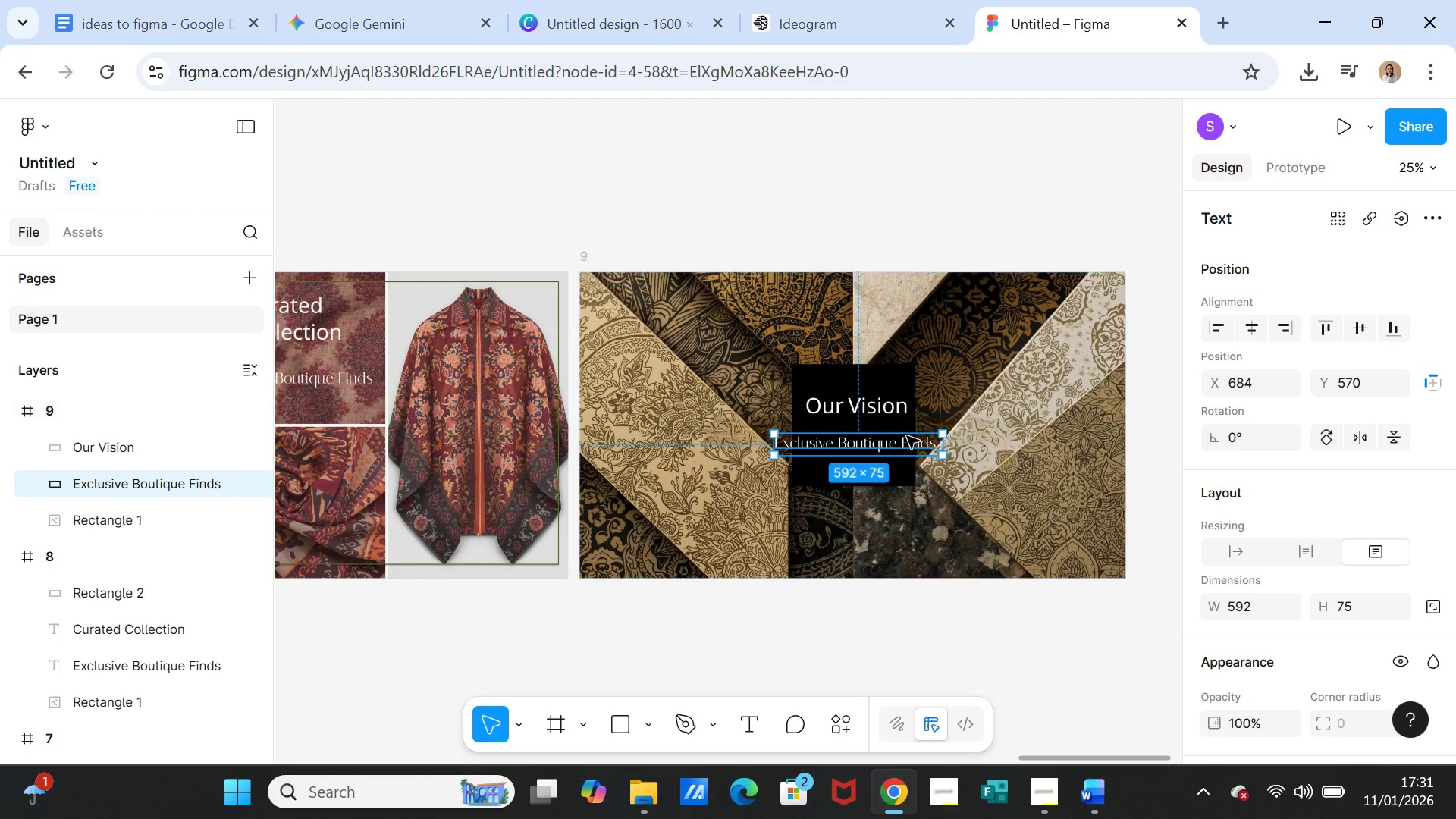 
left_click([1092, 515])
 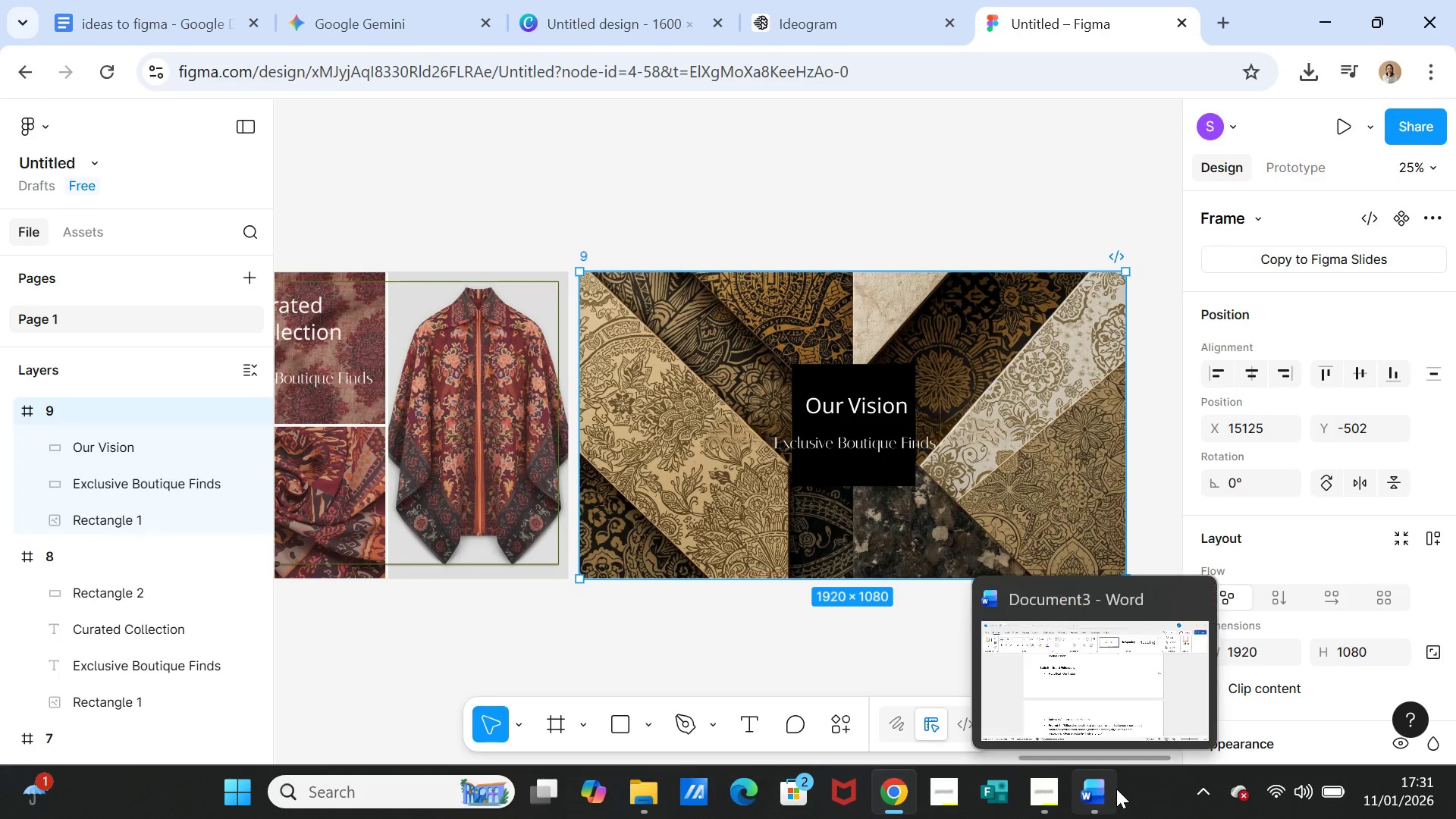 
left_click([1107, 798])
 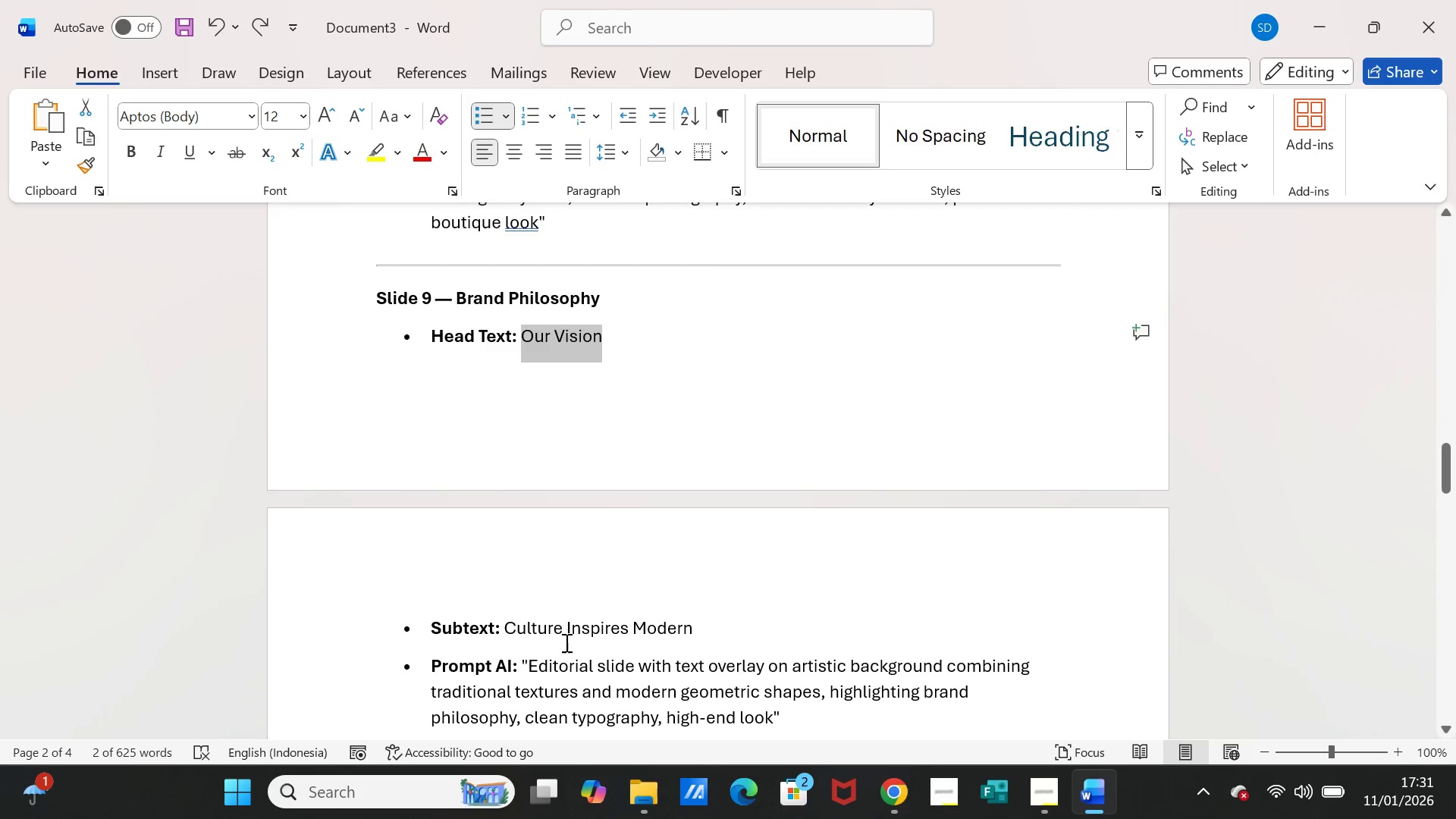 
scroll: coordinate [565, 643], scroll_direction: down, amount: 1.0
 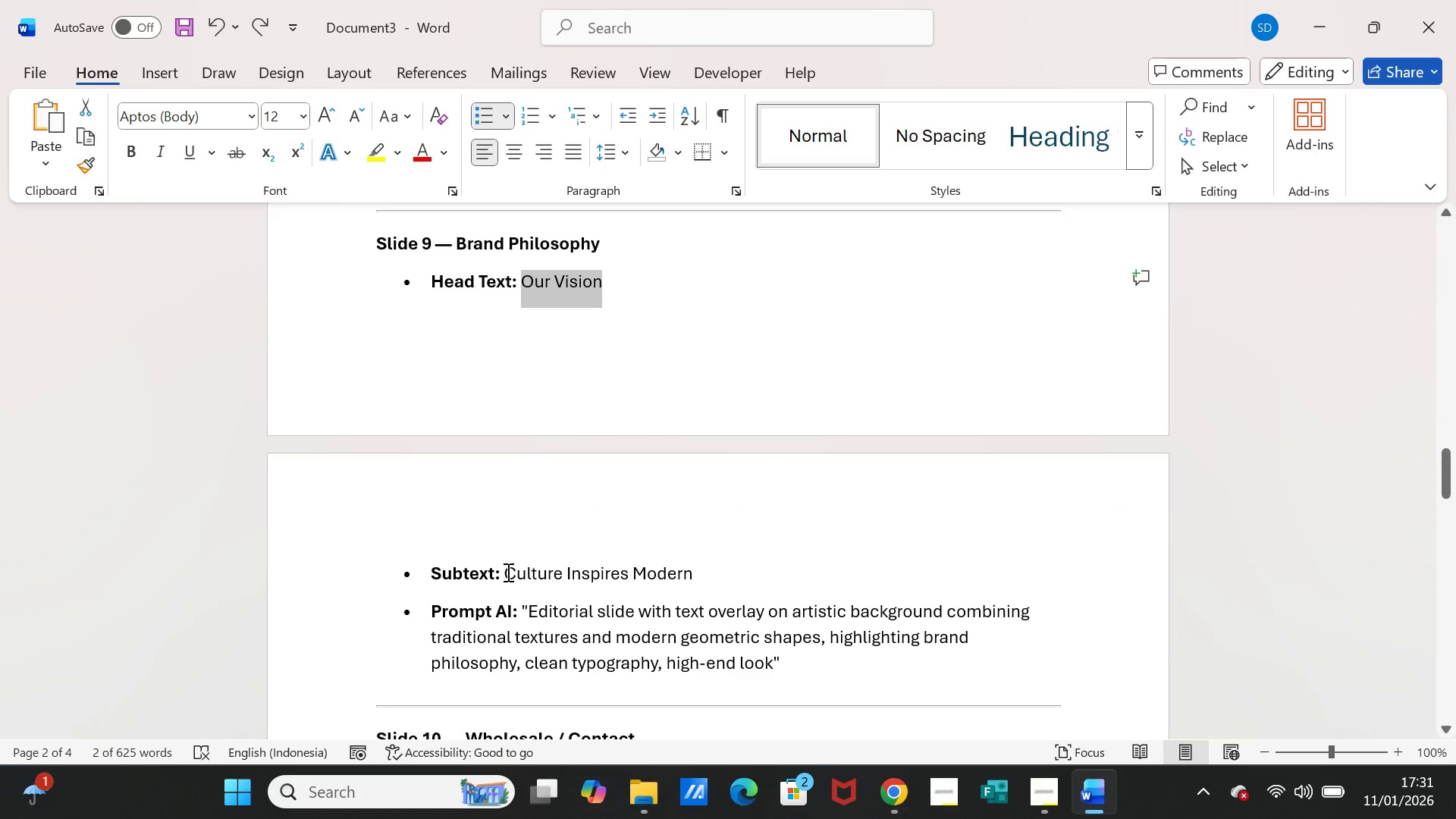 
left_click_drag(start_coordinate=[506, 572], to_coordinate=[660, 574])
 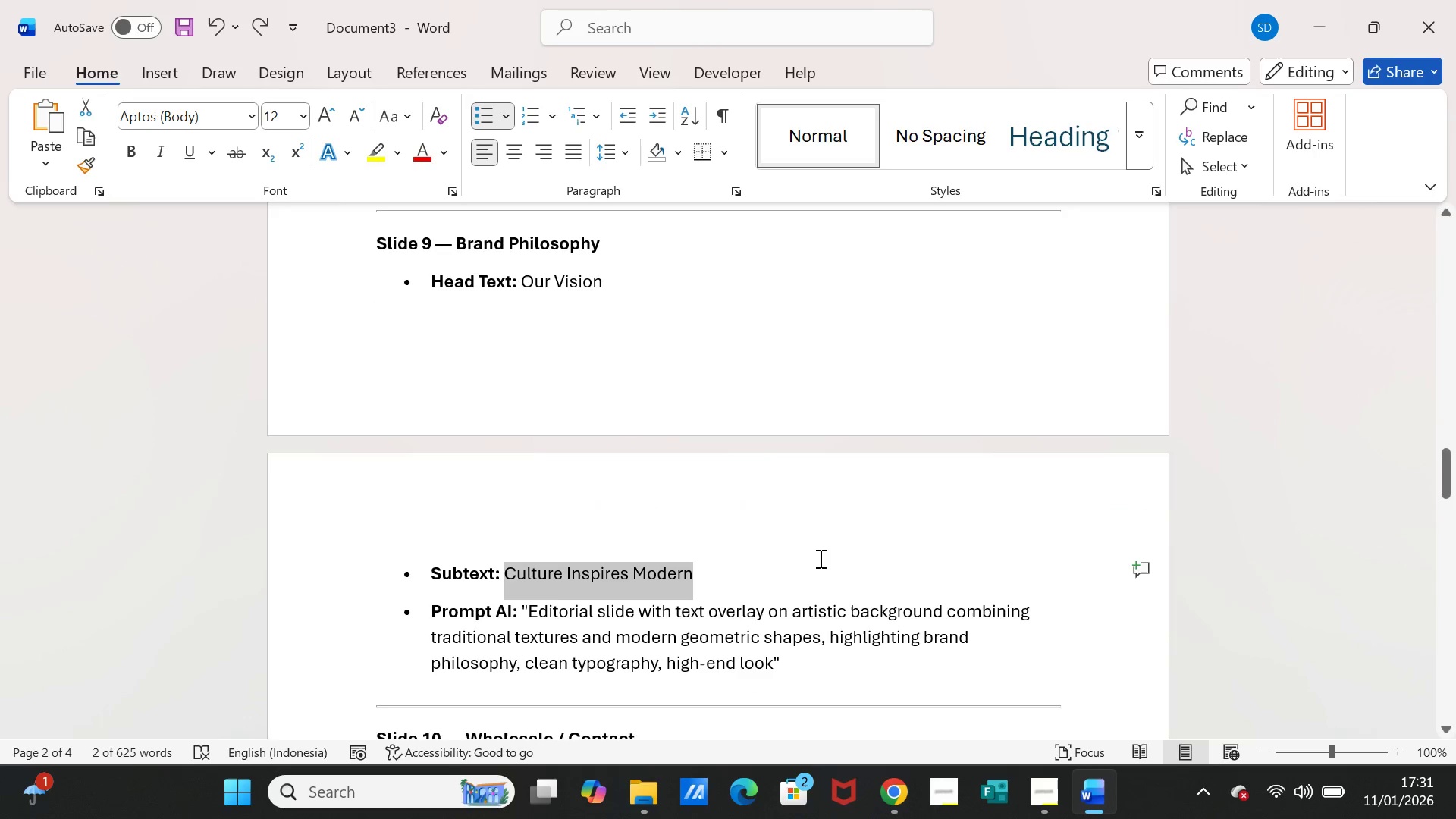 
key(Control+C)
 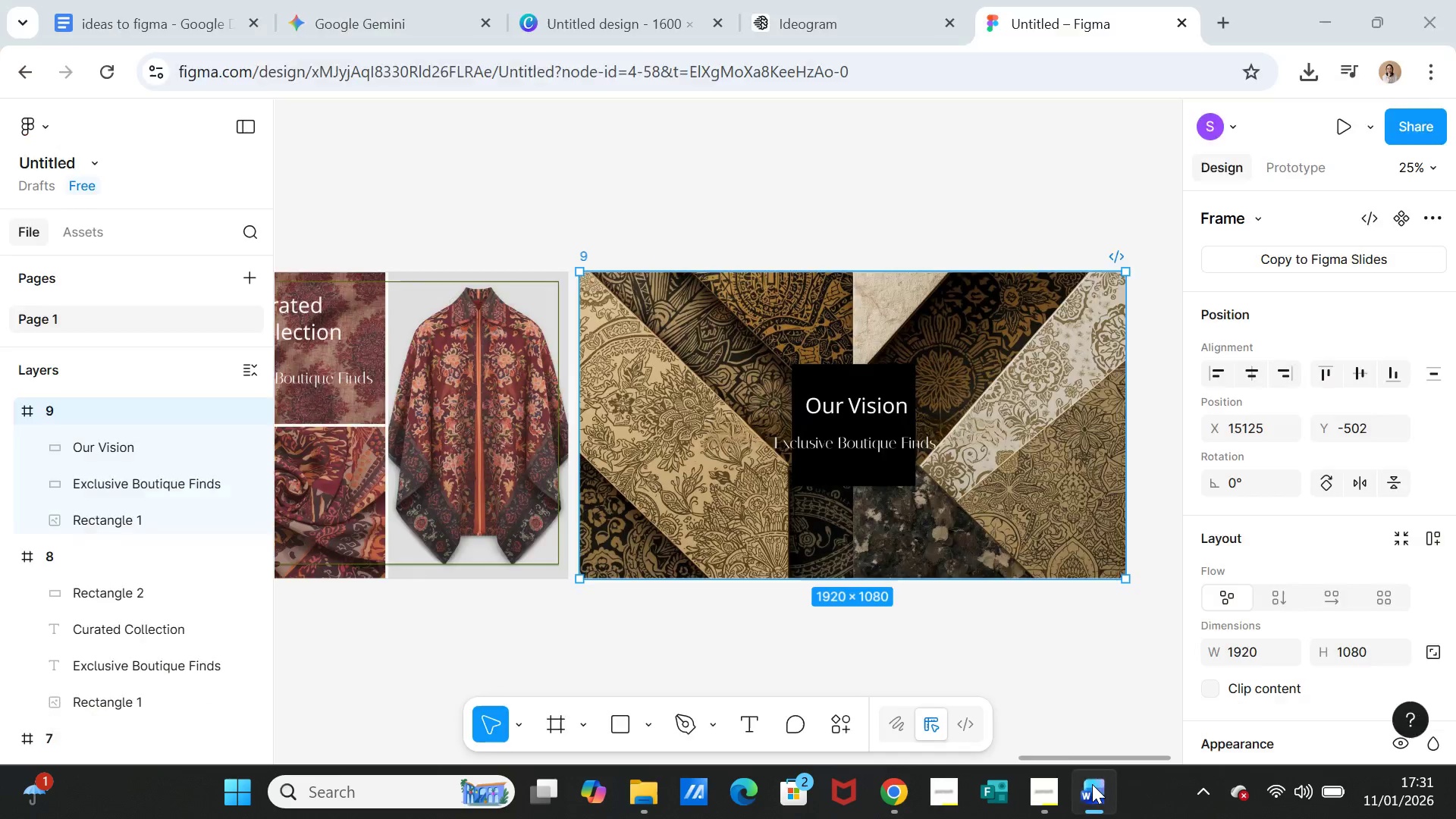 
left_click([1094, 785])
 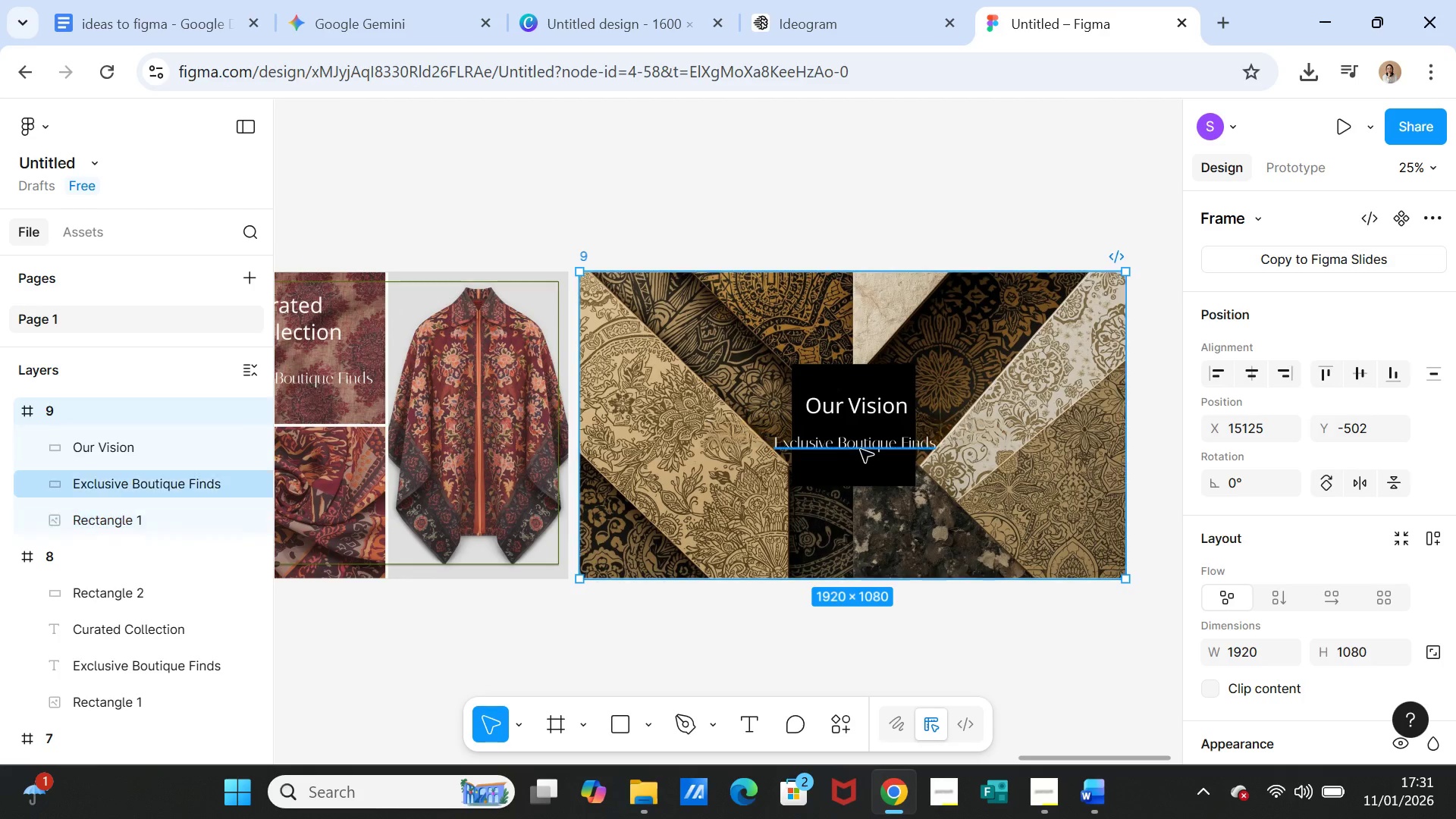 
double_click([860, 448])
 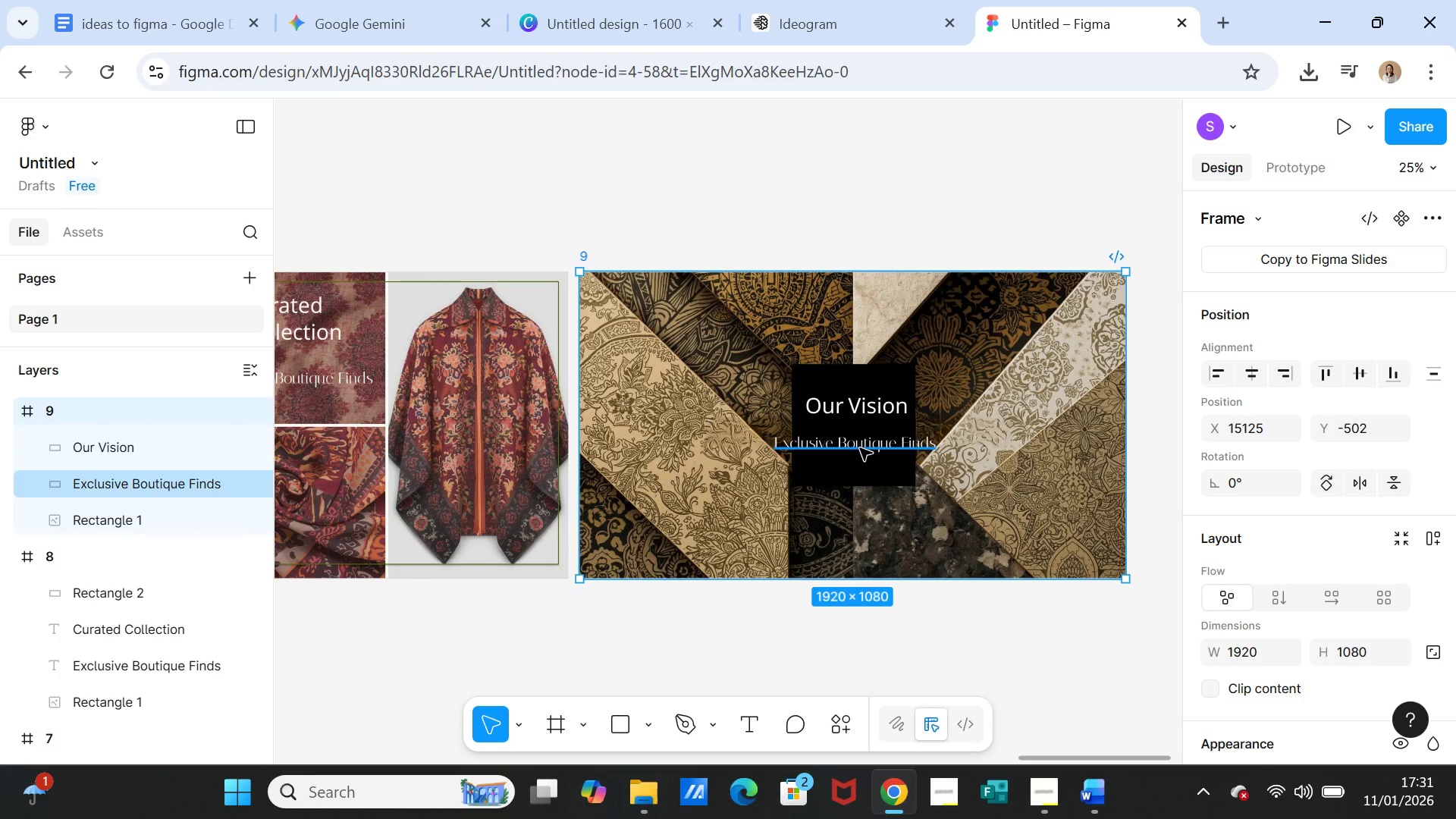 
triple_click([860, 448])
 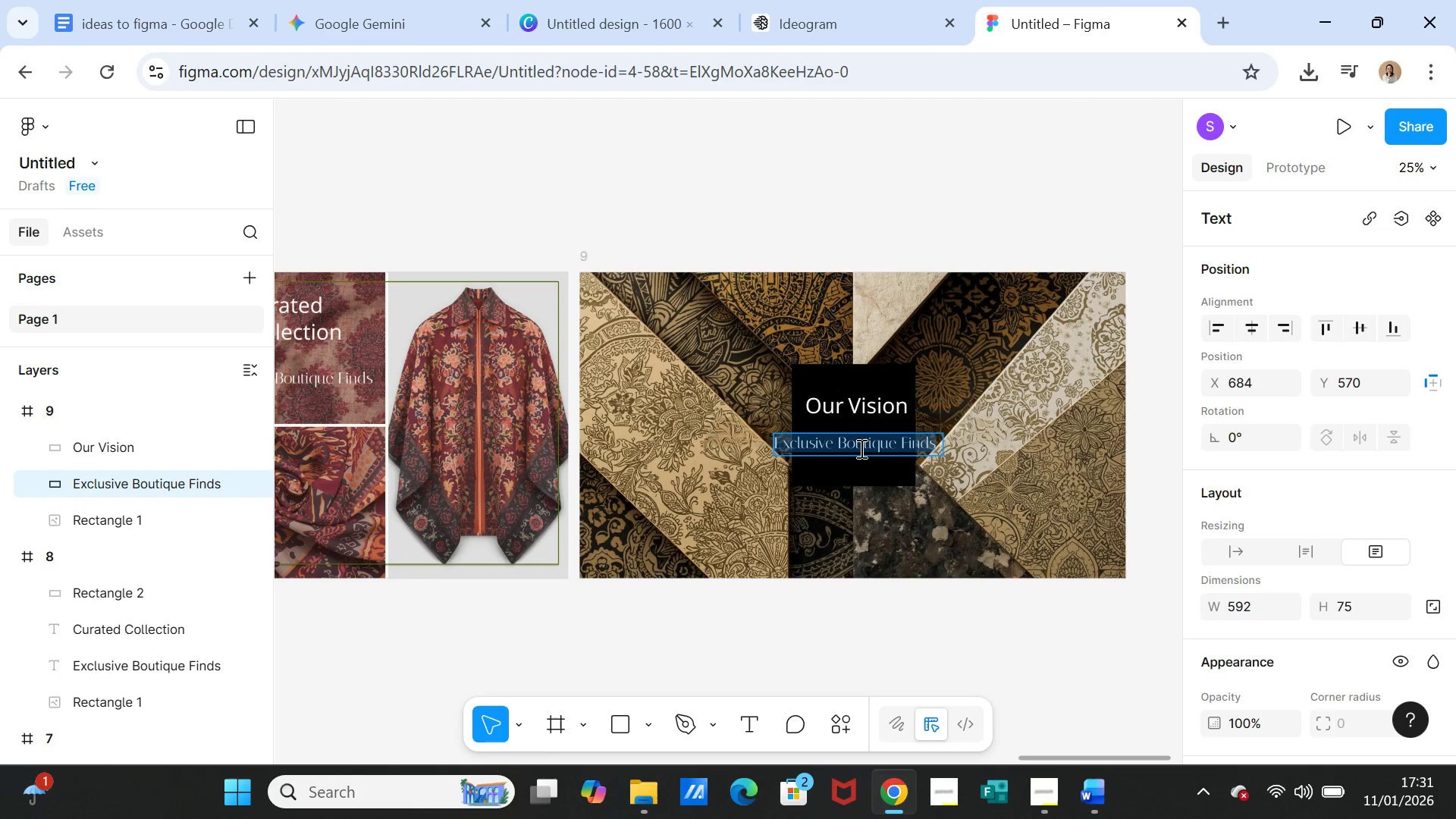 
key(Control+V)
 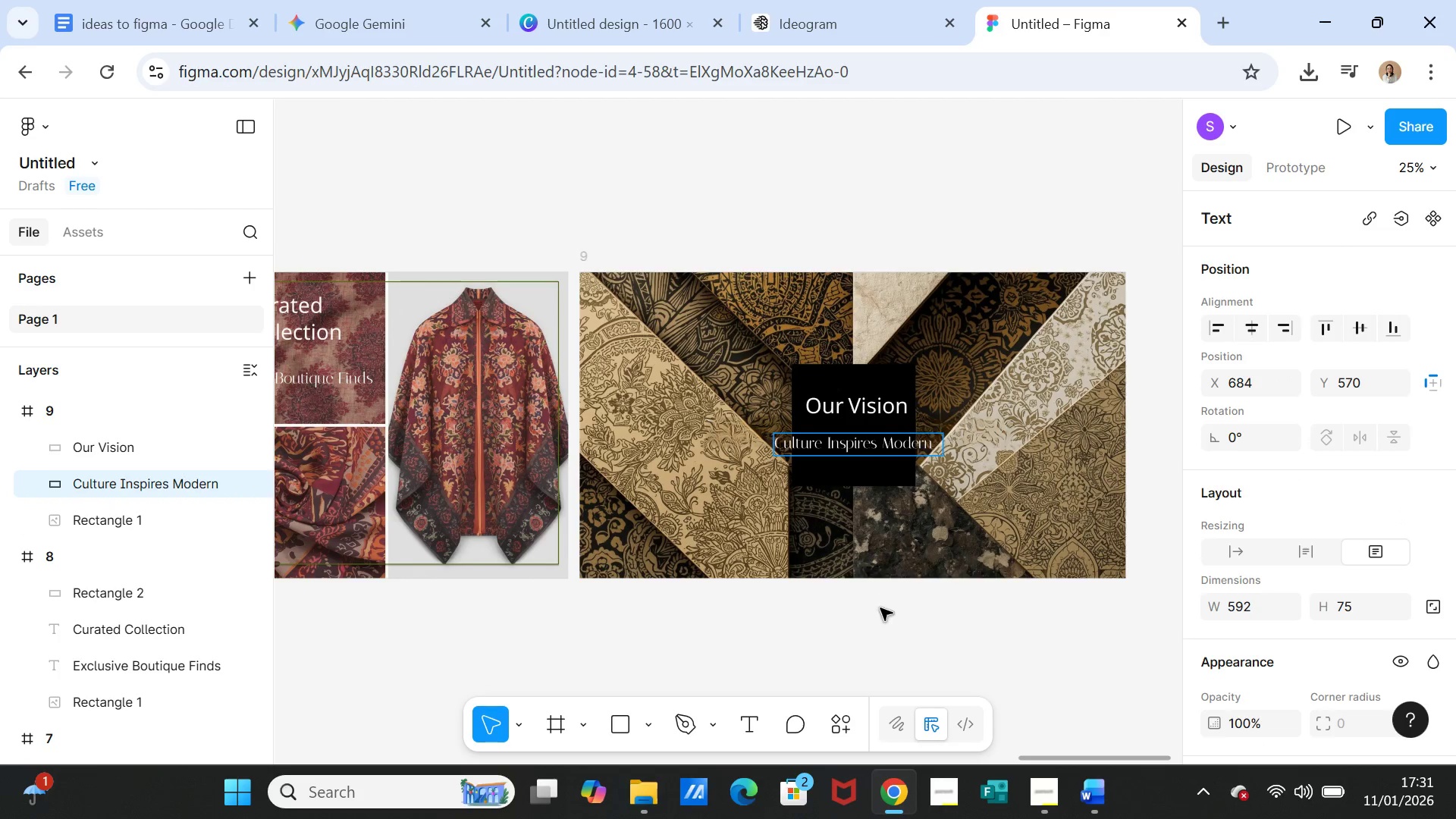 
left_click([884, 626])
 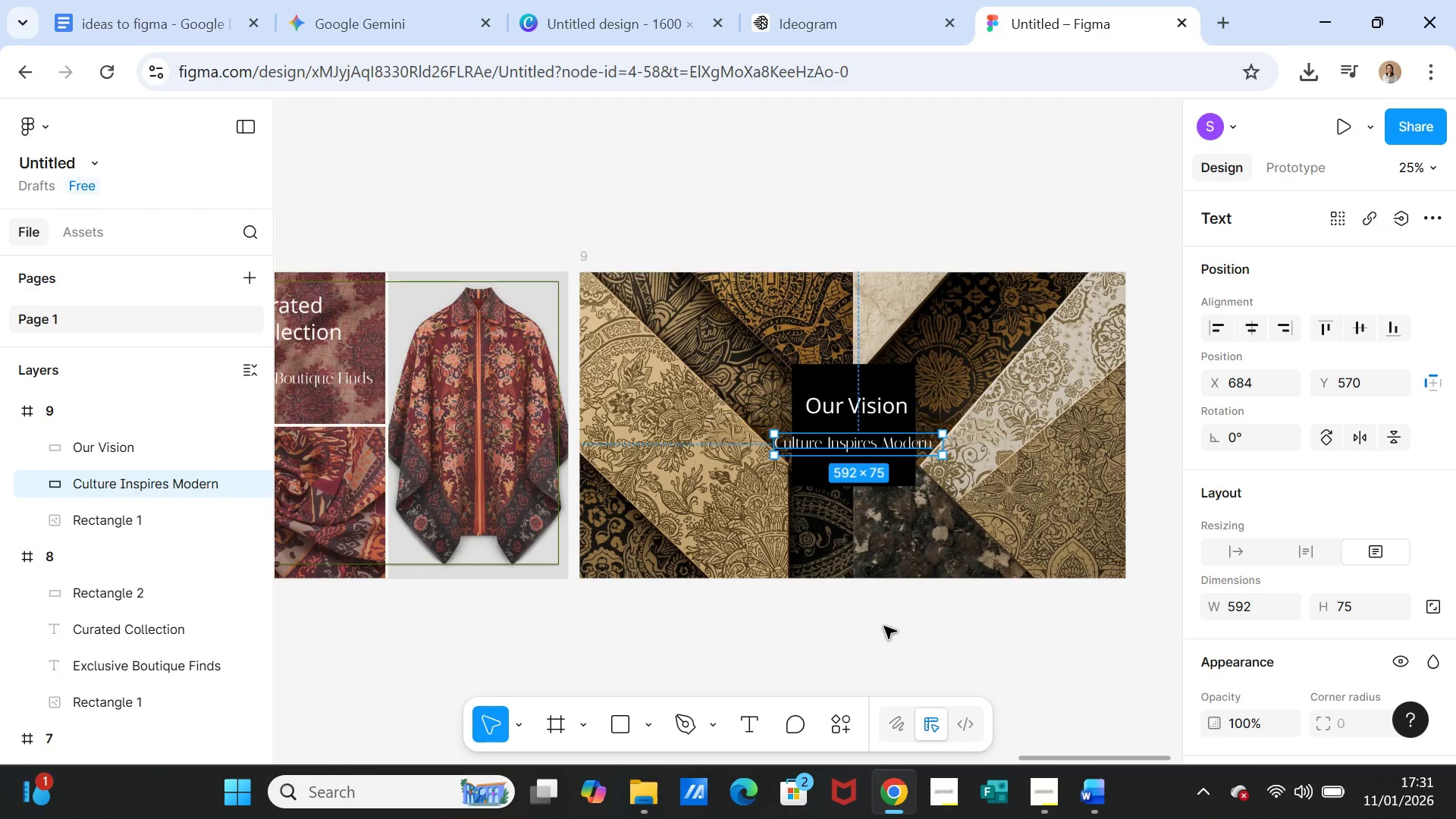 
left_click([884, 626])
 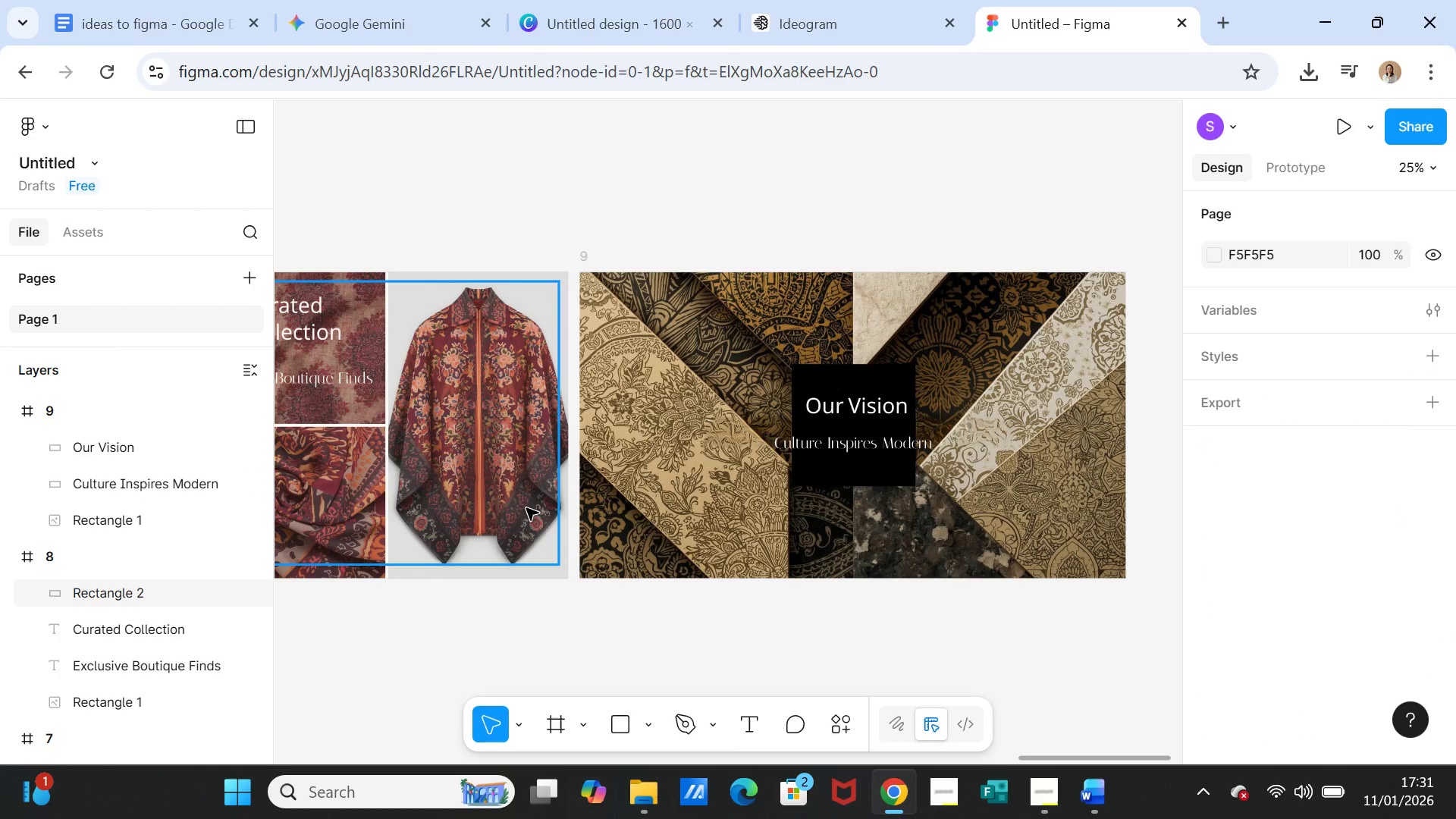 
left_click([514, 499])
 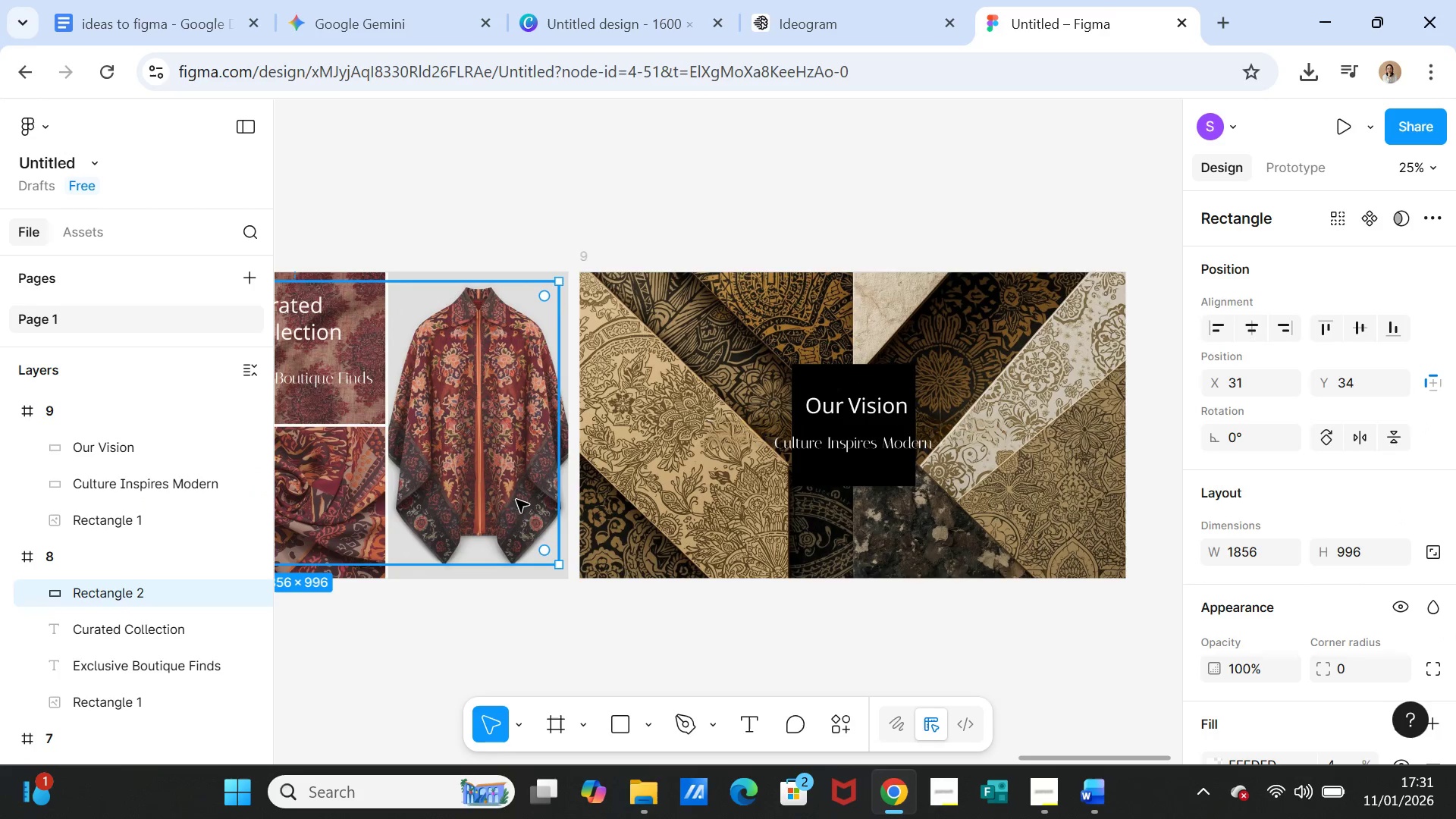 
key(Control+C)
 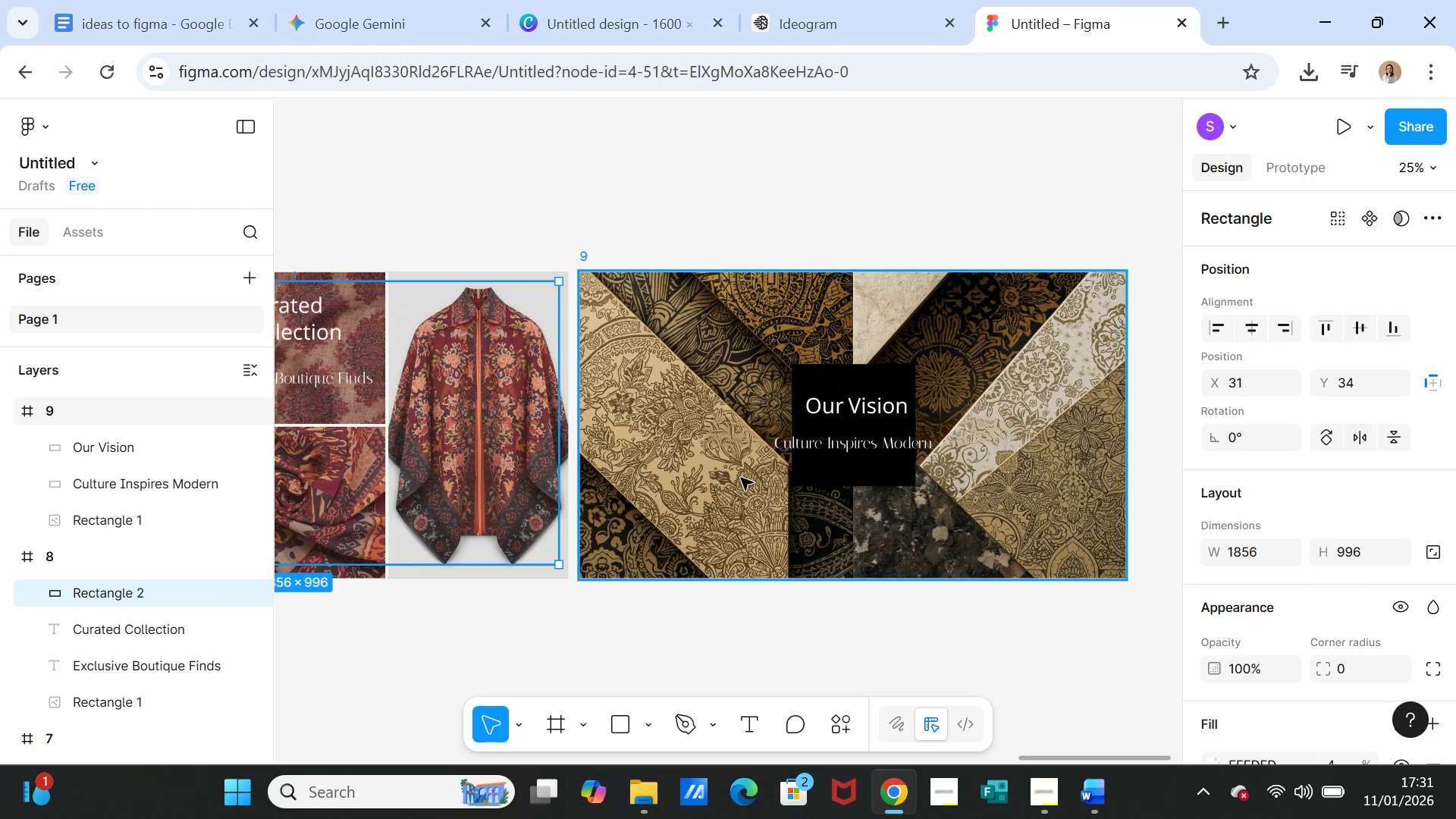 
left_click([741, 478])
 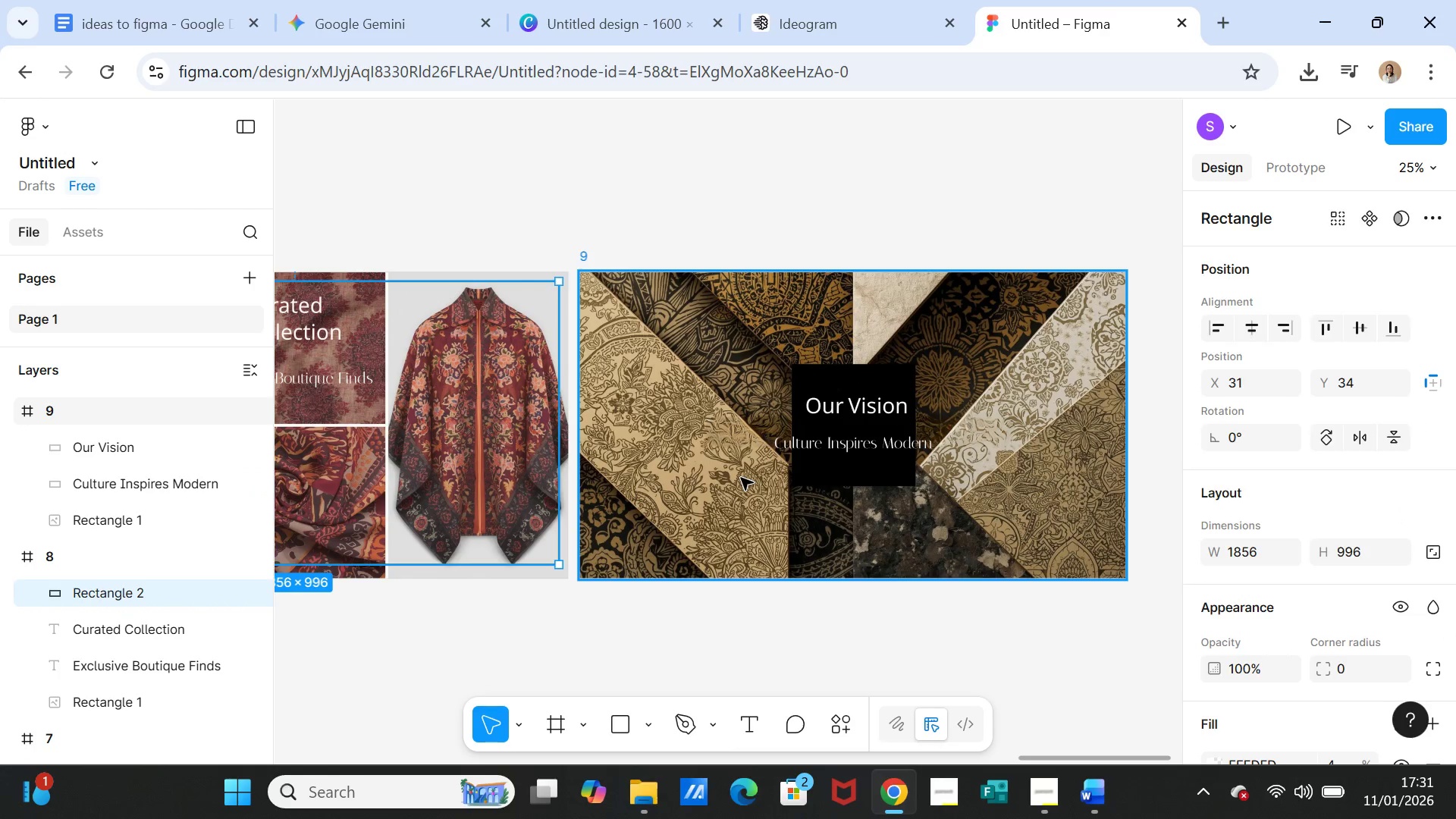 
key(Control+ControlLeft)
 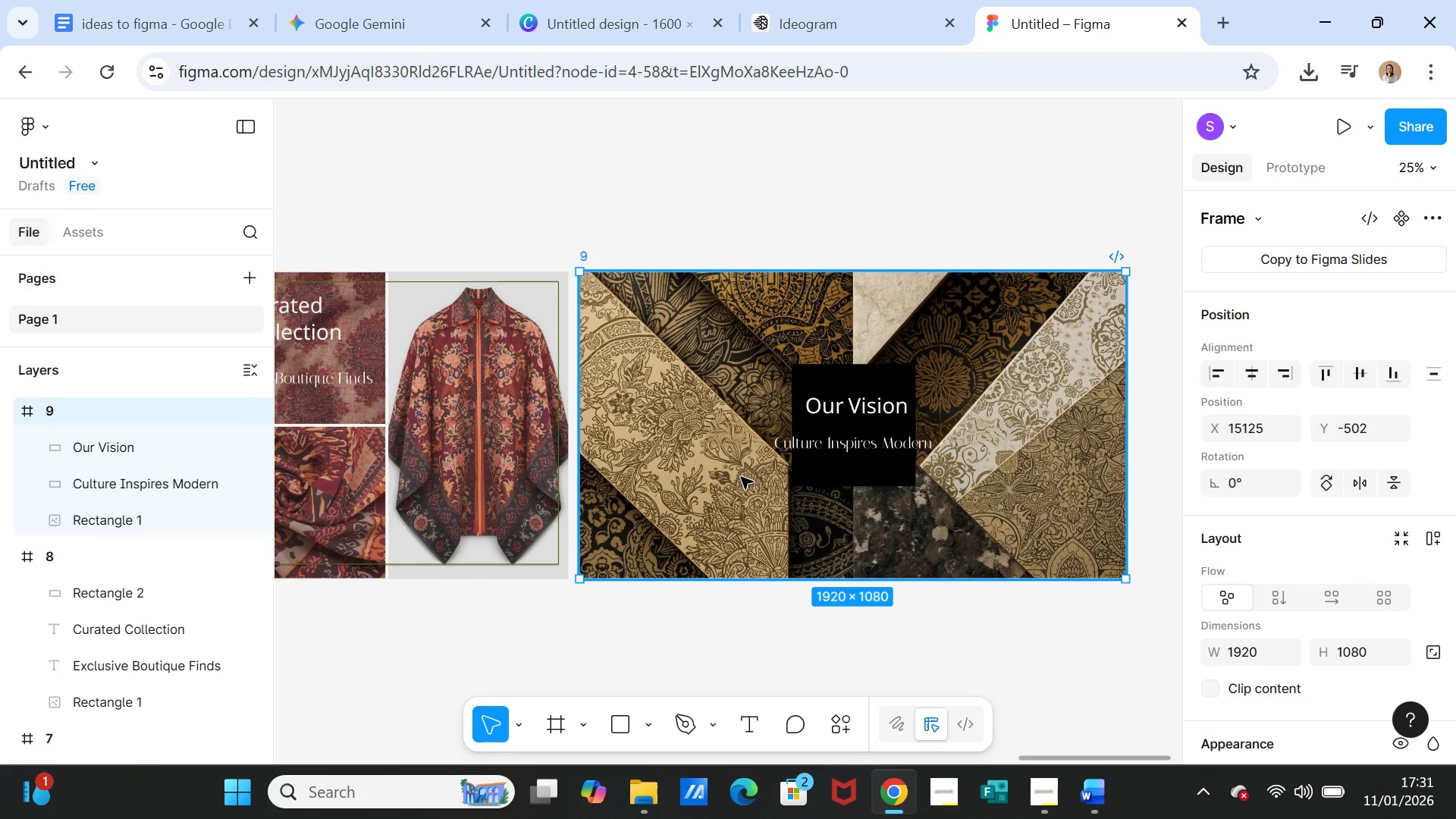 
key(Control+V)
 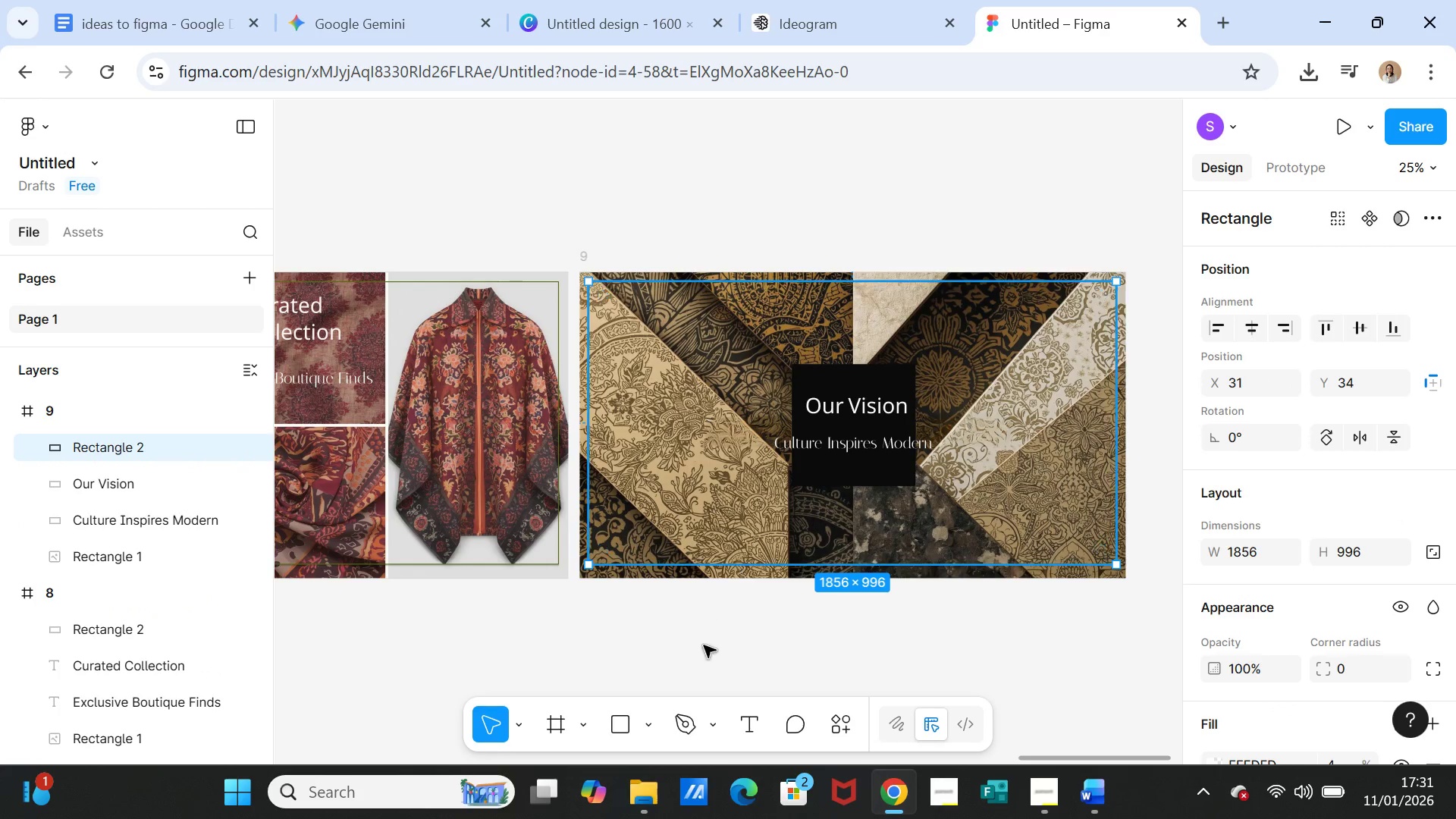 
left_click([708, 680])
 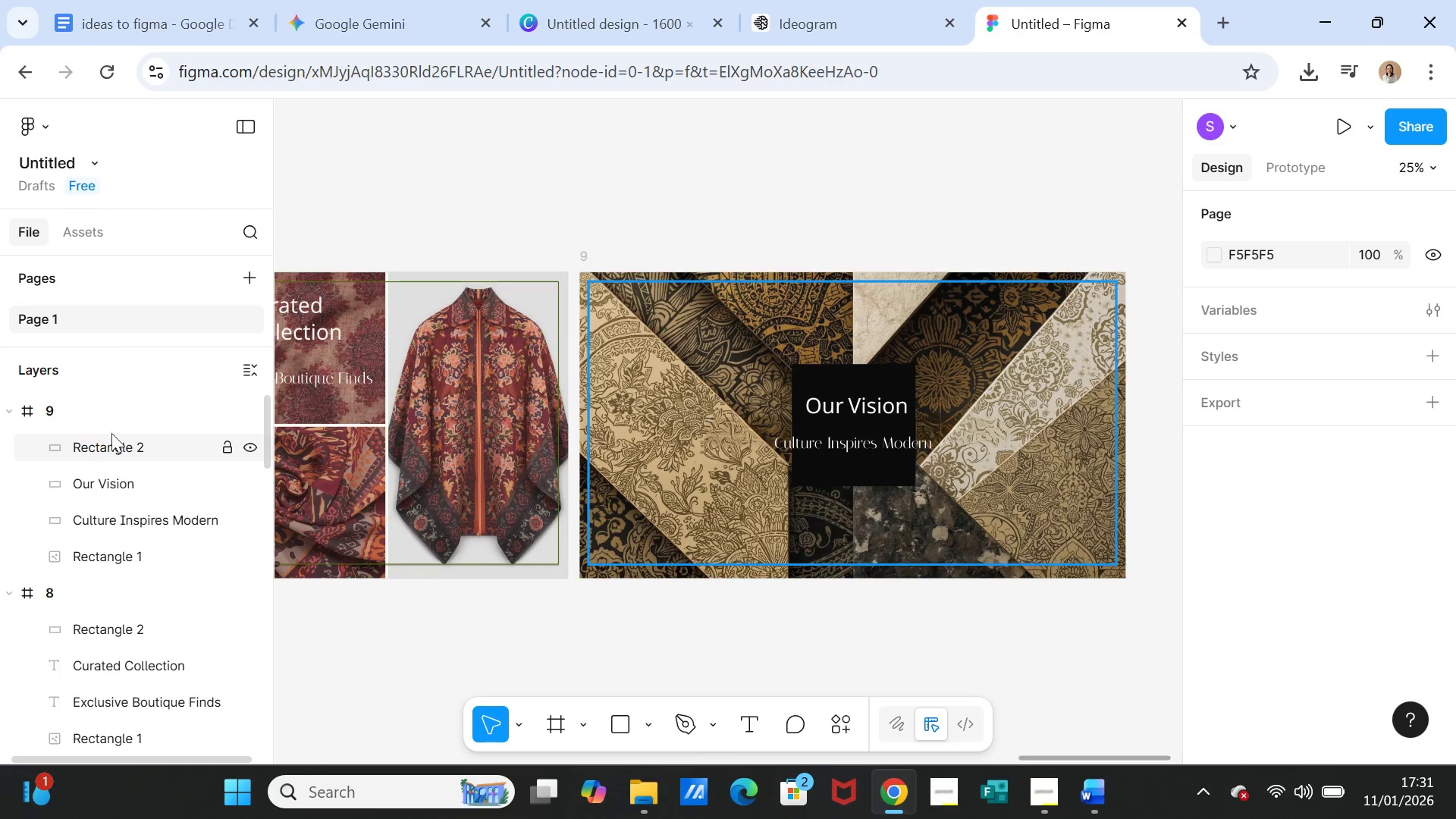 
left_click([103, 444])
 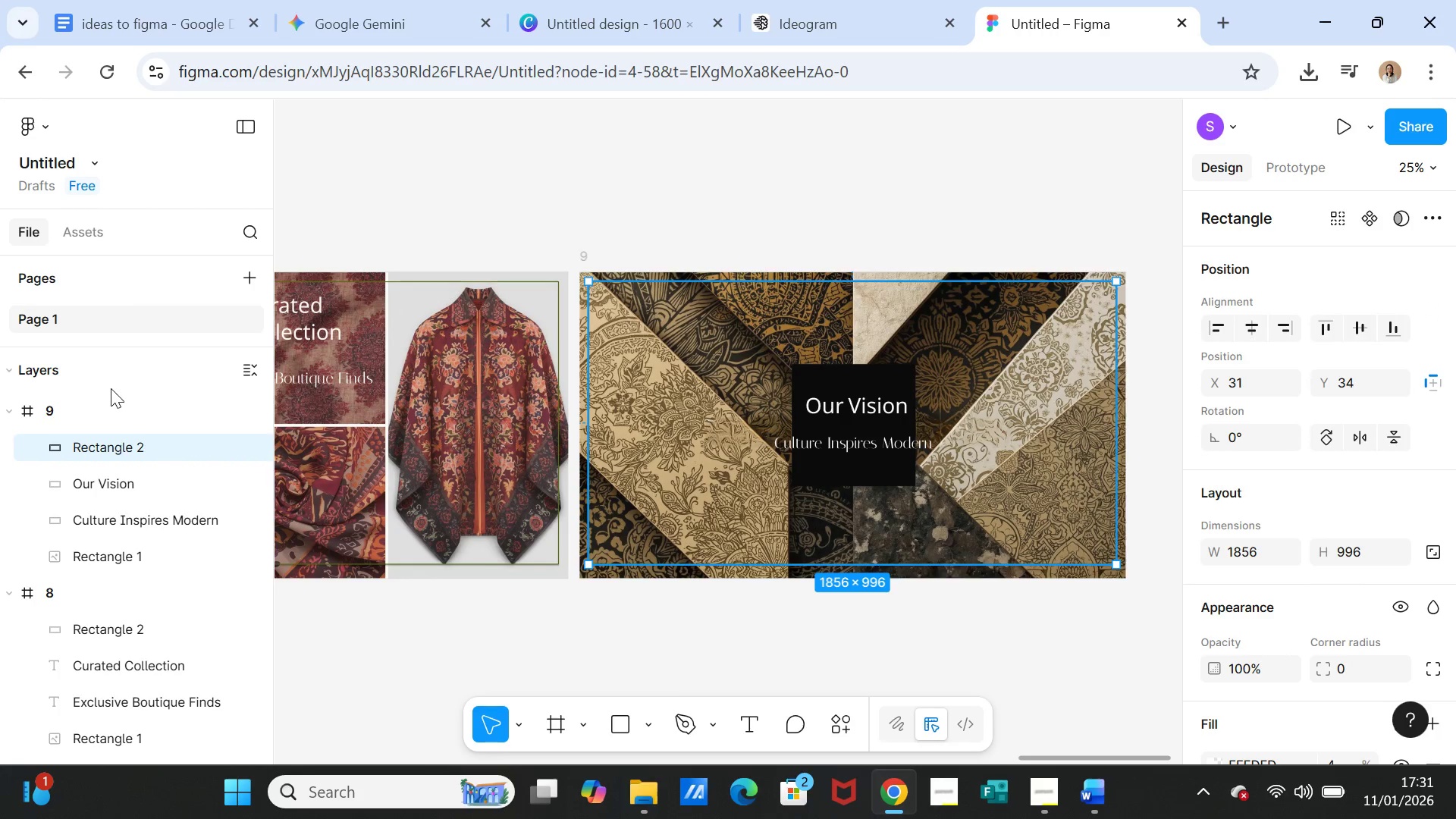 
left_click([96, 413])
 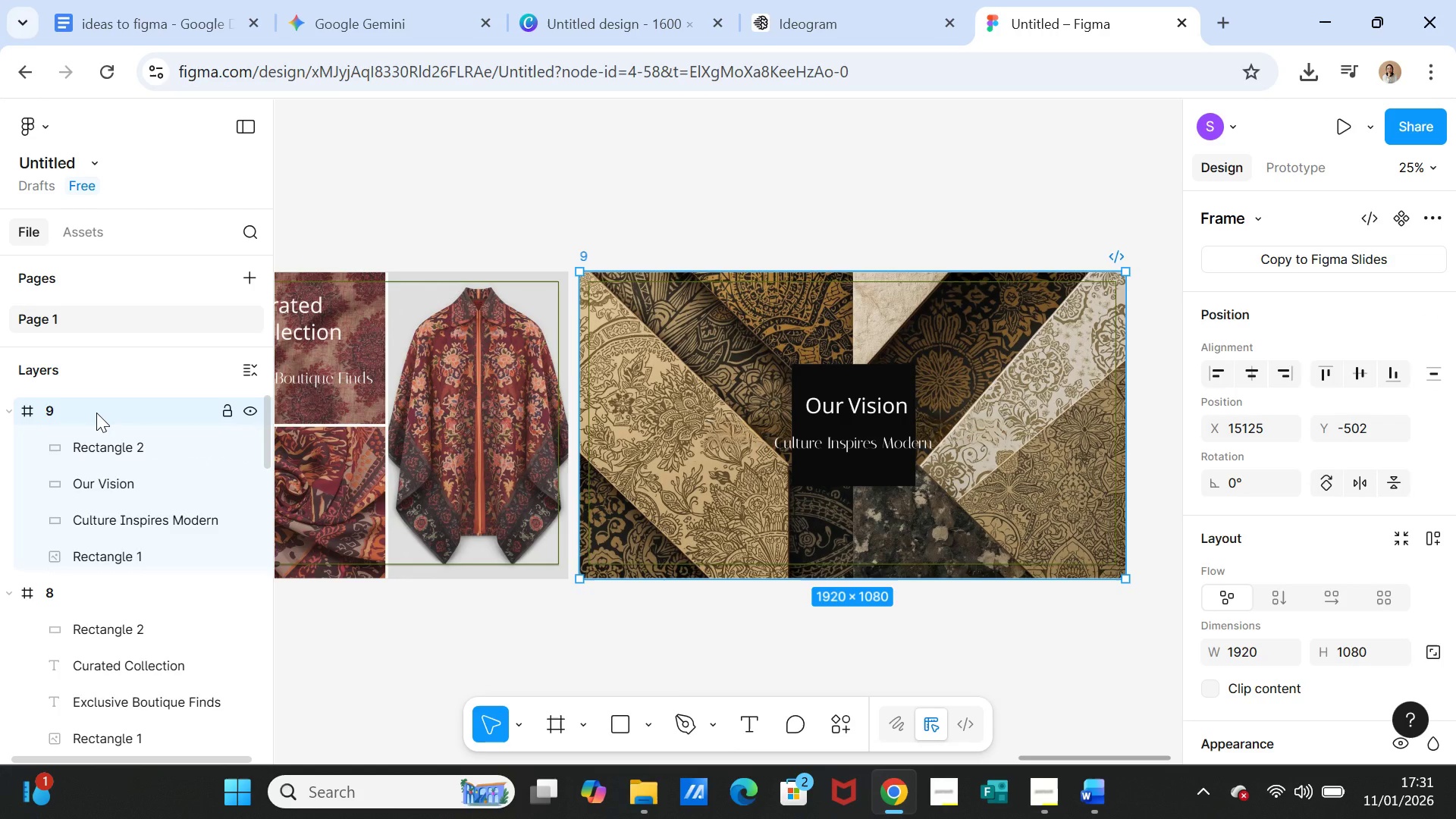 
key(Control+D)
 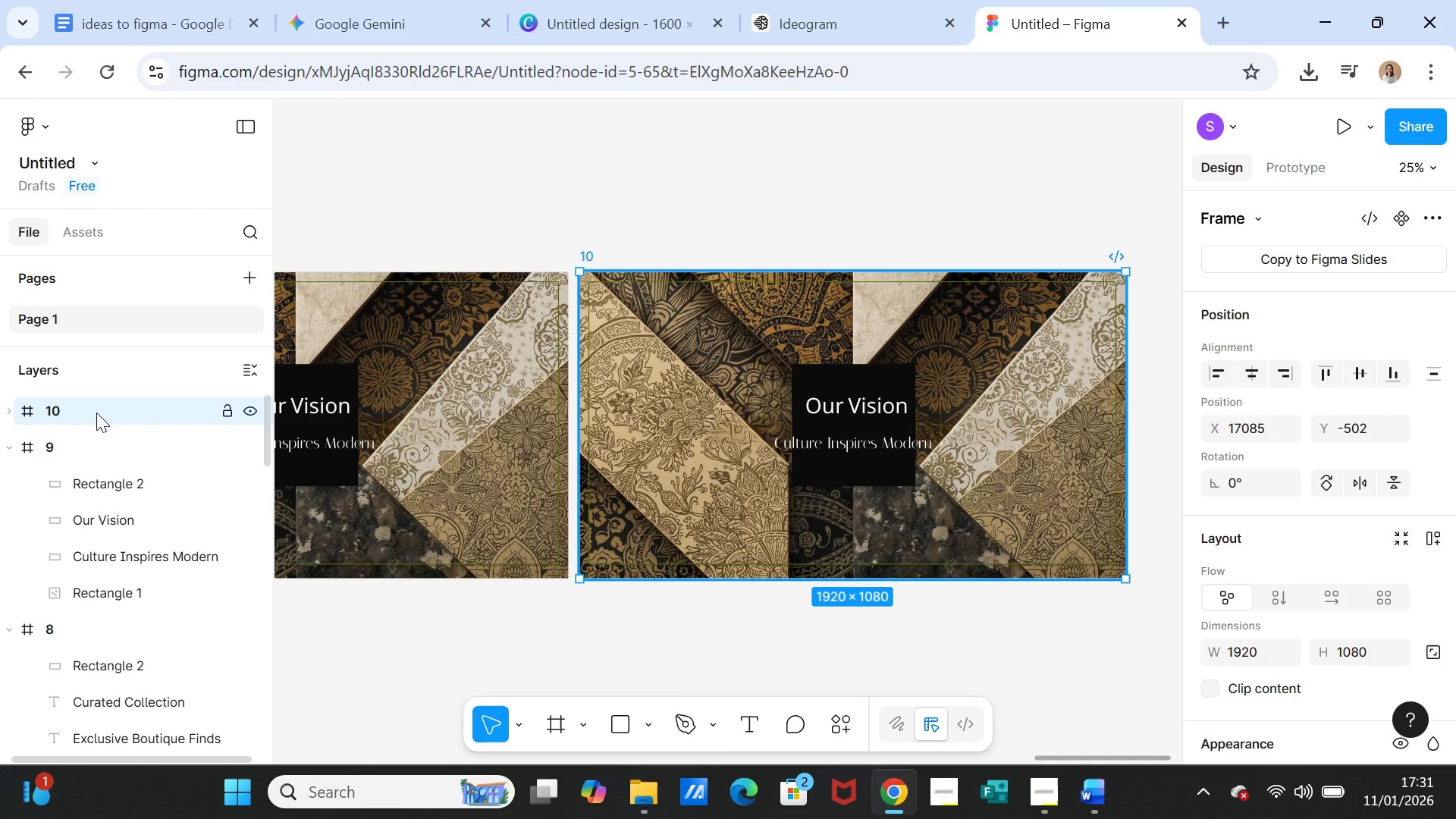 
left_click([96, 413])
 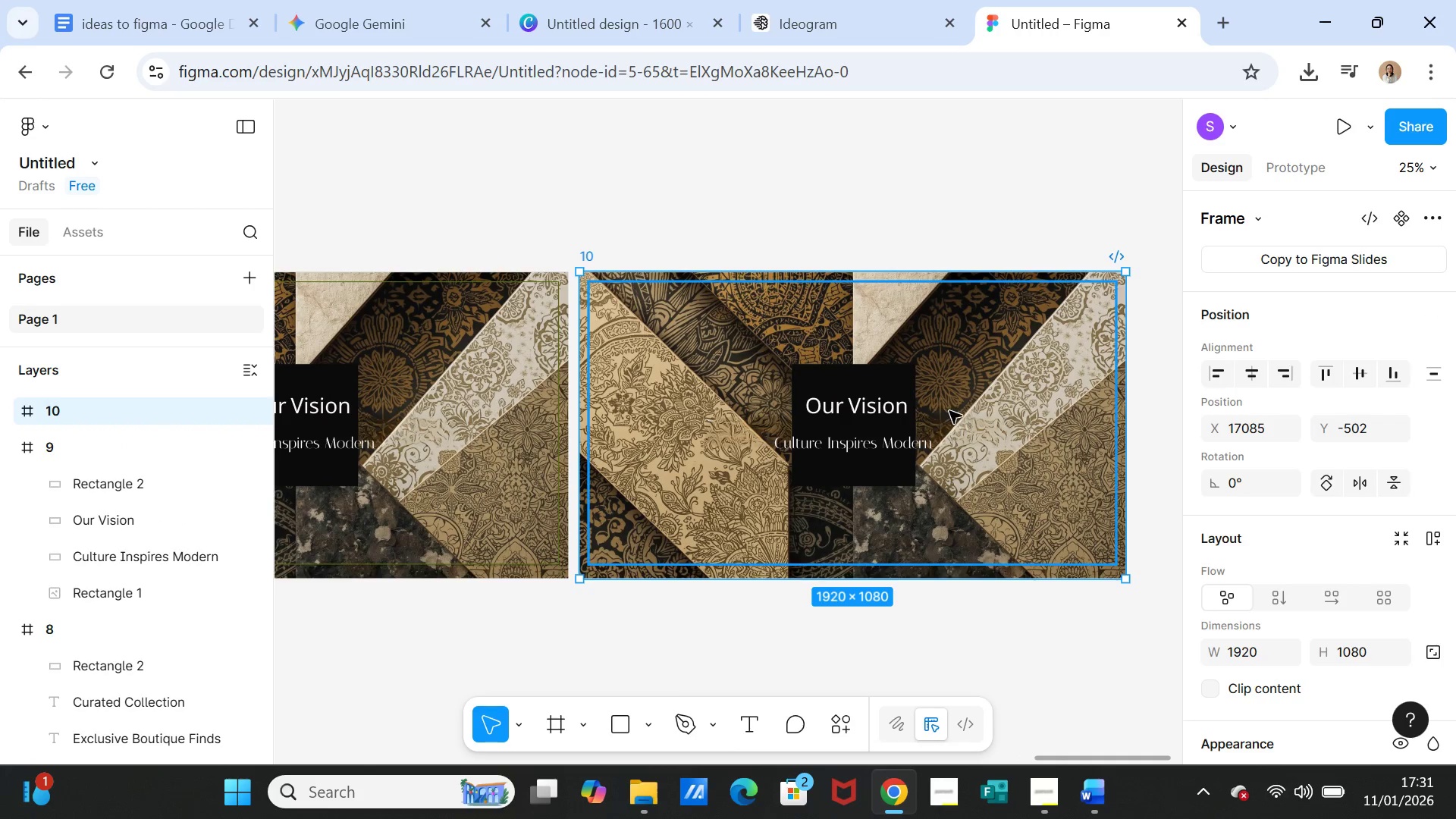 
left_click([949, 411])
 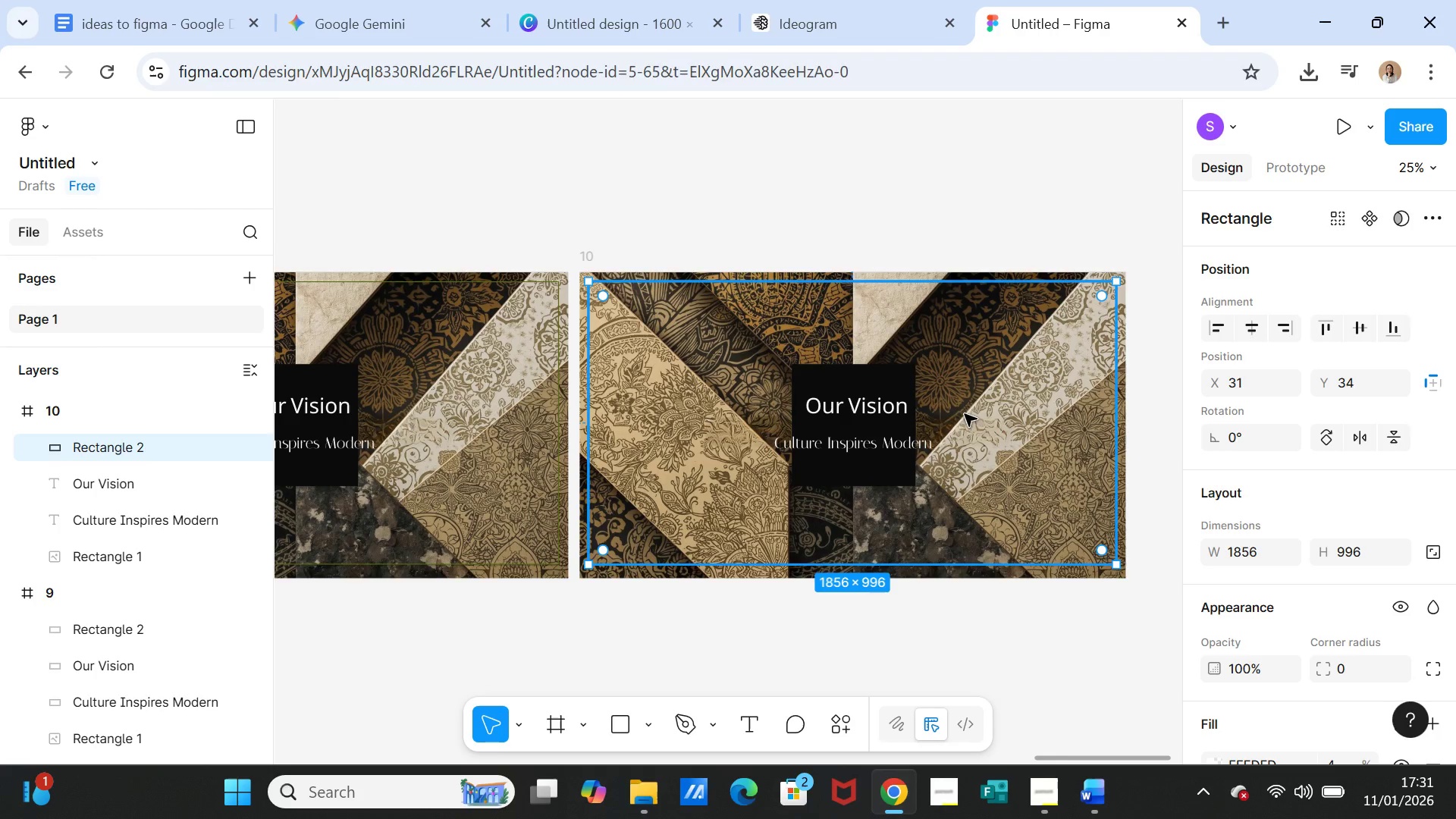 
key(Delete)
 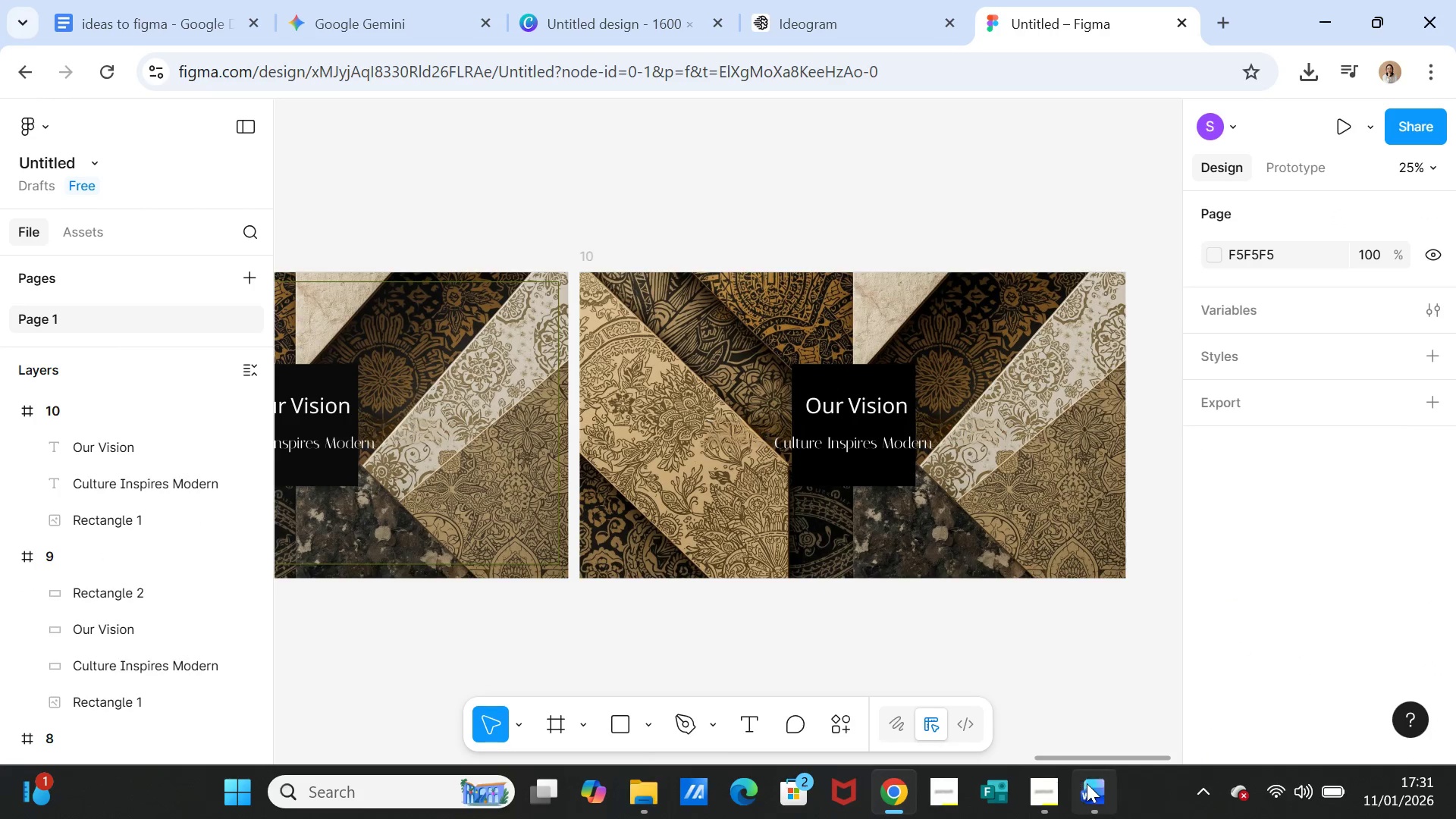 
left_click([1094, 795])
 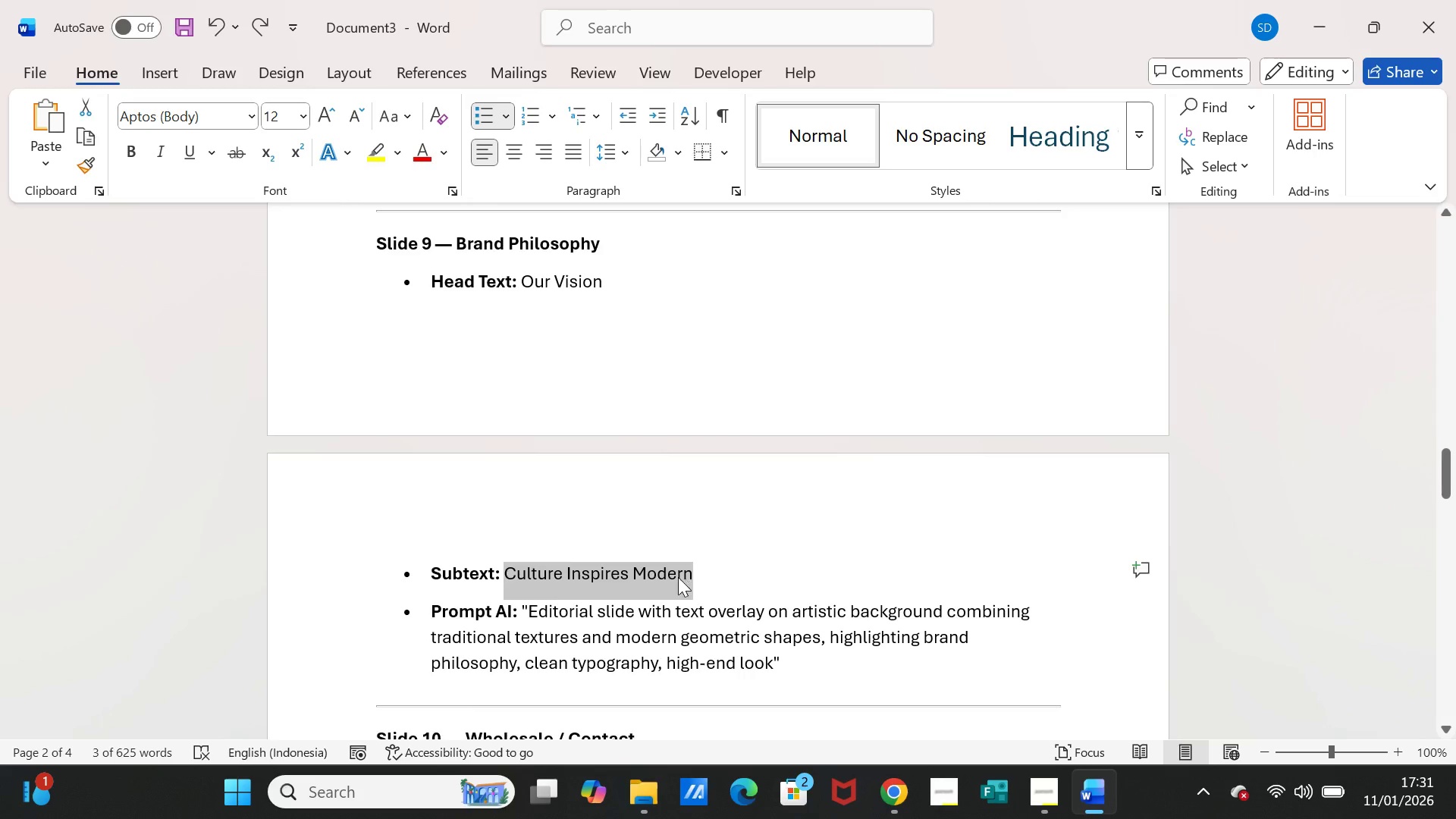 
scroll: coordinate [652, 607], scroll_direction: down, amount: 7.0
 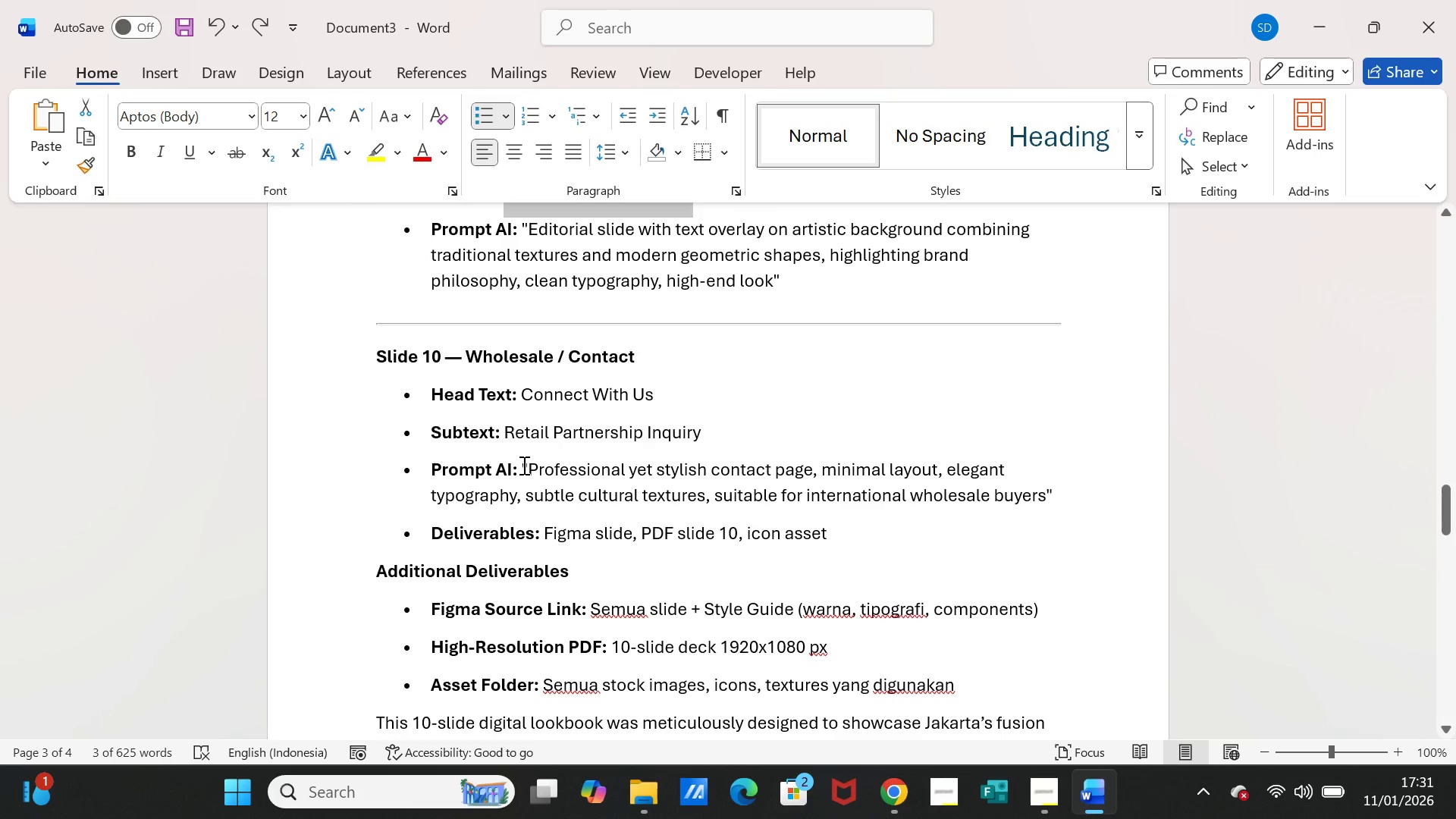 
left_click_drag(start_coordinate=[523, 465], to_coordinate=[1007, 490])
 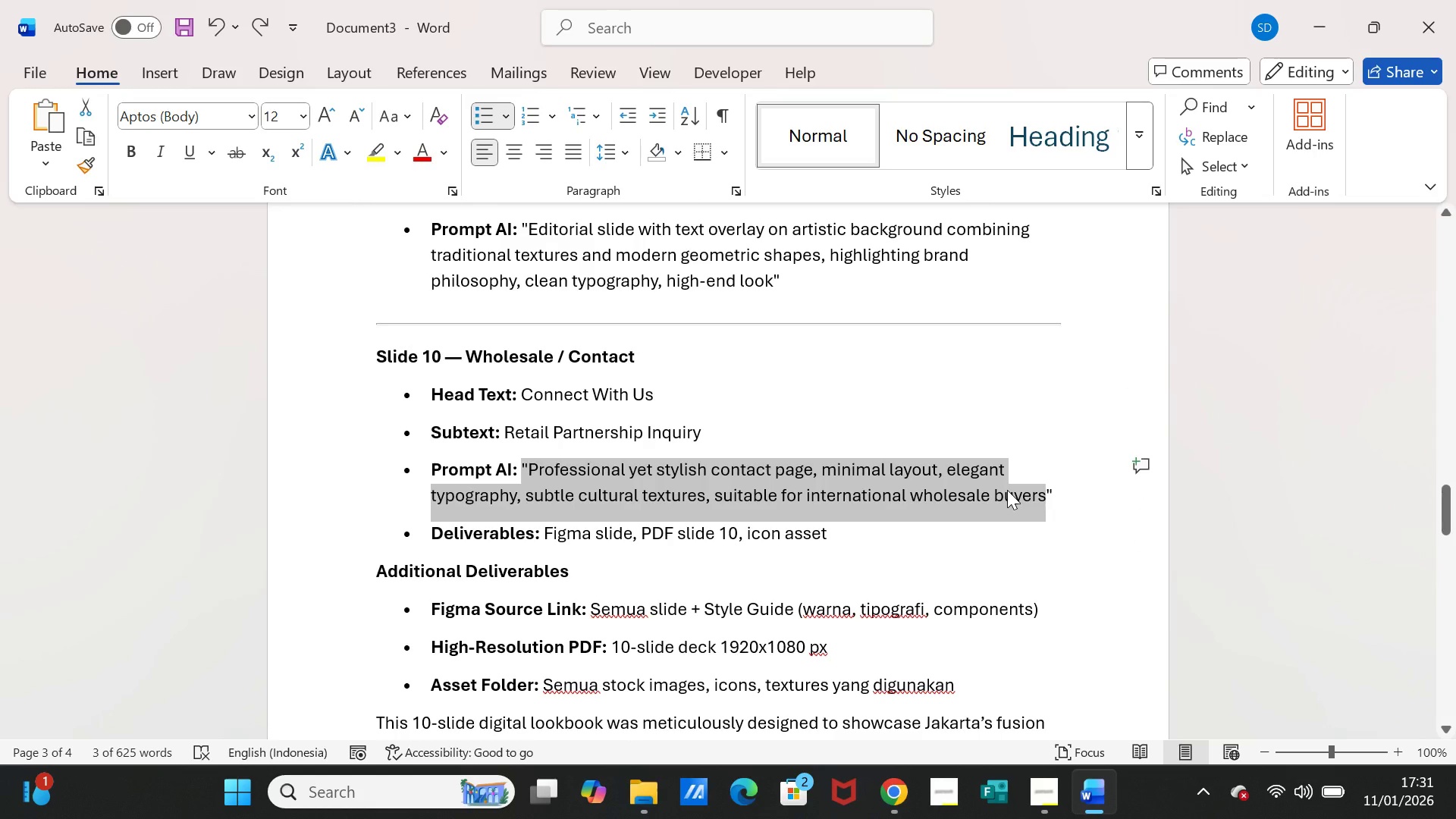 
key(Control+C)
 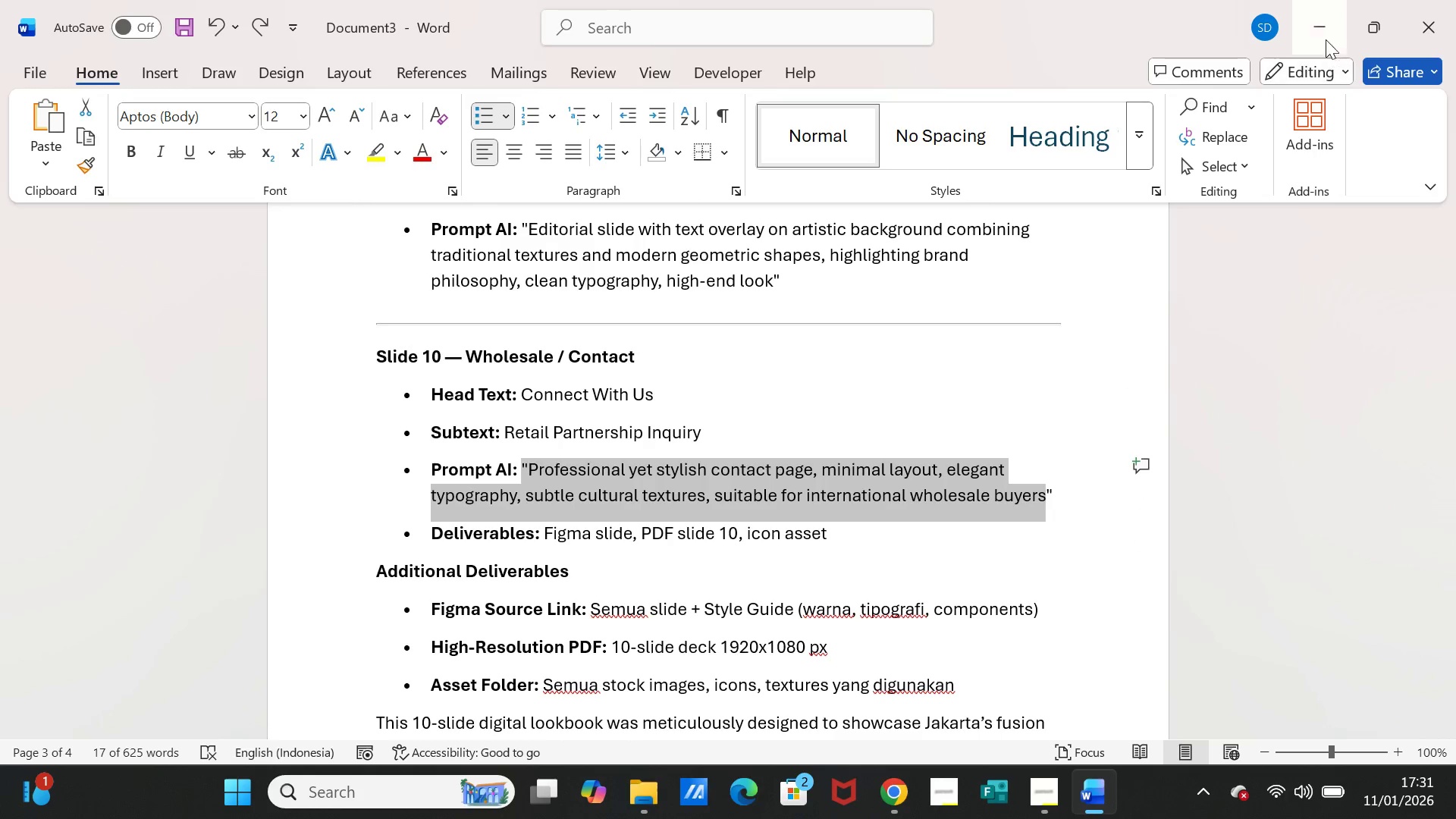 
left_click([1313, 13])
 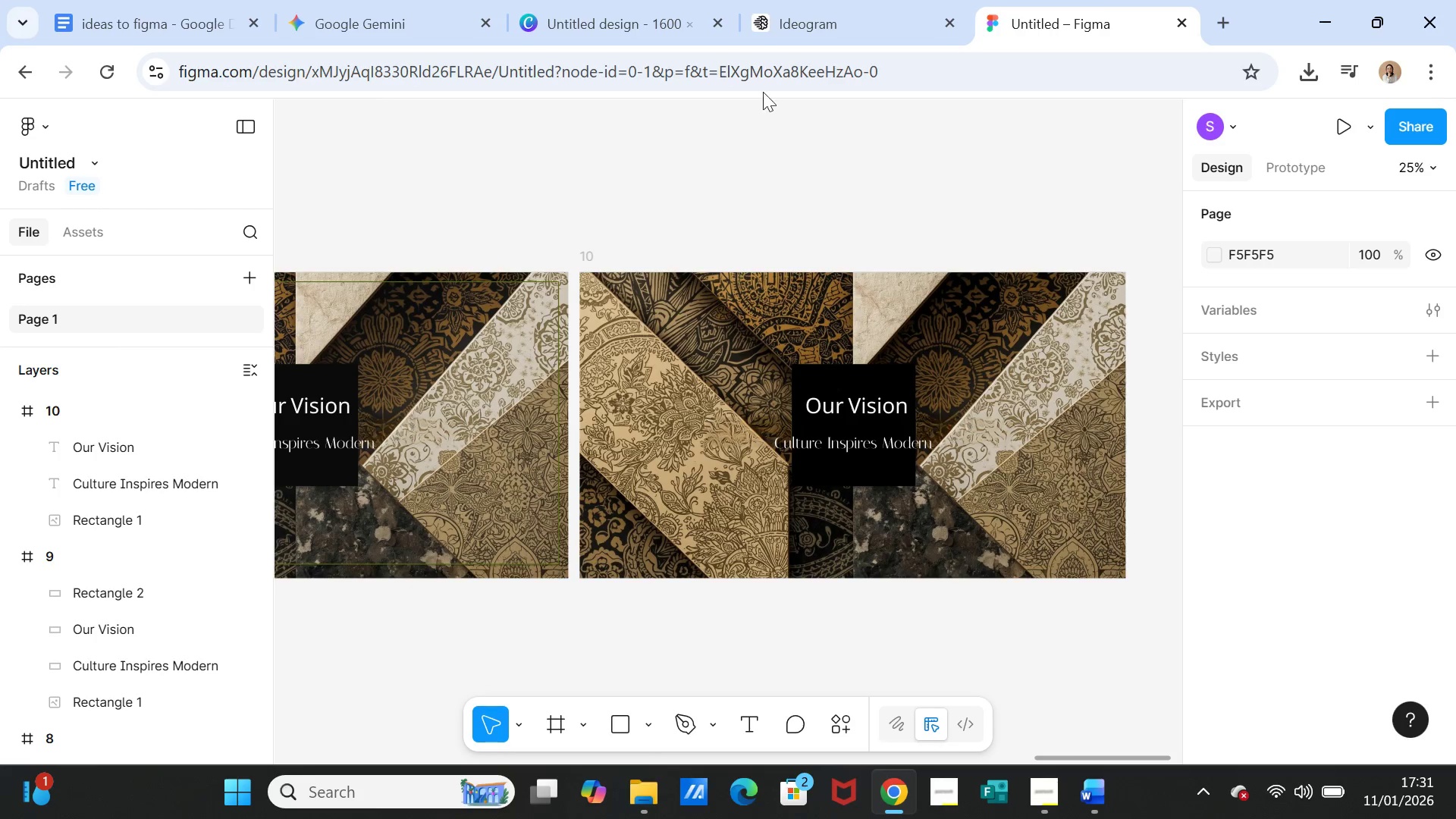 
mouse_move([775, 26])
 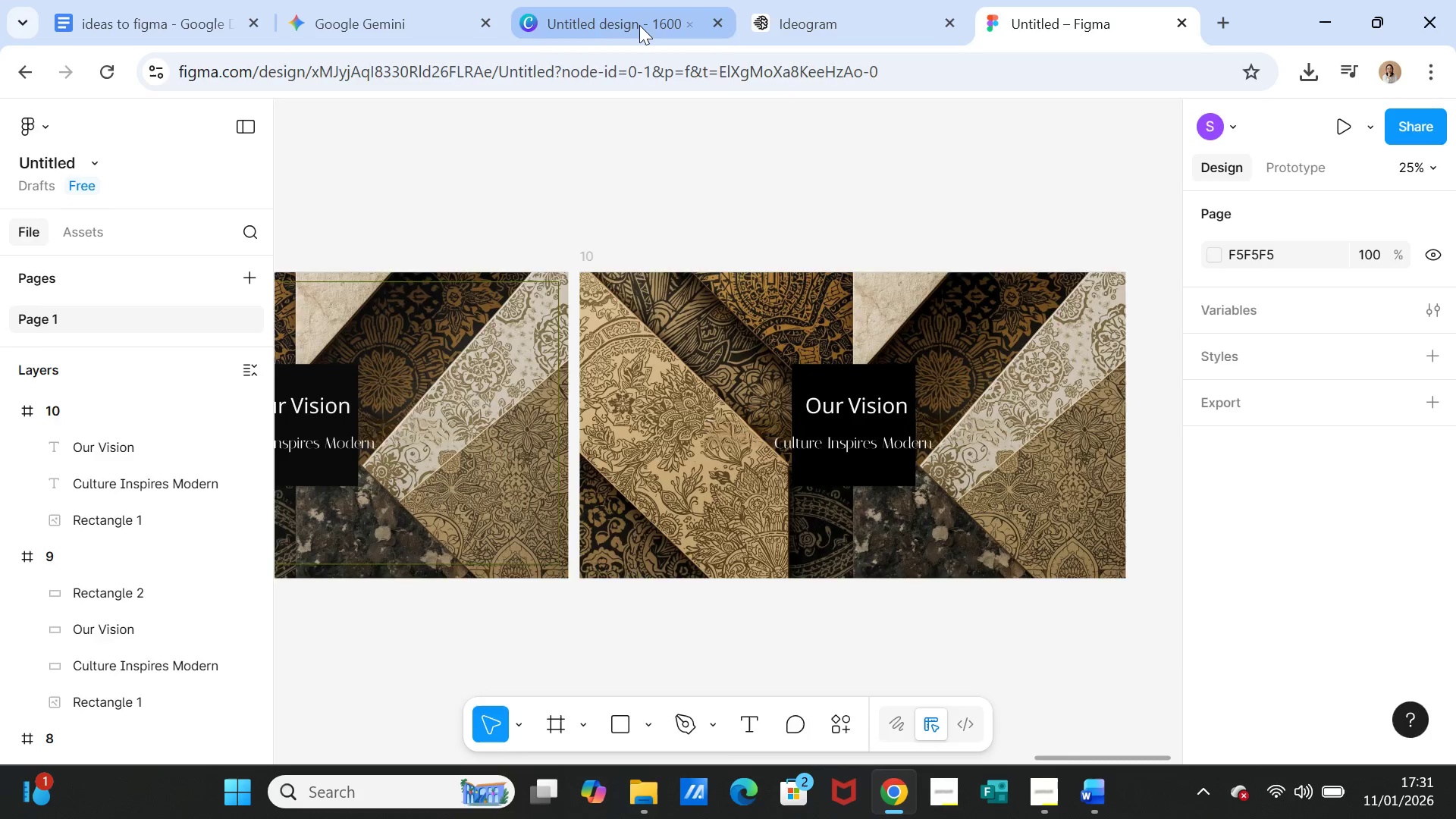 
left_click([639, 25])
 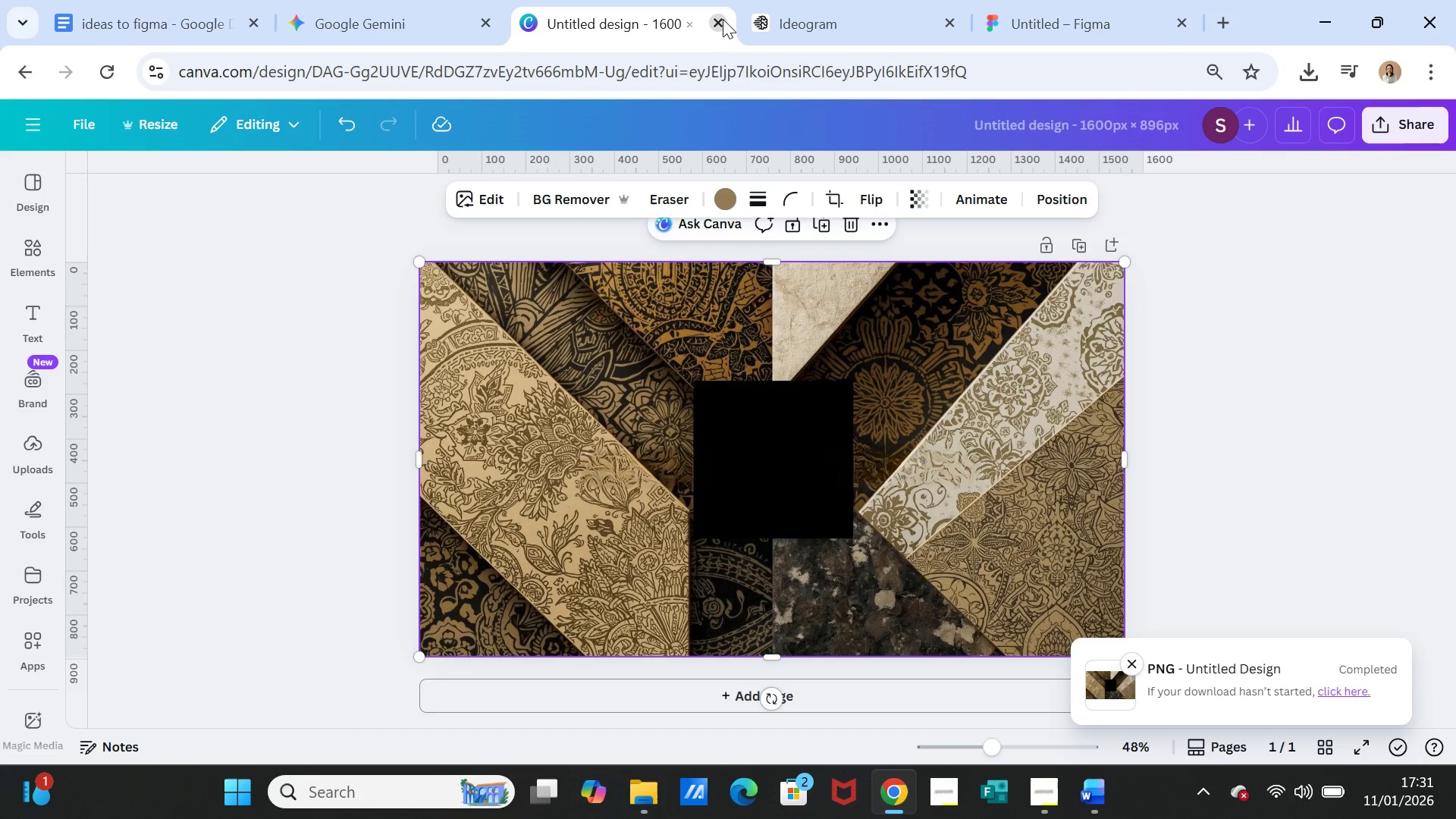 
left_click([723, 20])
 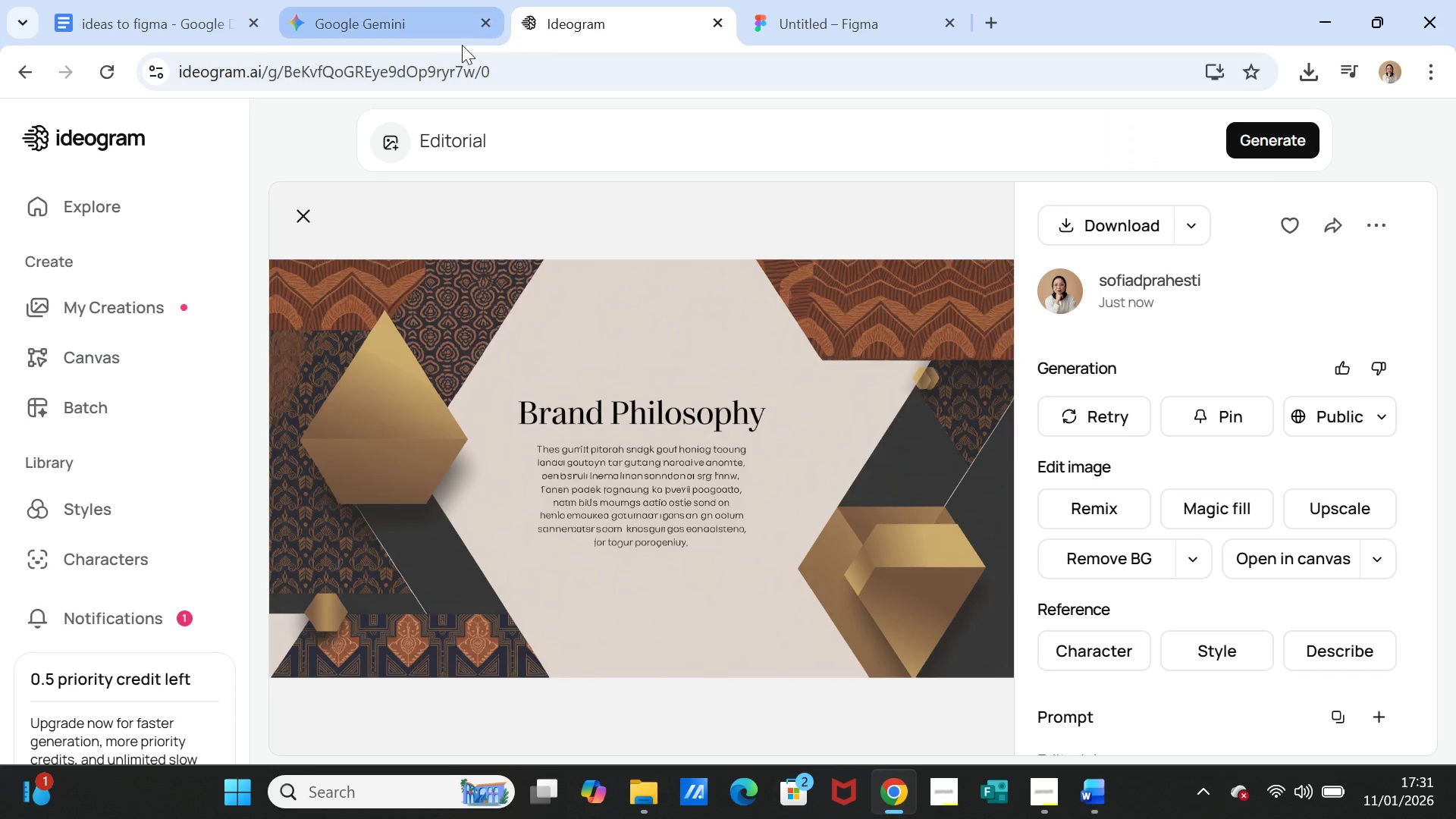 
mouse_move([444, 36])
 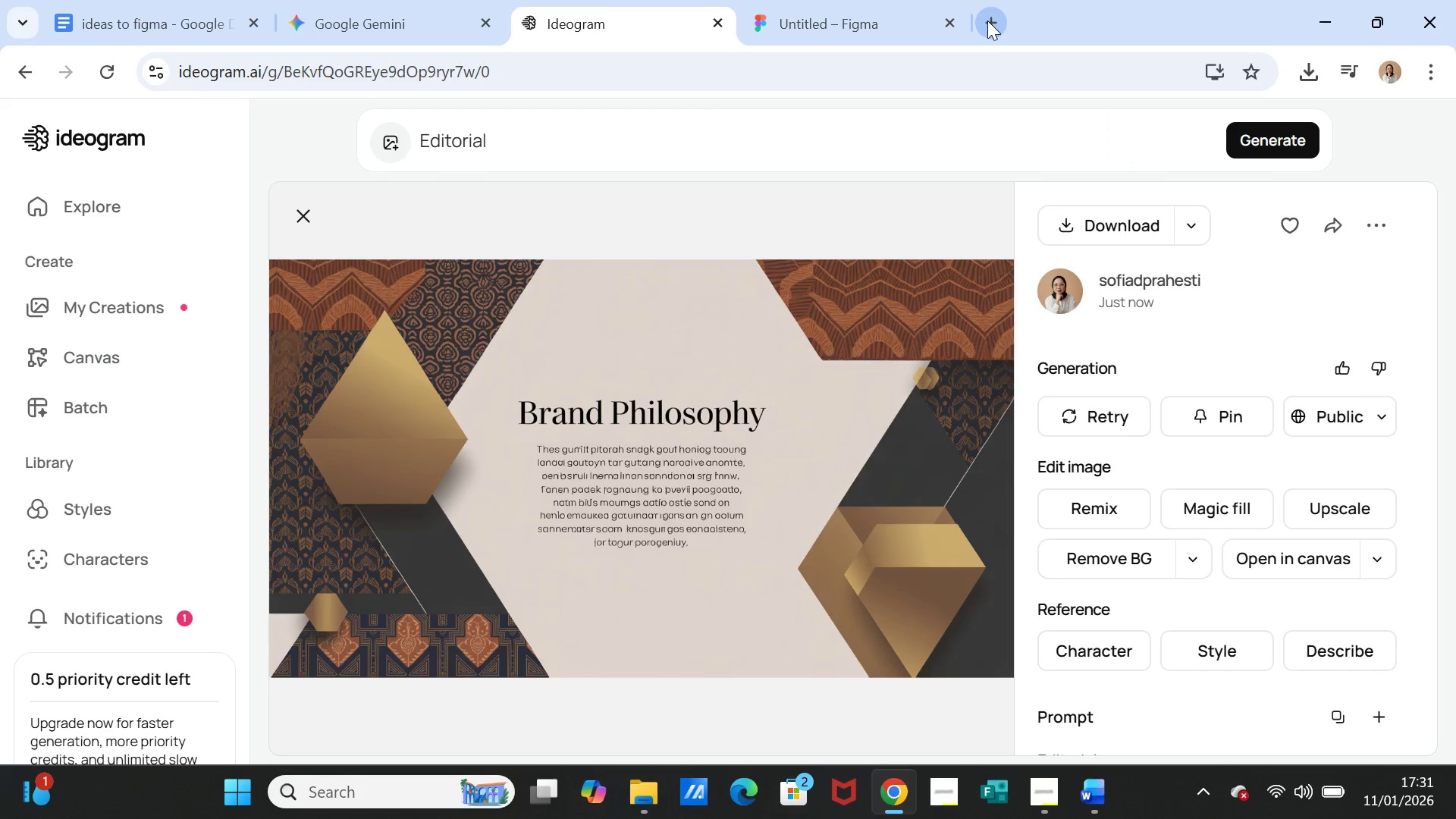 
left_click([987, 20])
 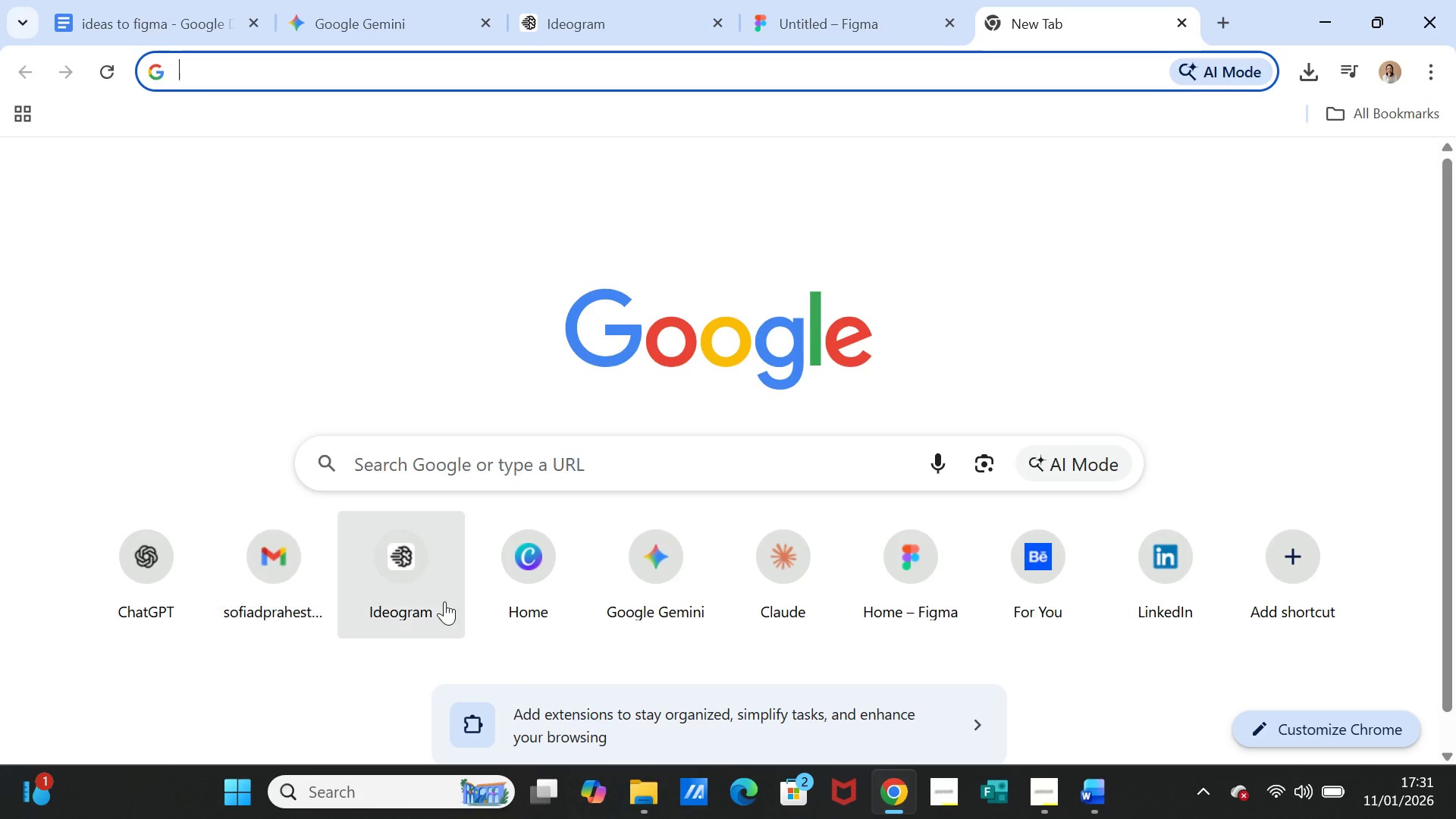 
left_click([517, 584])
 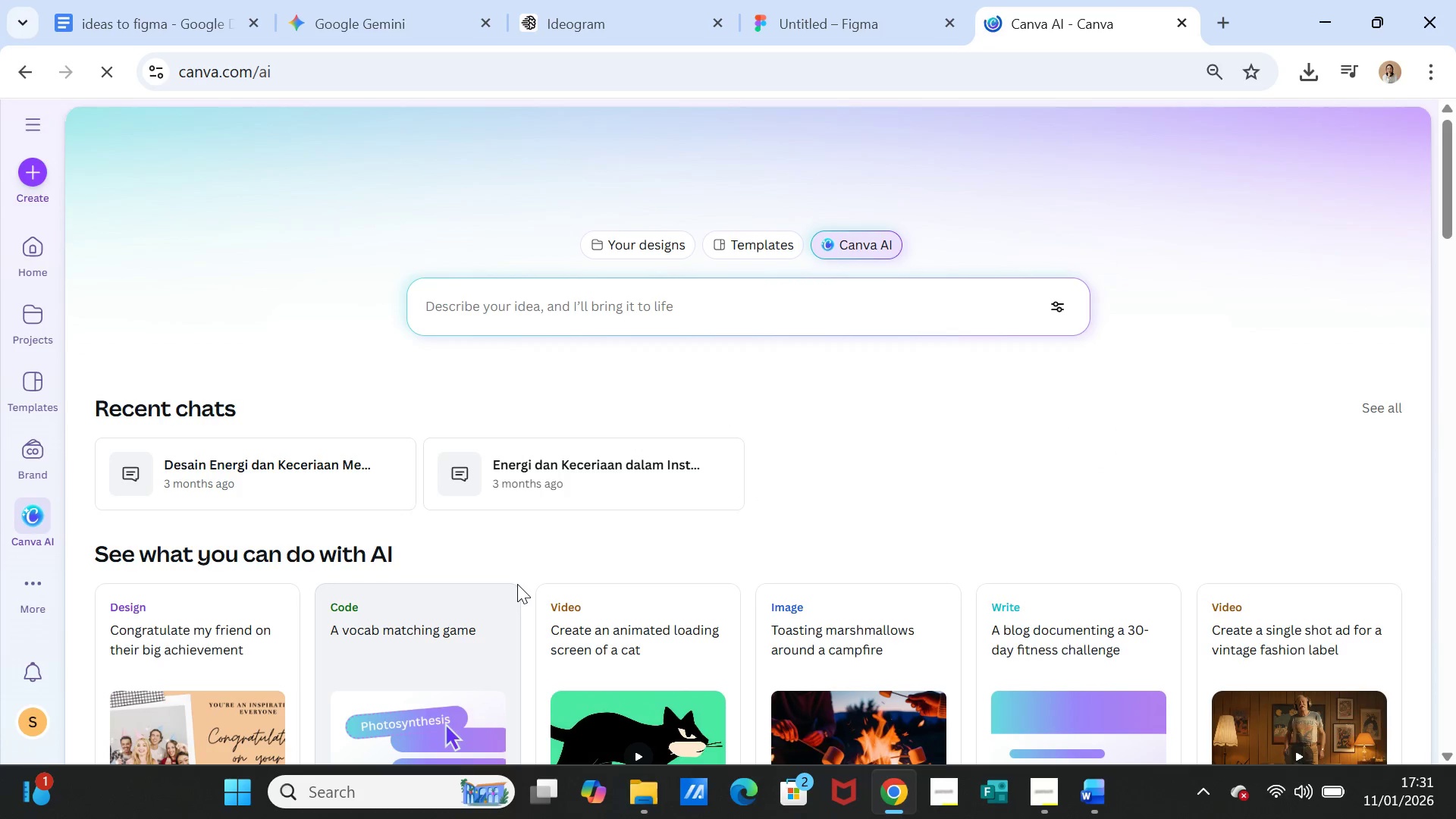 
wait(6.2)
 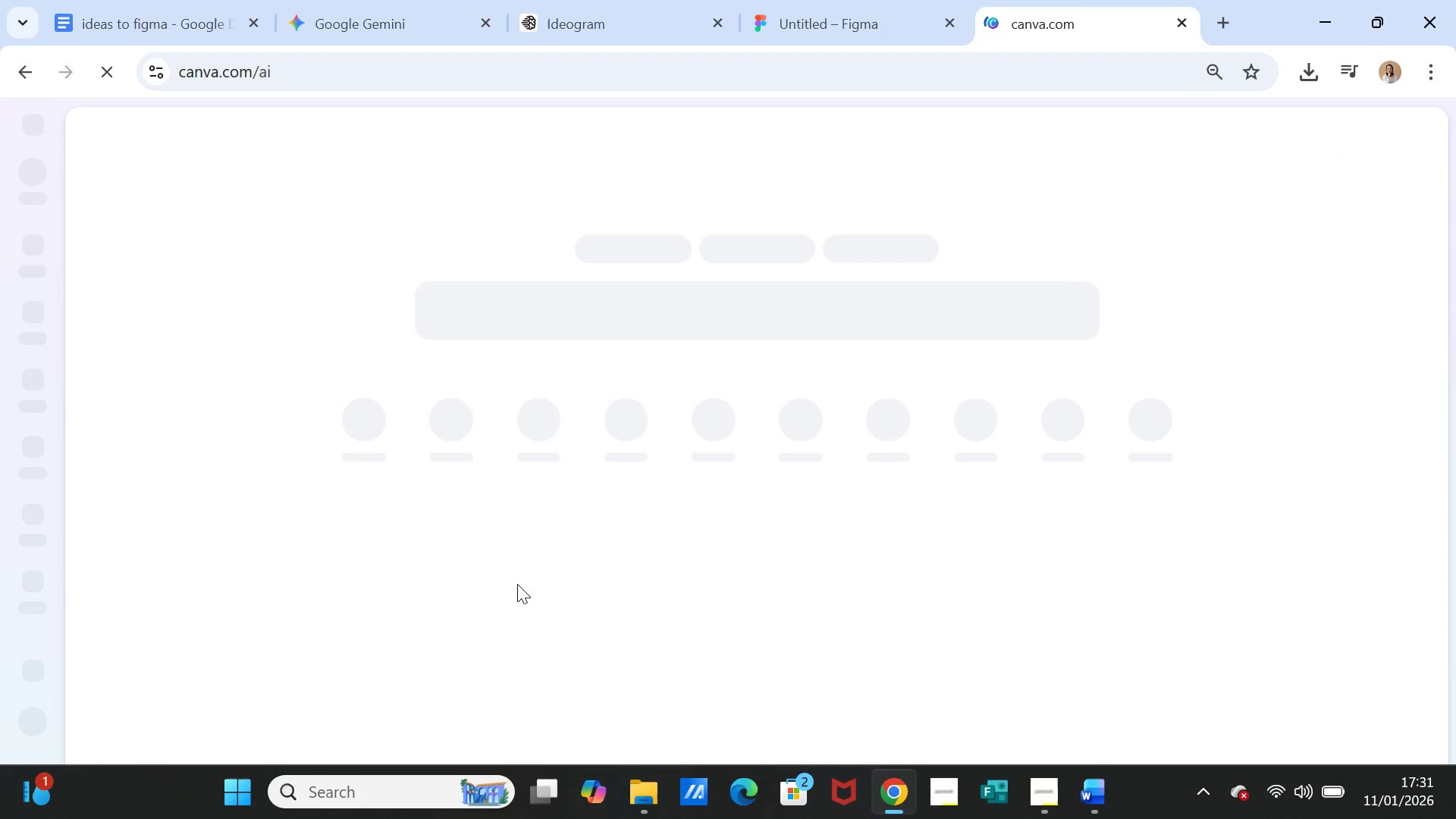 
left_click([459, 307])
 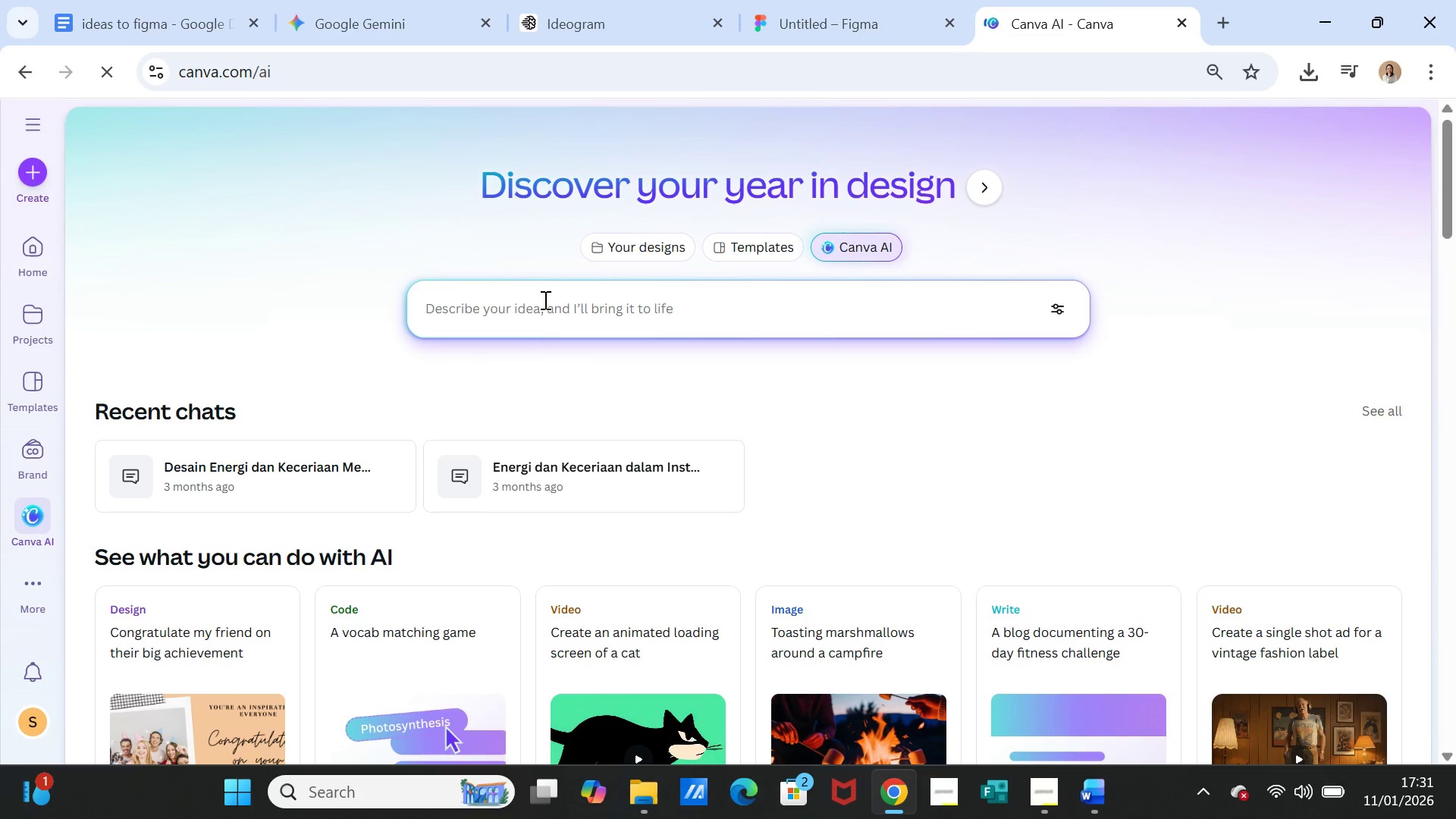 
key(Control+V)
 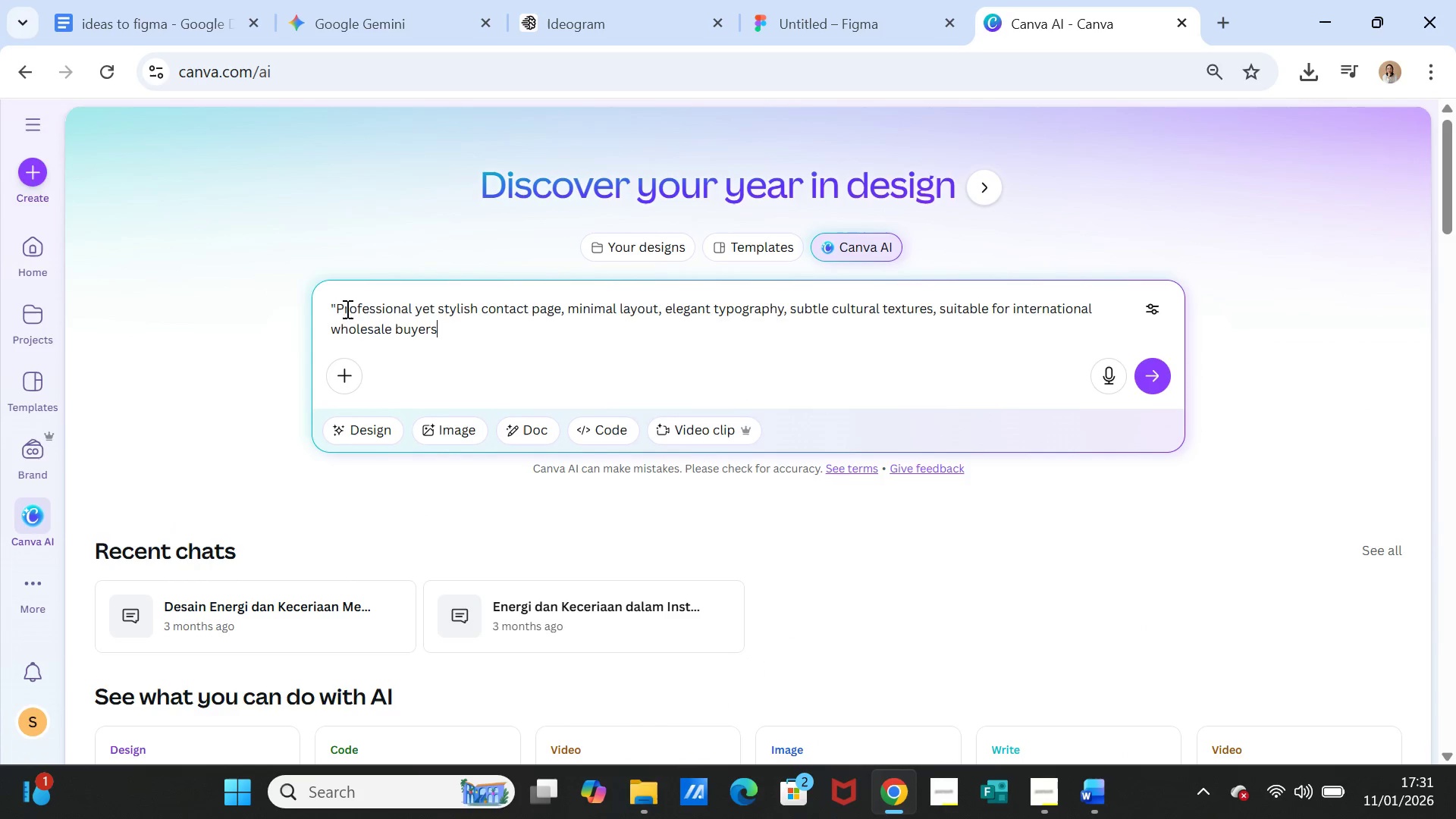 
left_click([339, 308])
 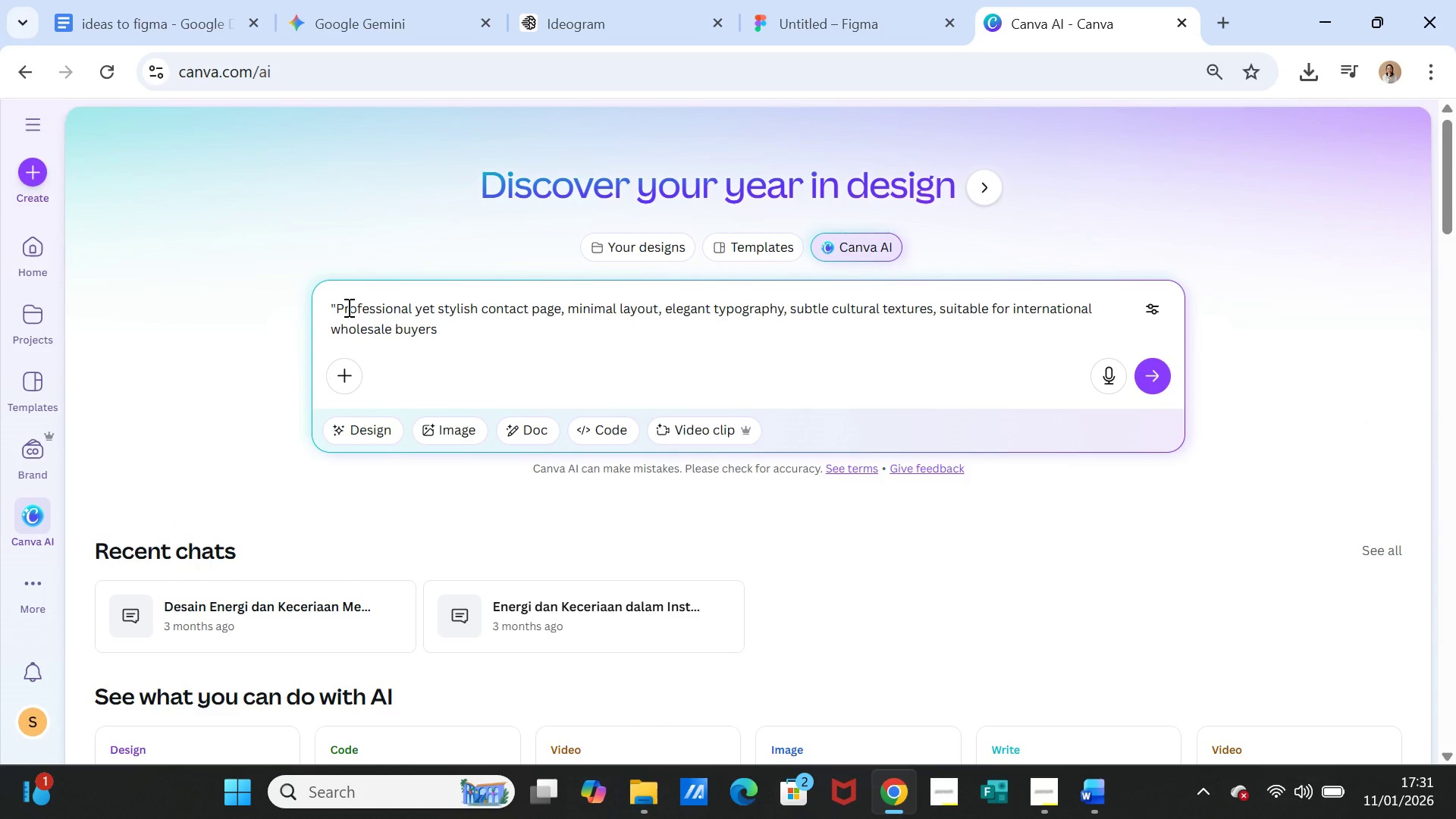 
key(Backspace)
 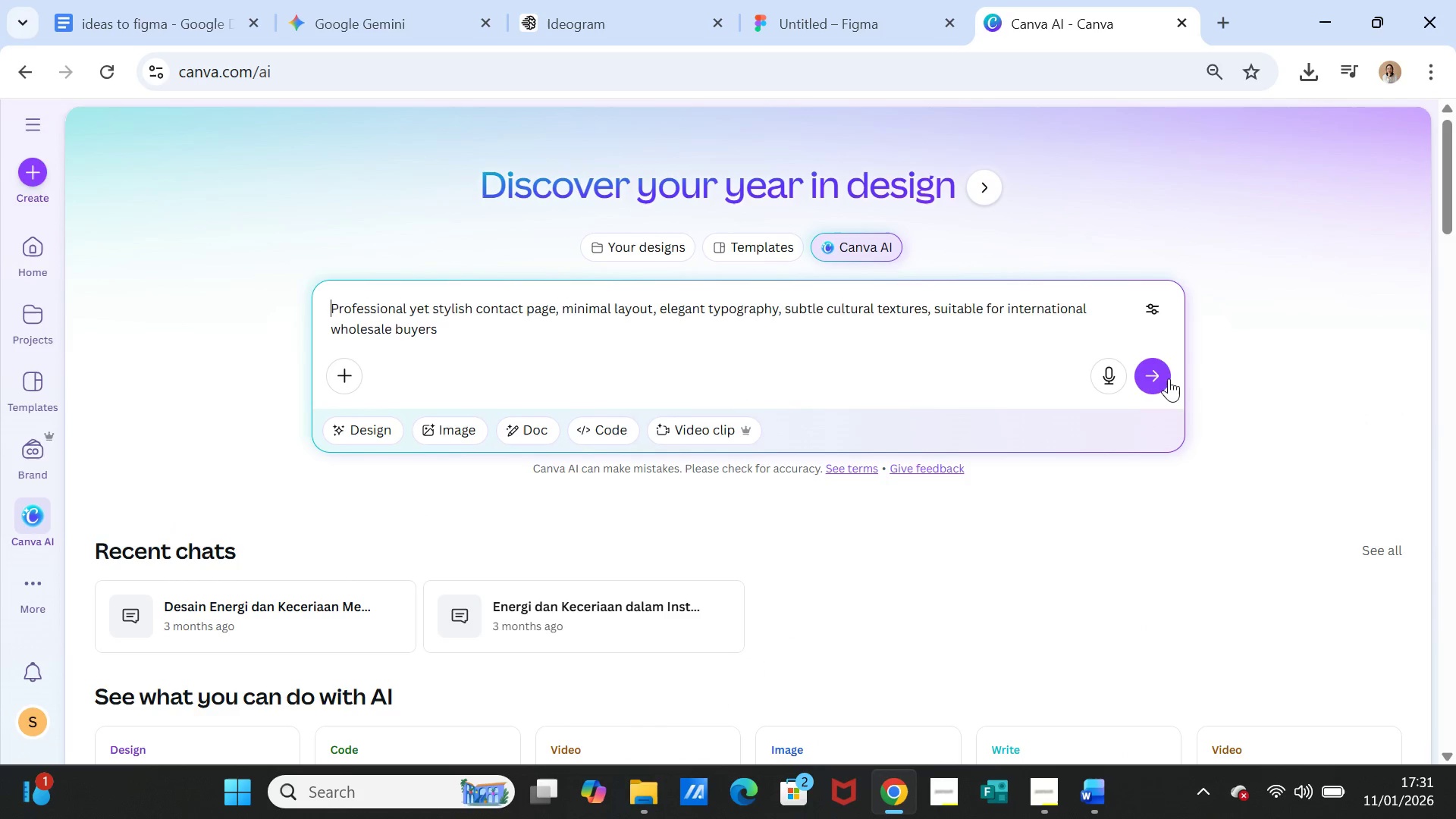 
left_click([1166, 370])
 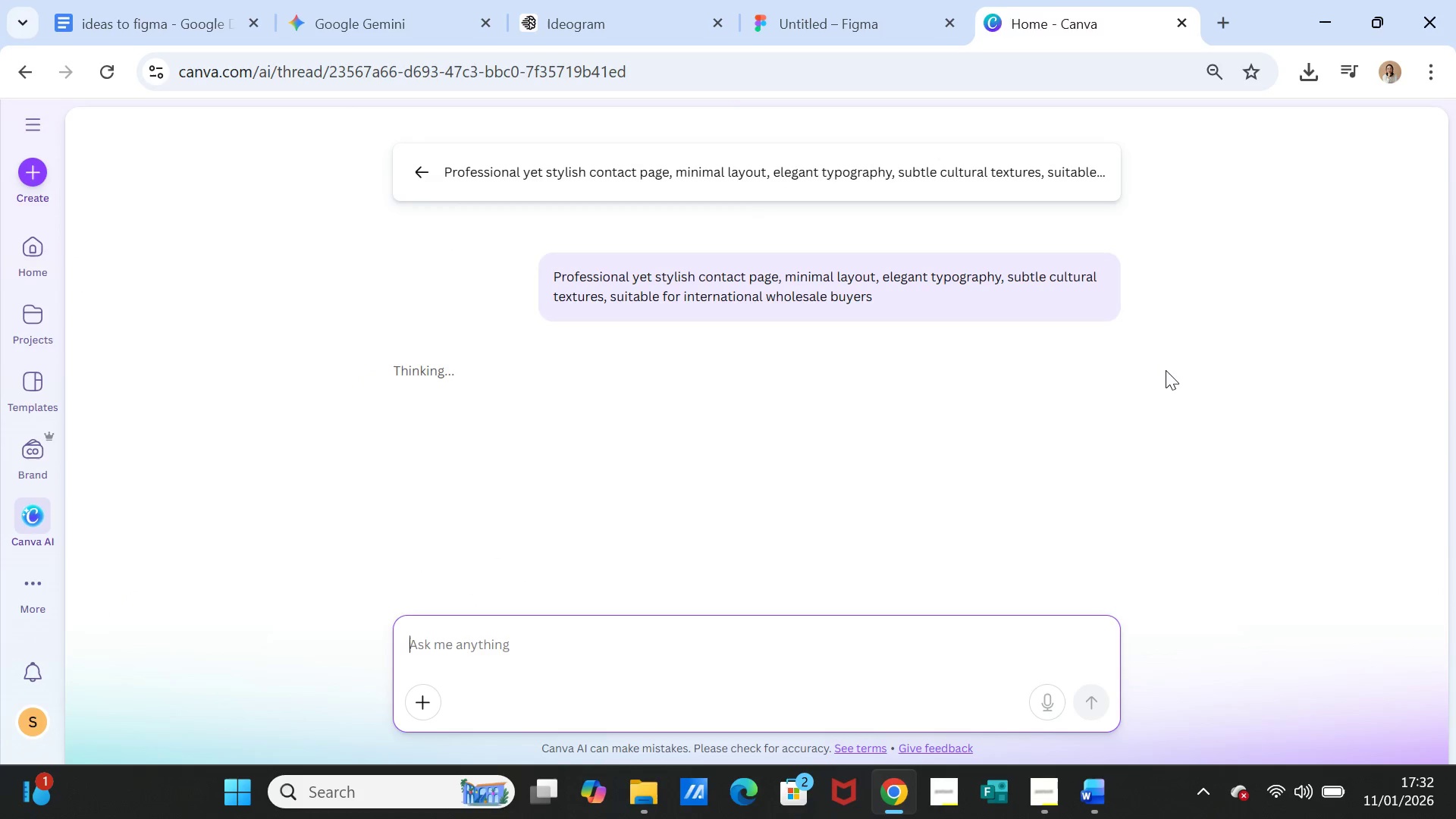 
wait(8.61)
 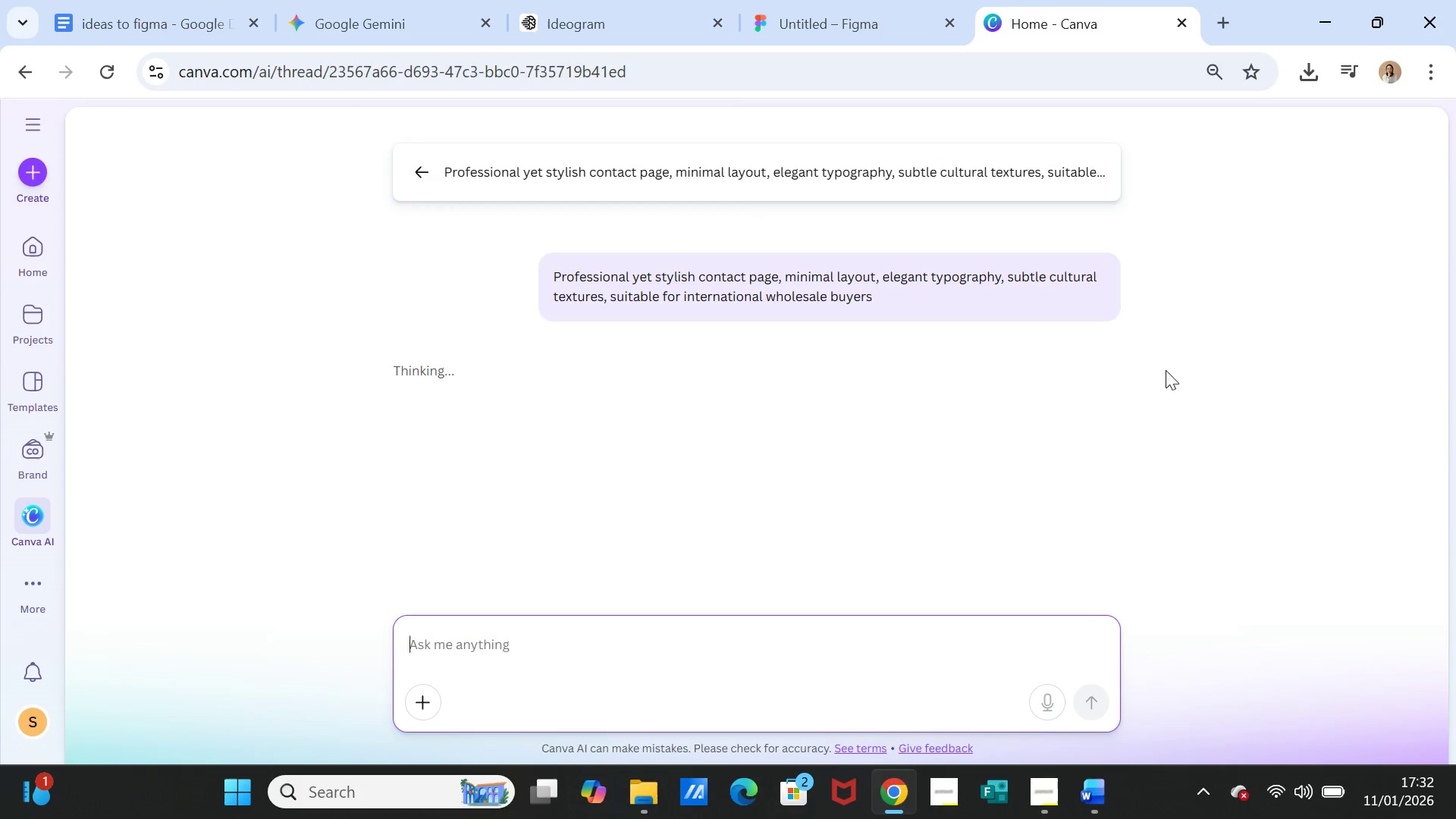 
left_click([421, 171])
 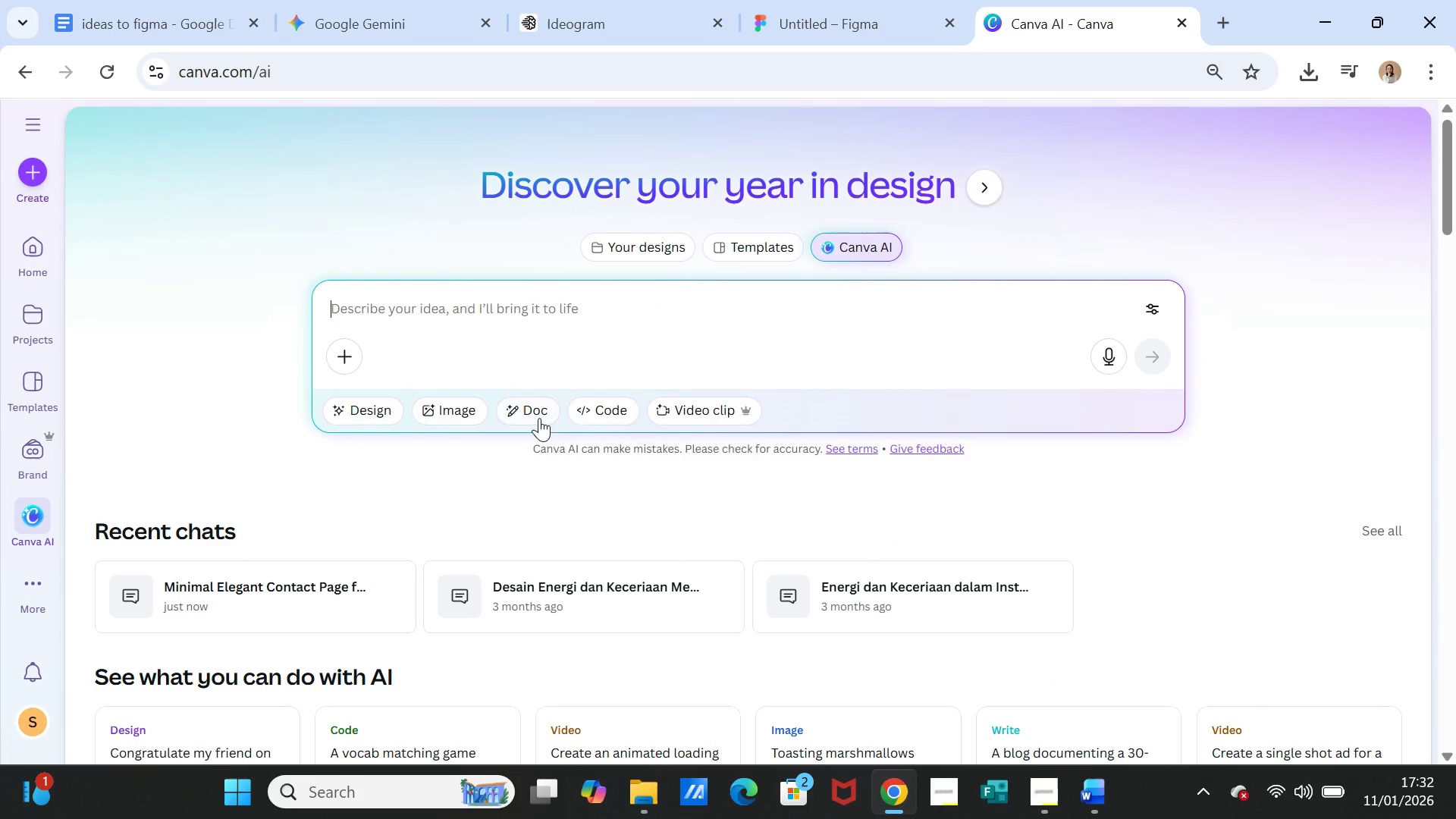 
left_click([482, 311])
 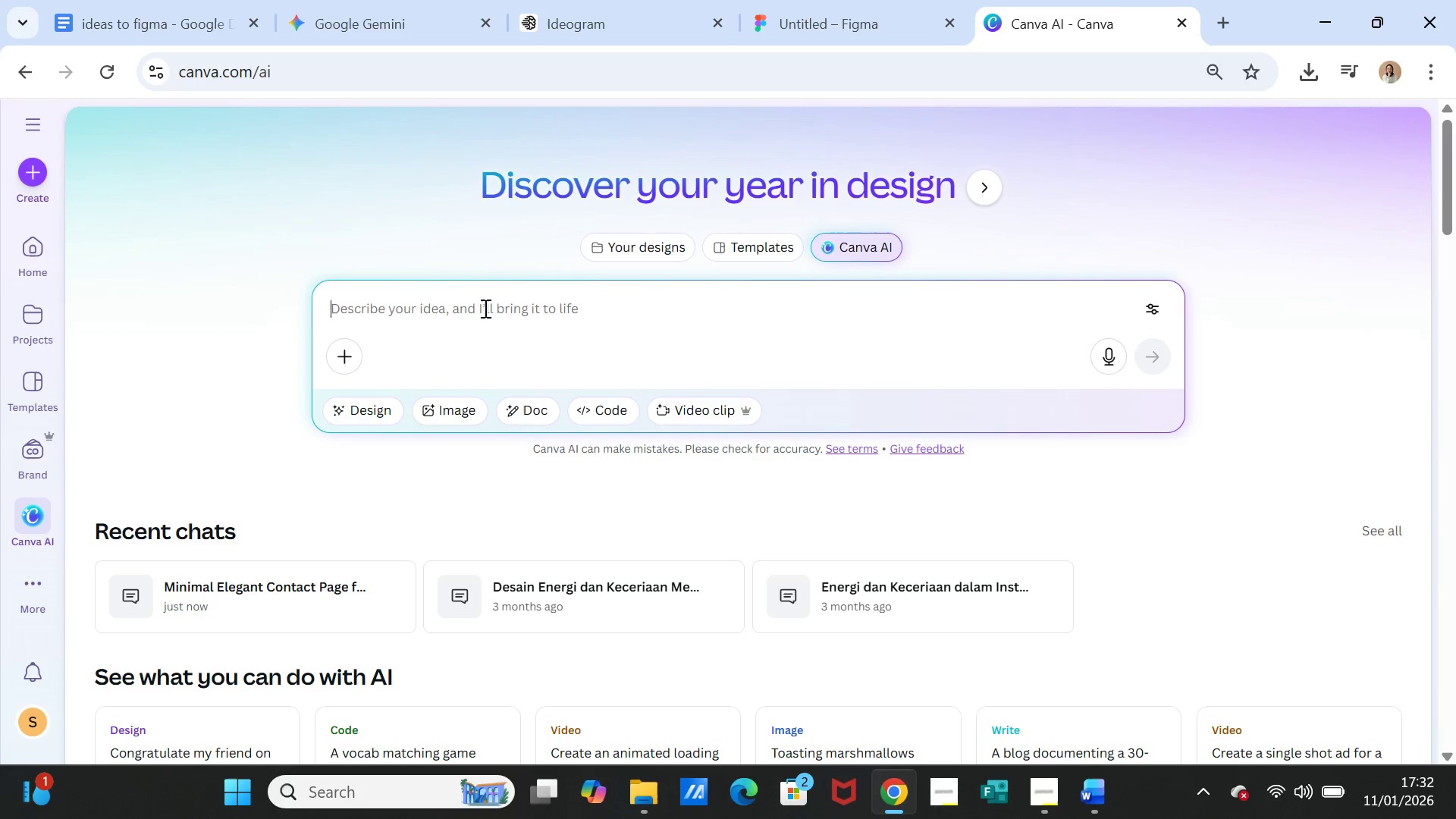 
key(Control+V)
 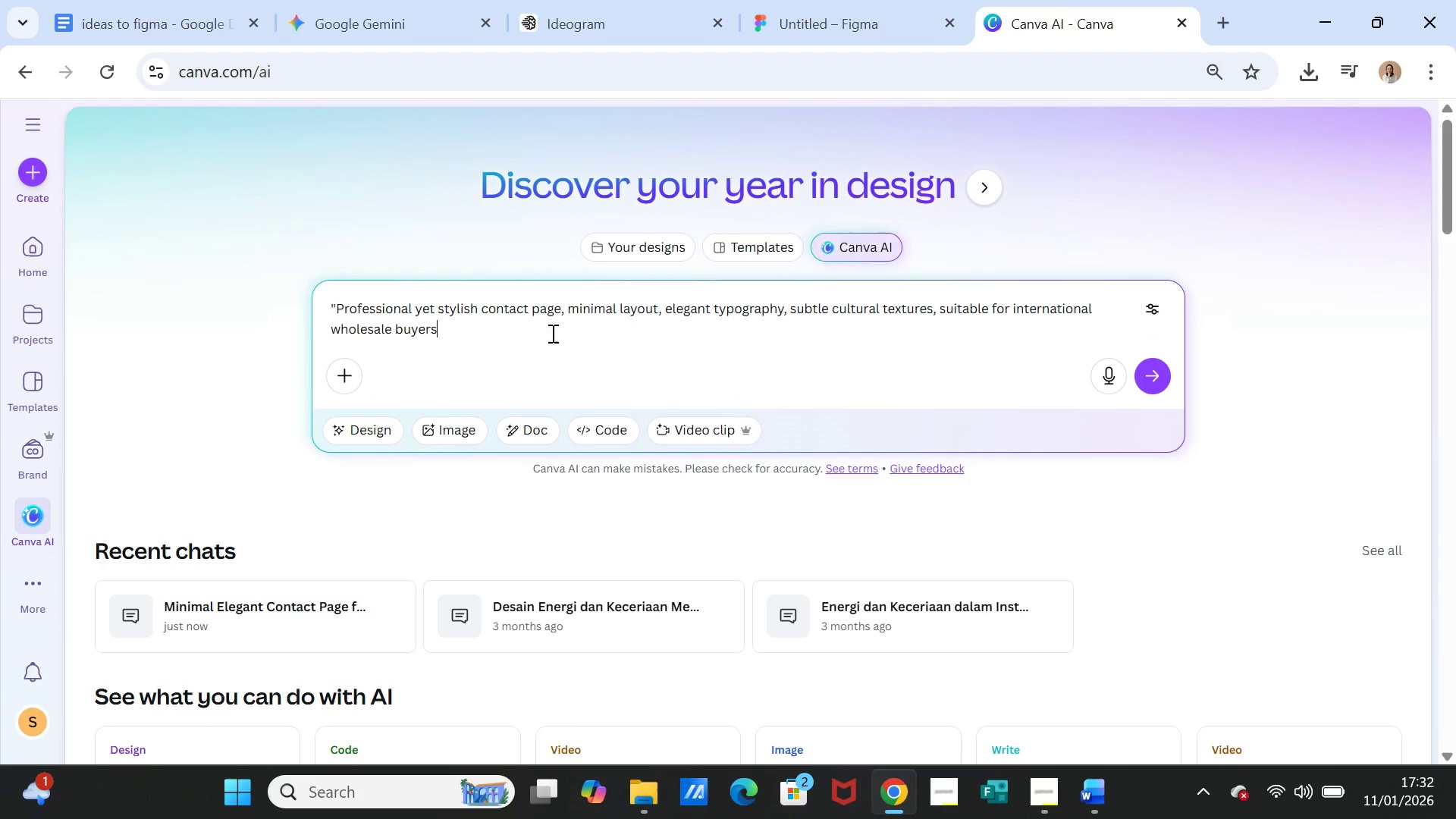 
left_click([452, 426])
 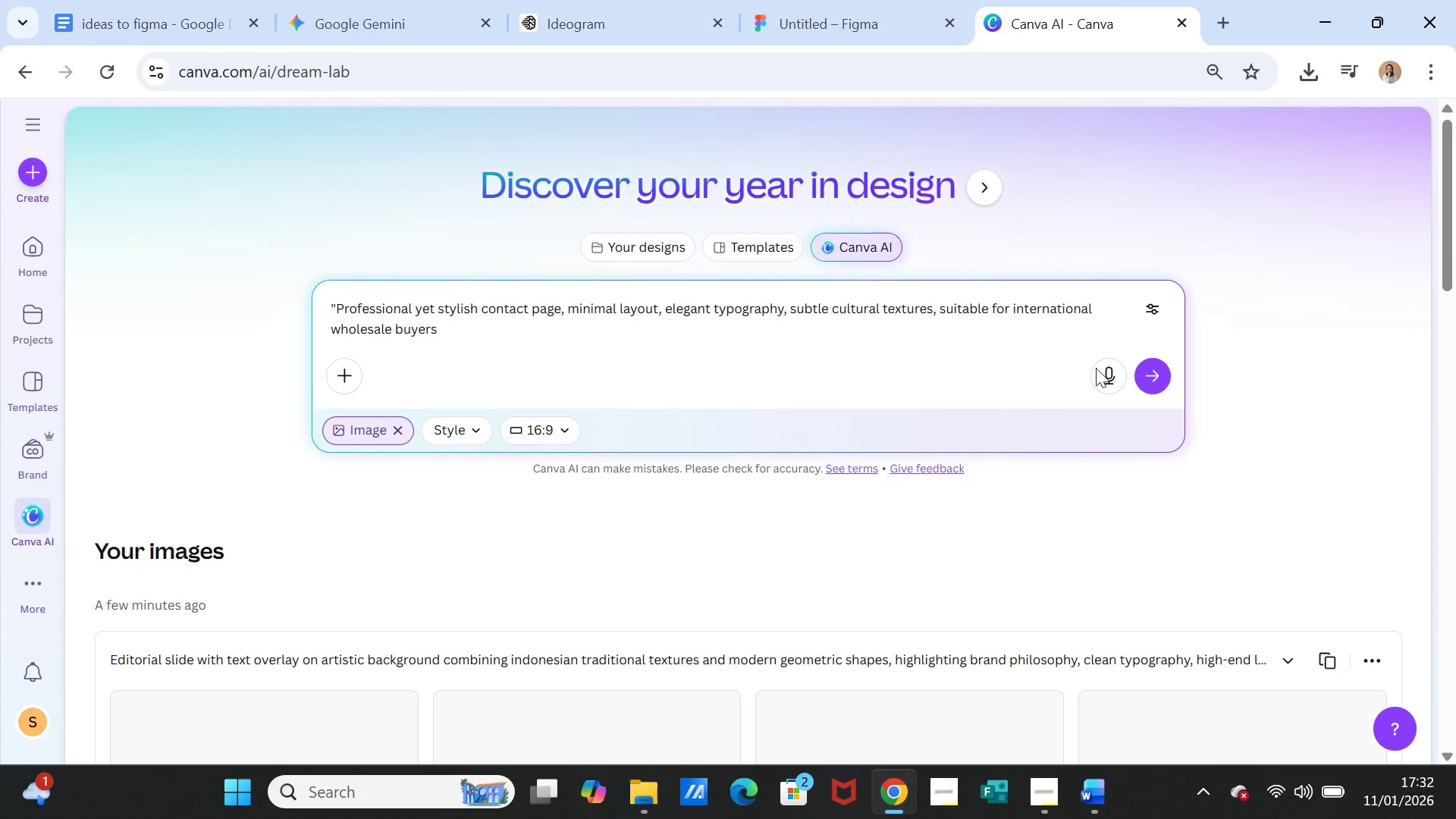 
left_click([1162, 381])
 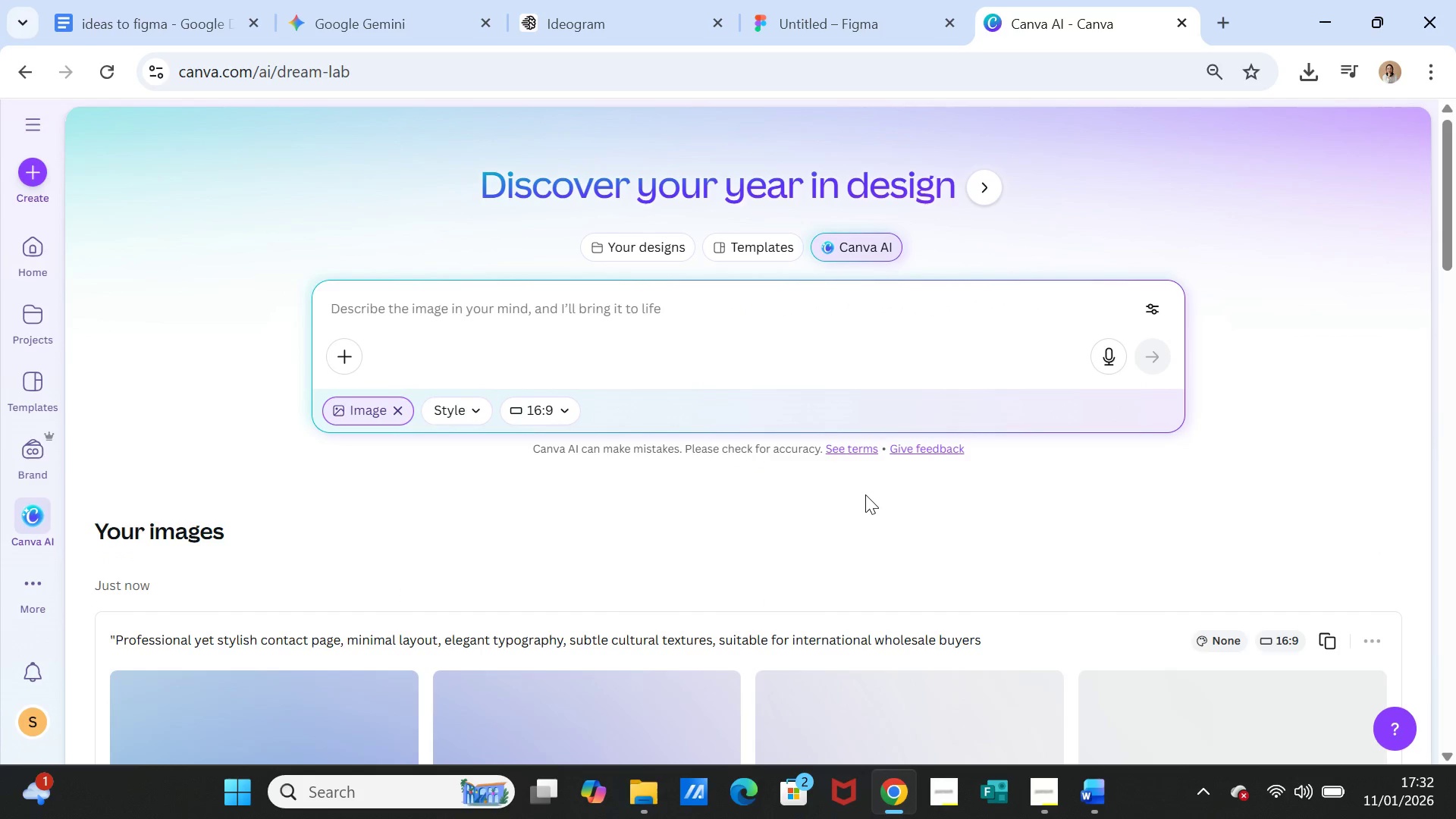 
scroll: coordinate [887, 424], scroll_direction: down, amount: 2.0
 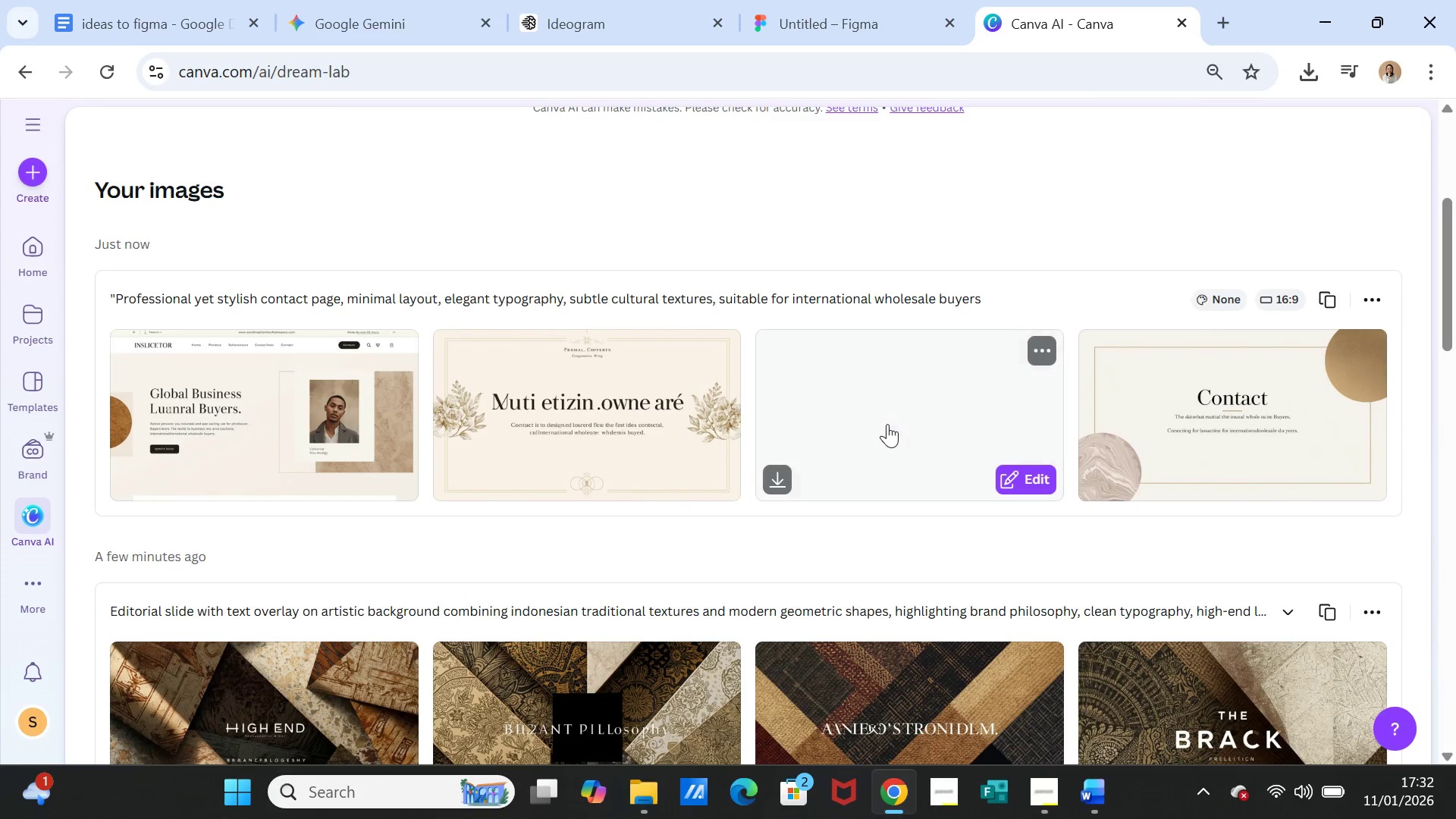 
scroll: coordinate [887, 424], scroll_direction: up, amount: 1.0
 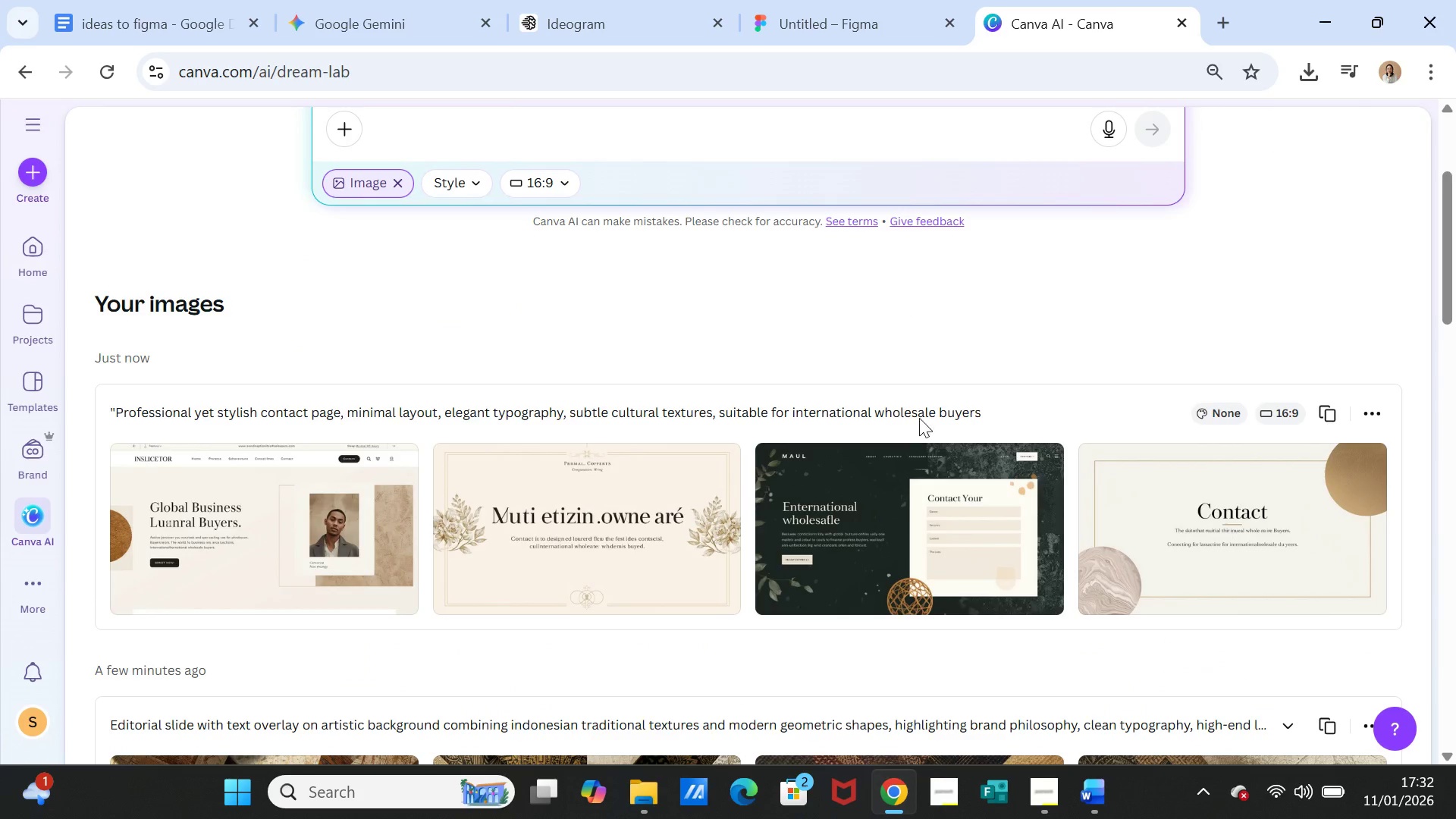 
left_click([1267, 490])
 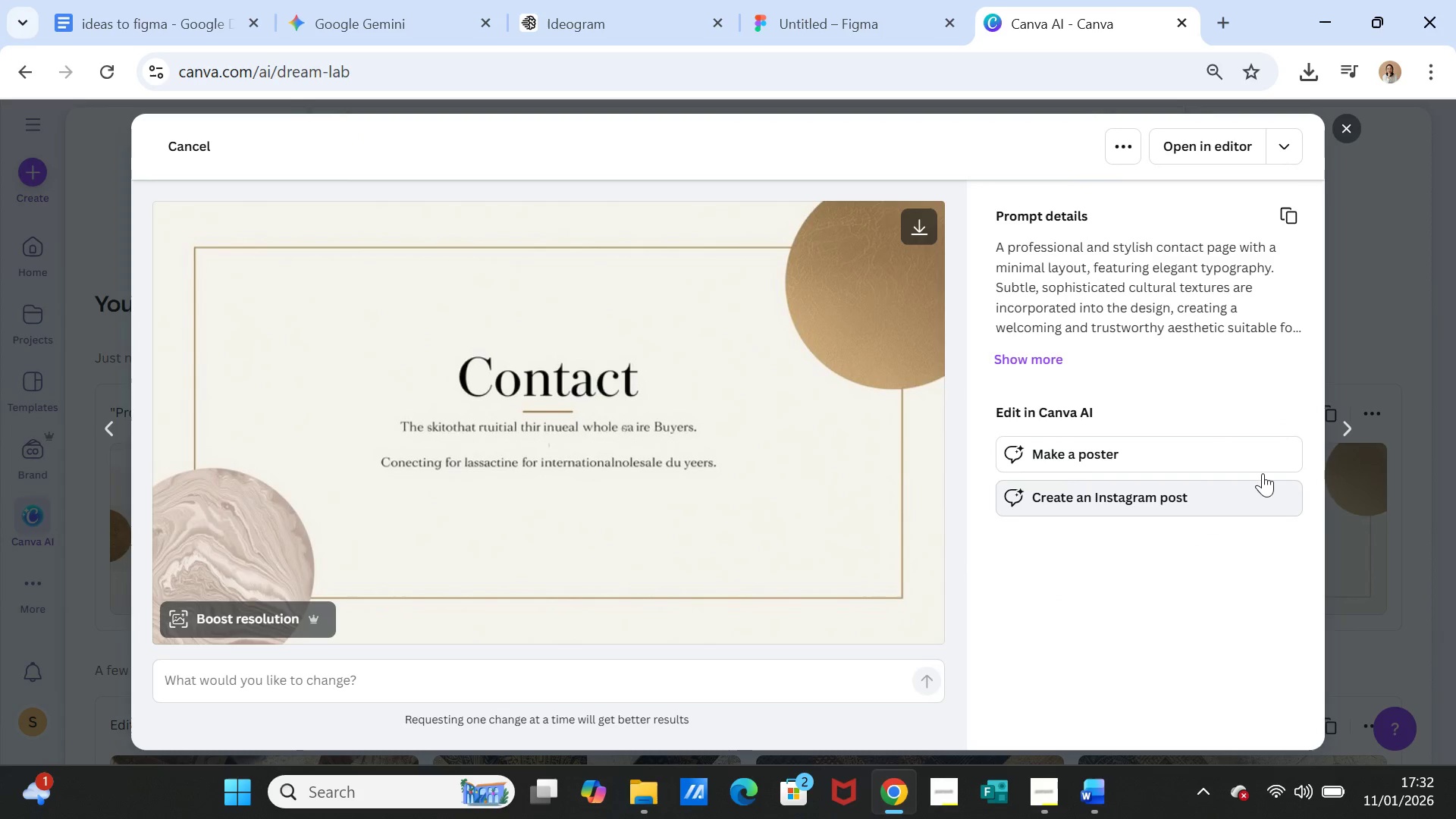 
left_click([1345, 130])
 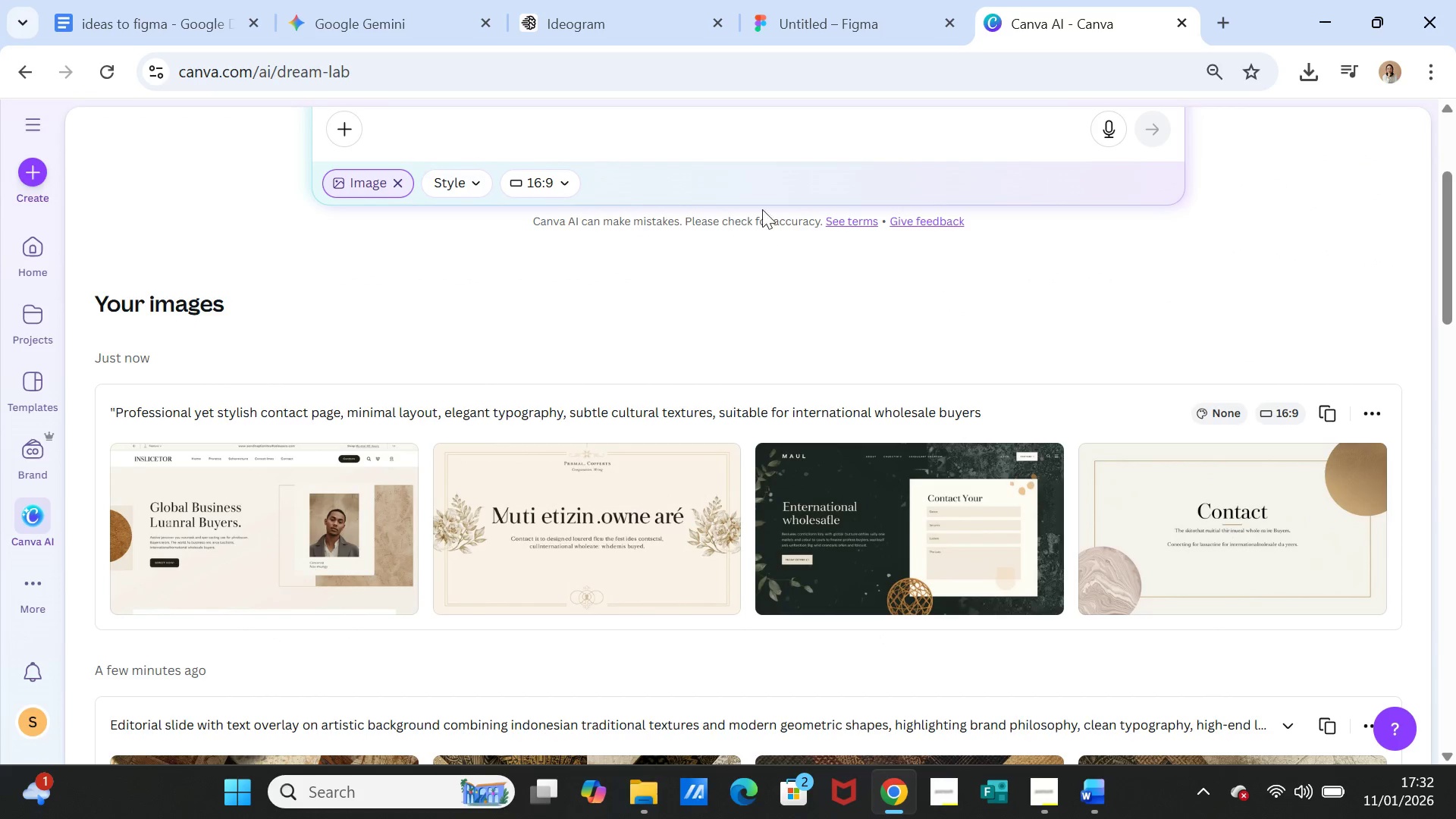 
scroll: coordinate [792, 221], scroll_direction: up, amount: 2.0
 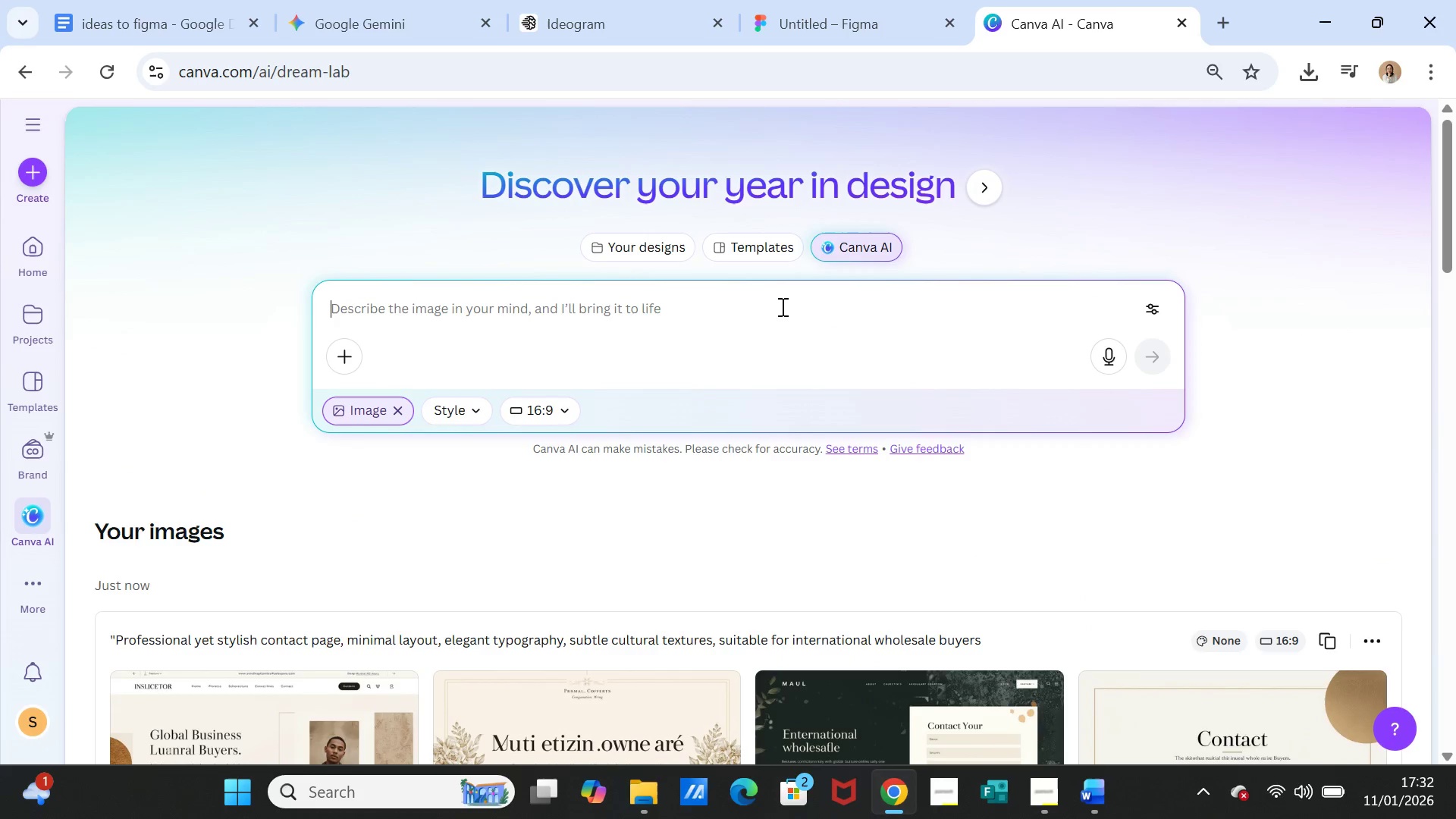 
key(Control+V)
 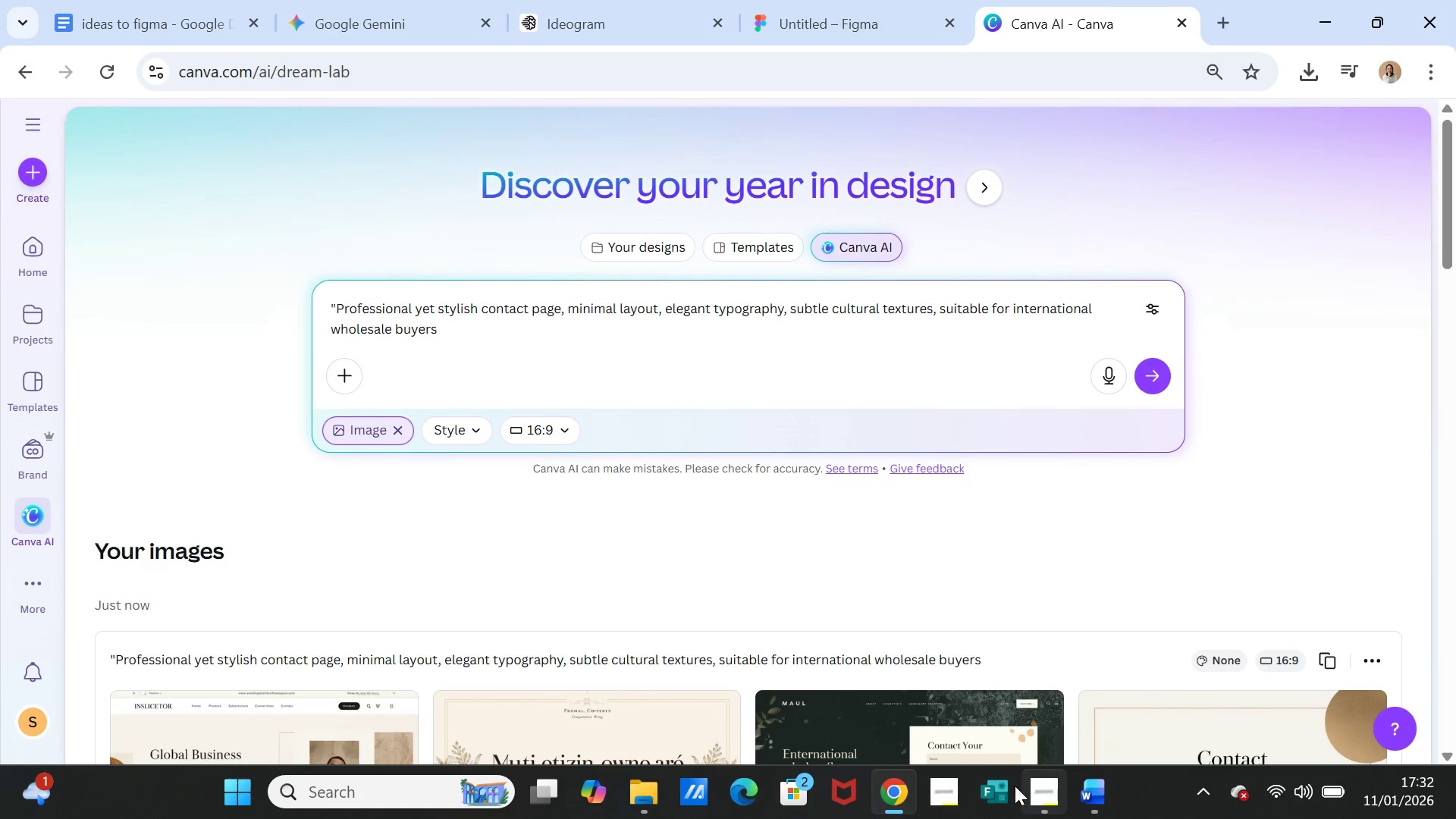 
left_click([1081, 795])
 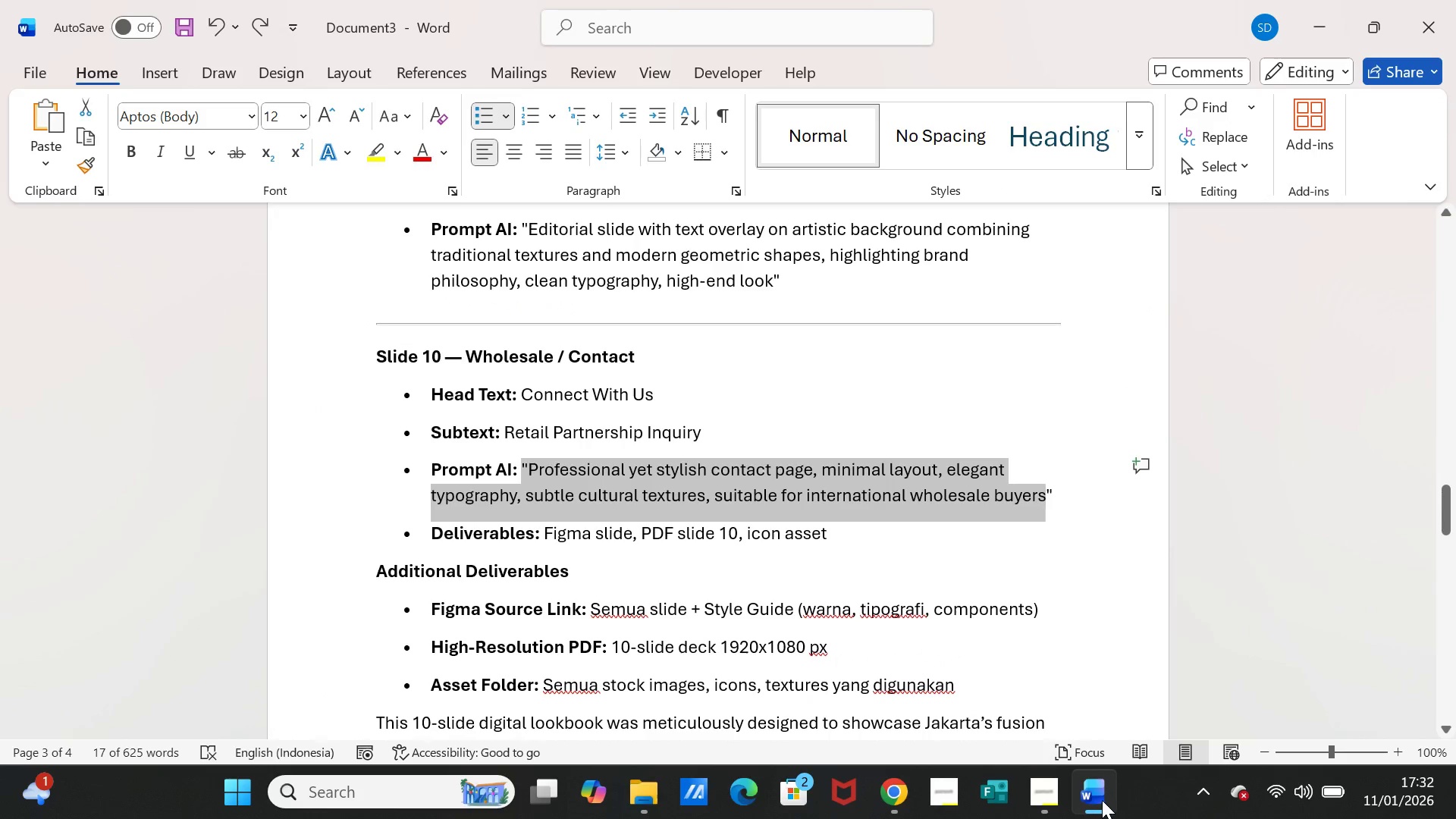 
left_click([1102, 800])
 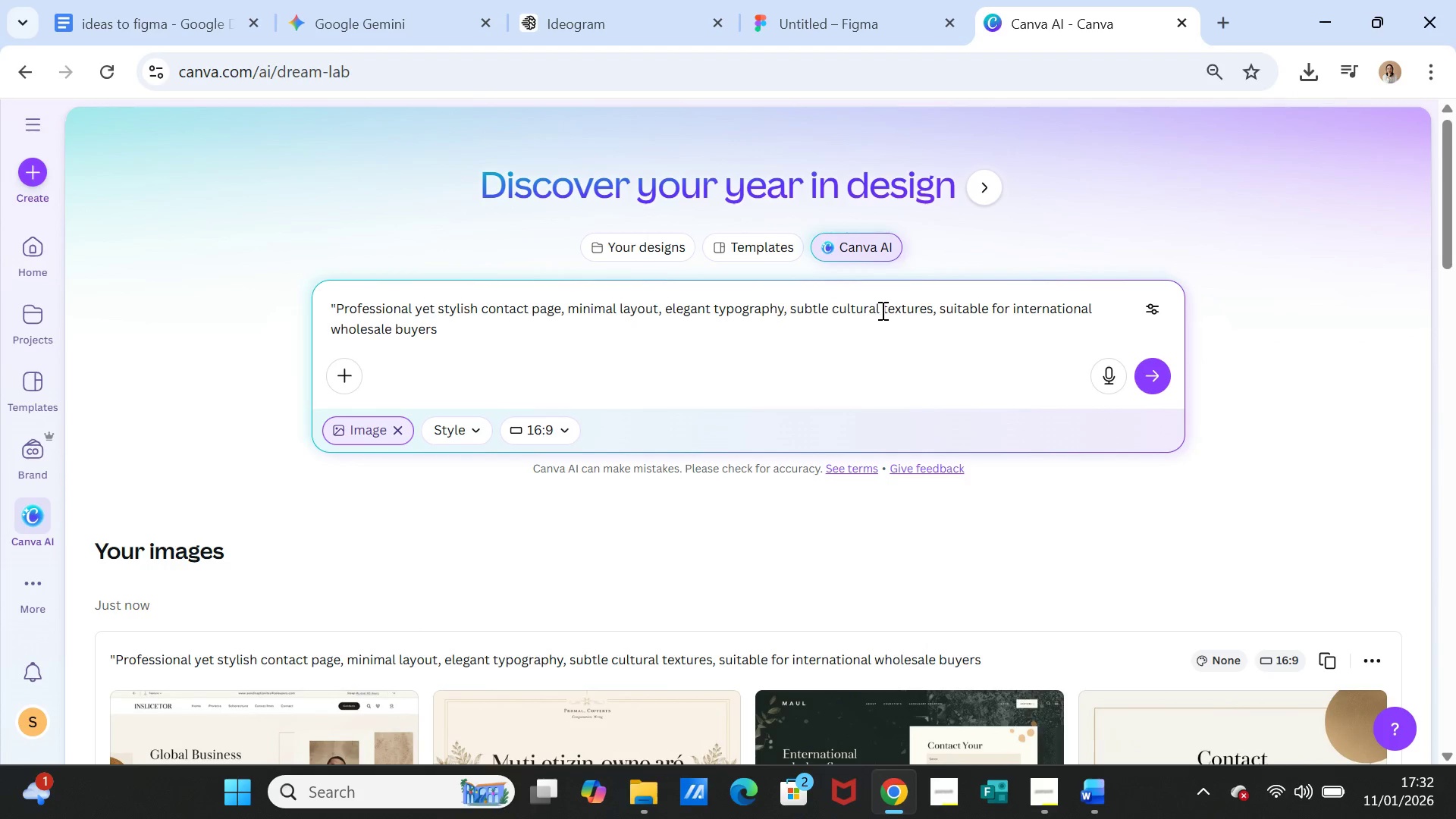 
wait(7.0)
 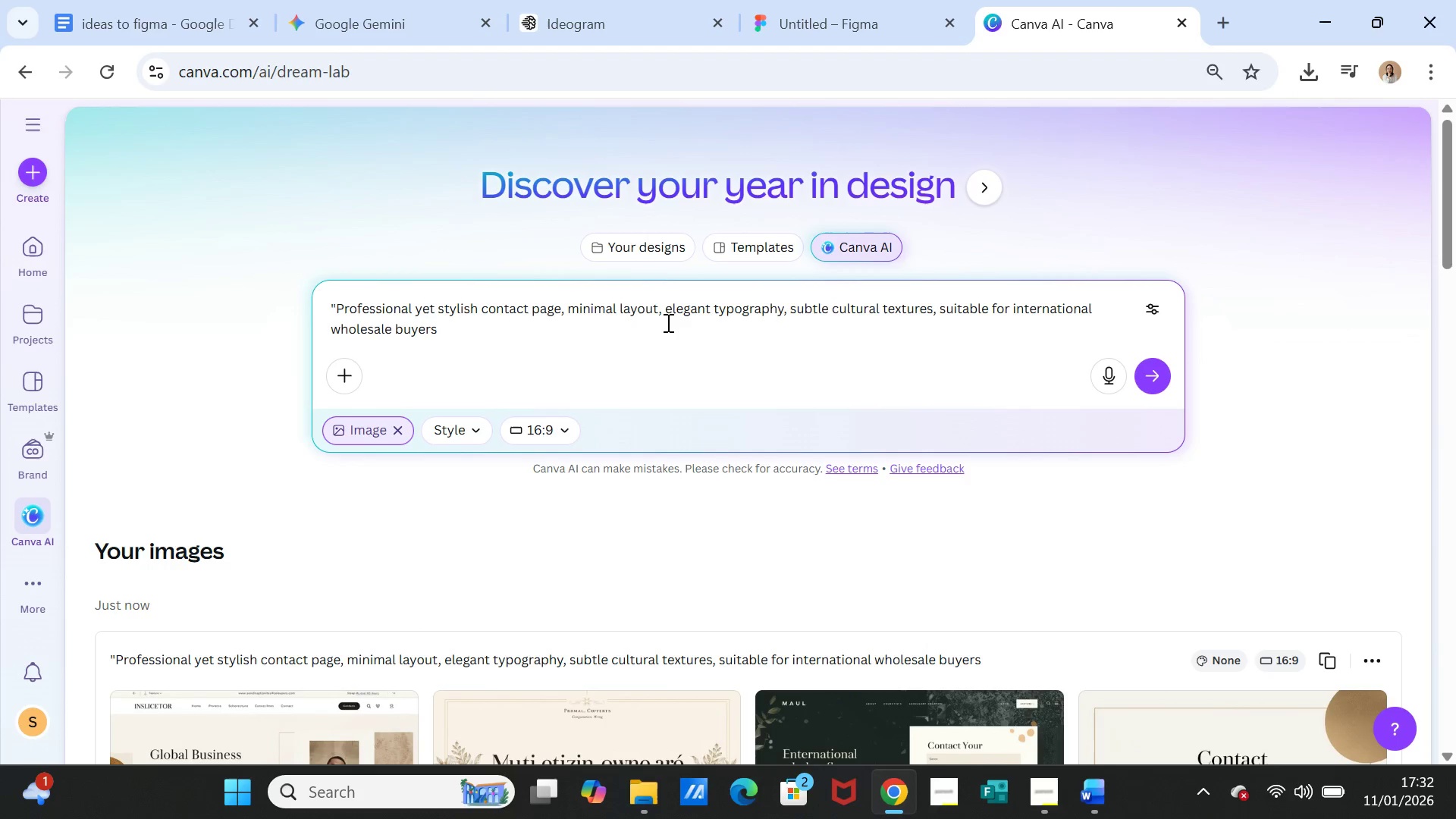 
left_click([833, 306])
 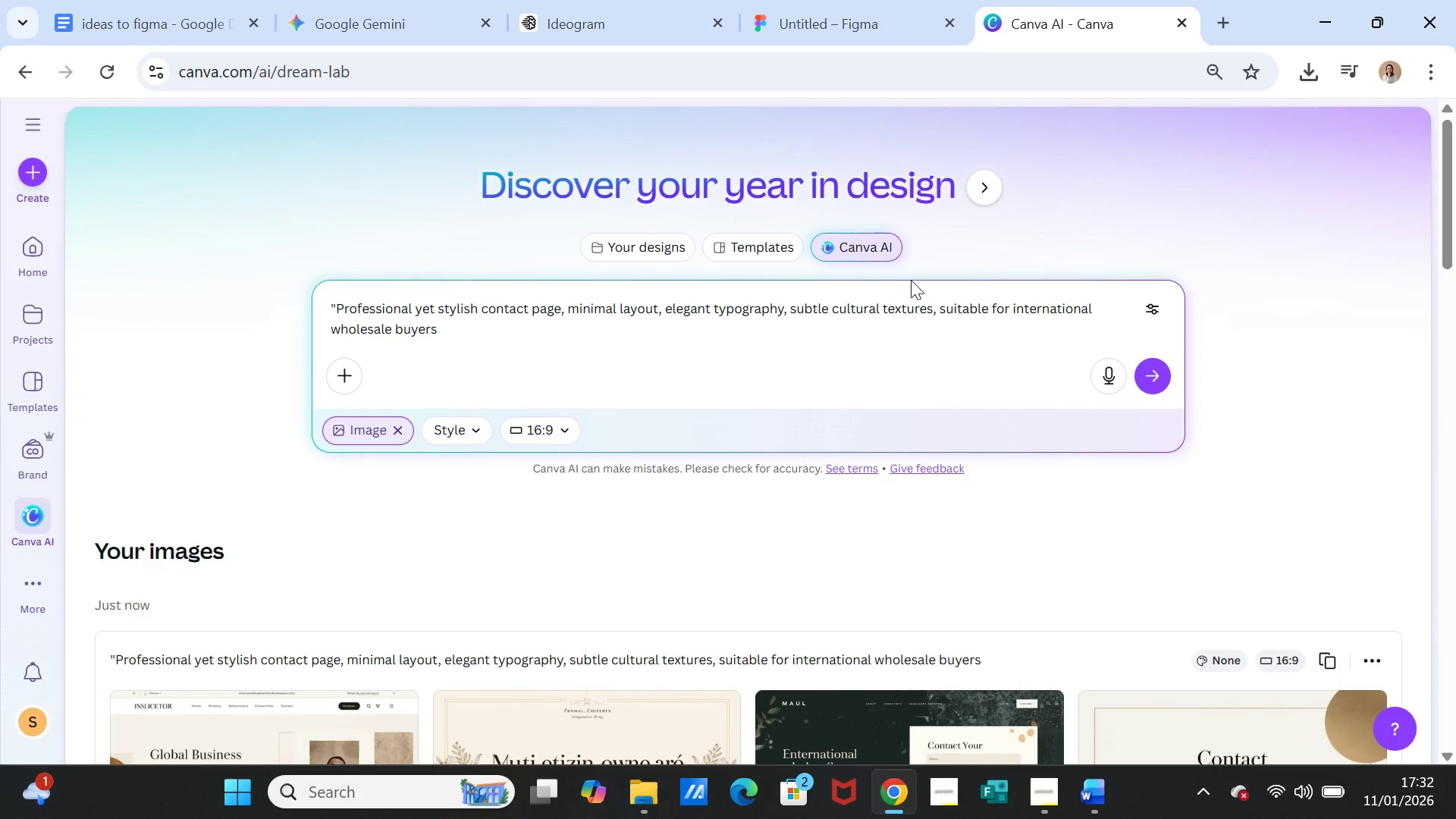 
type(Indonesian pattern )
 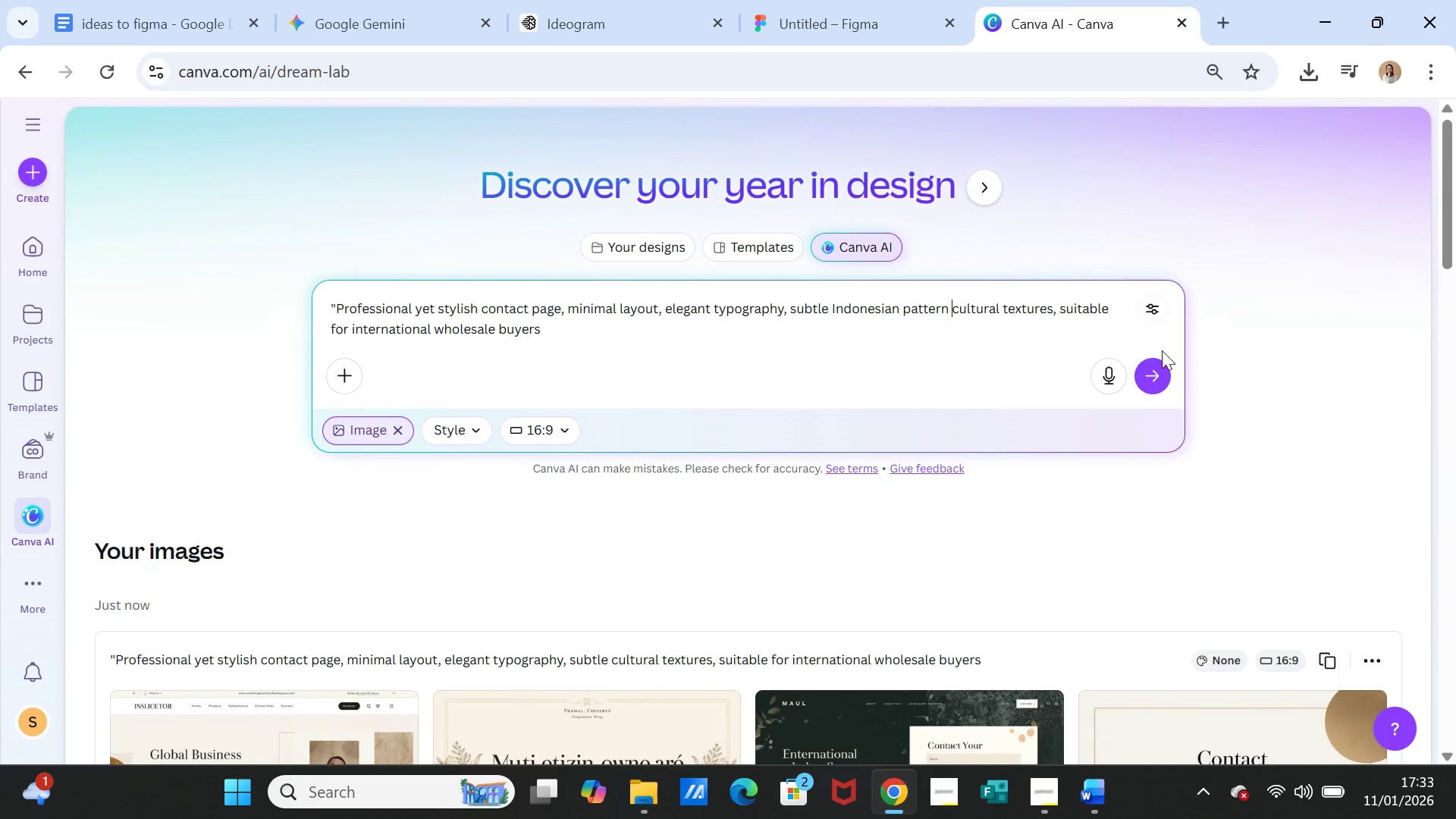 
left_click([1160, 368])
 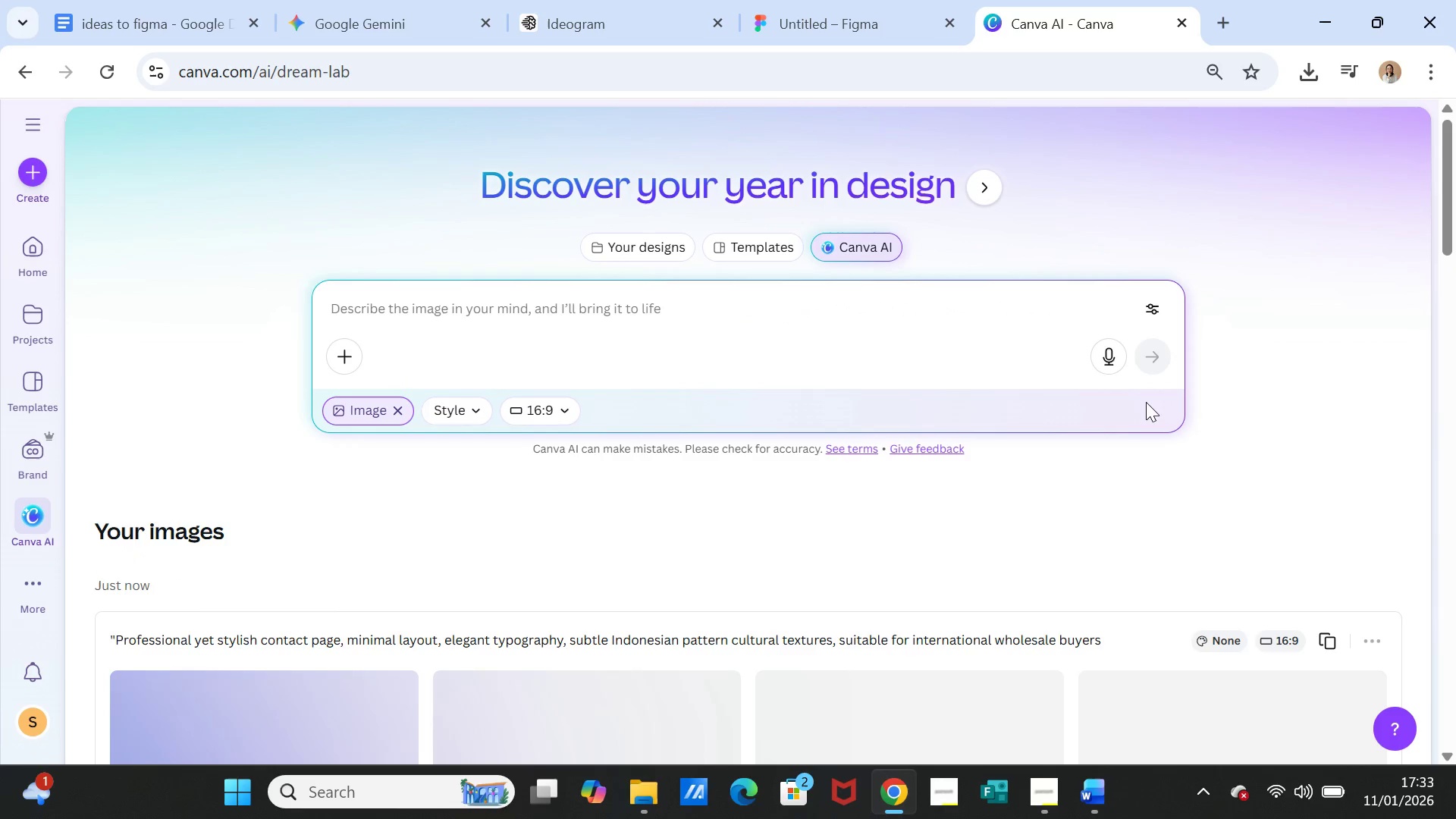 
scroll: coordinate [1037, 475], scroll_direction: down, amount: 2.0
 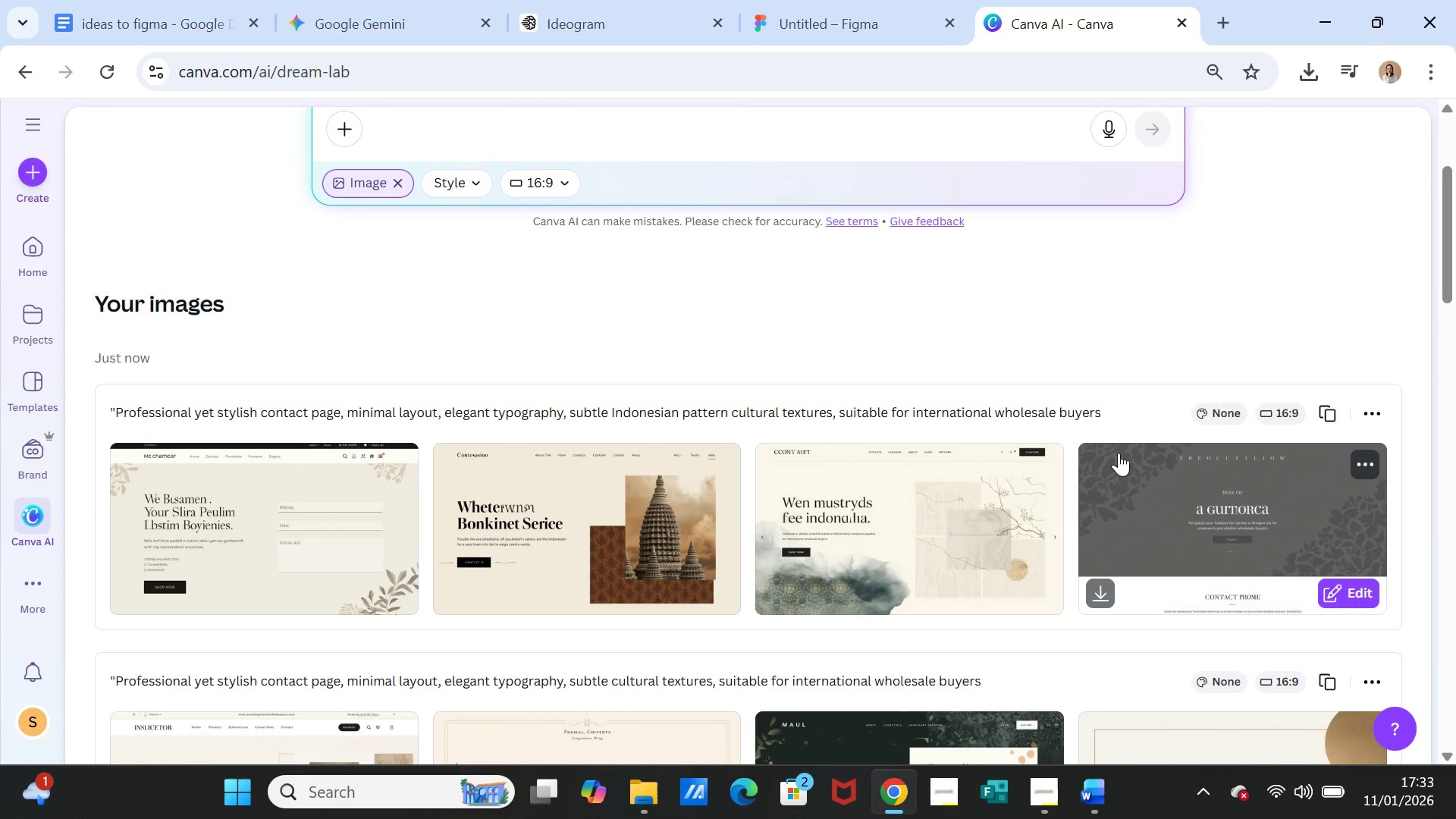 
wait(5.94)
 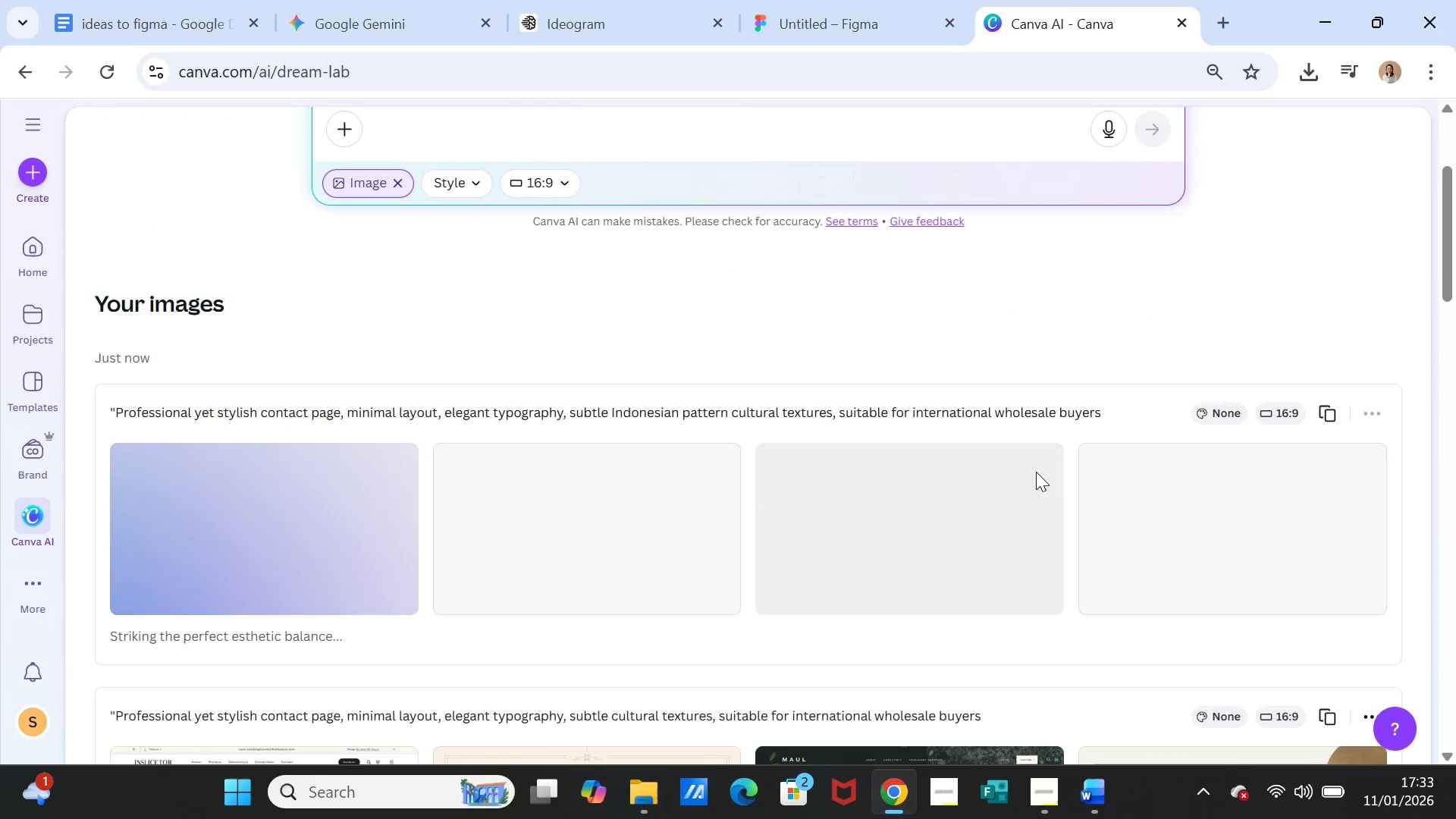 
scroll: coordinate [1043, 396], scroll_direction: up, amount: 1.0
 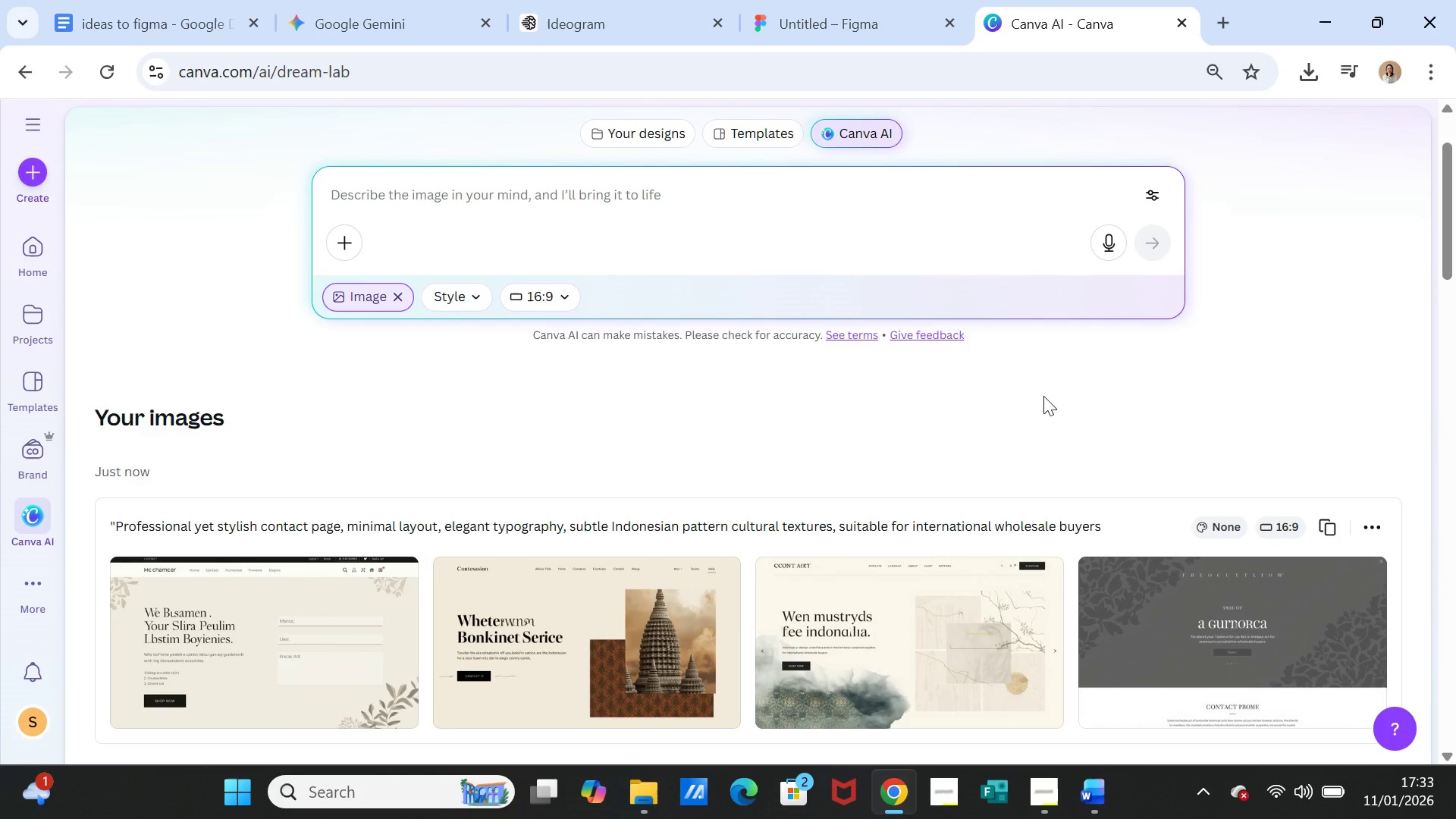 
scroll: coordinate [1043, 396], scroll_direction: down, amount: 1.0
 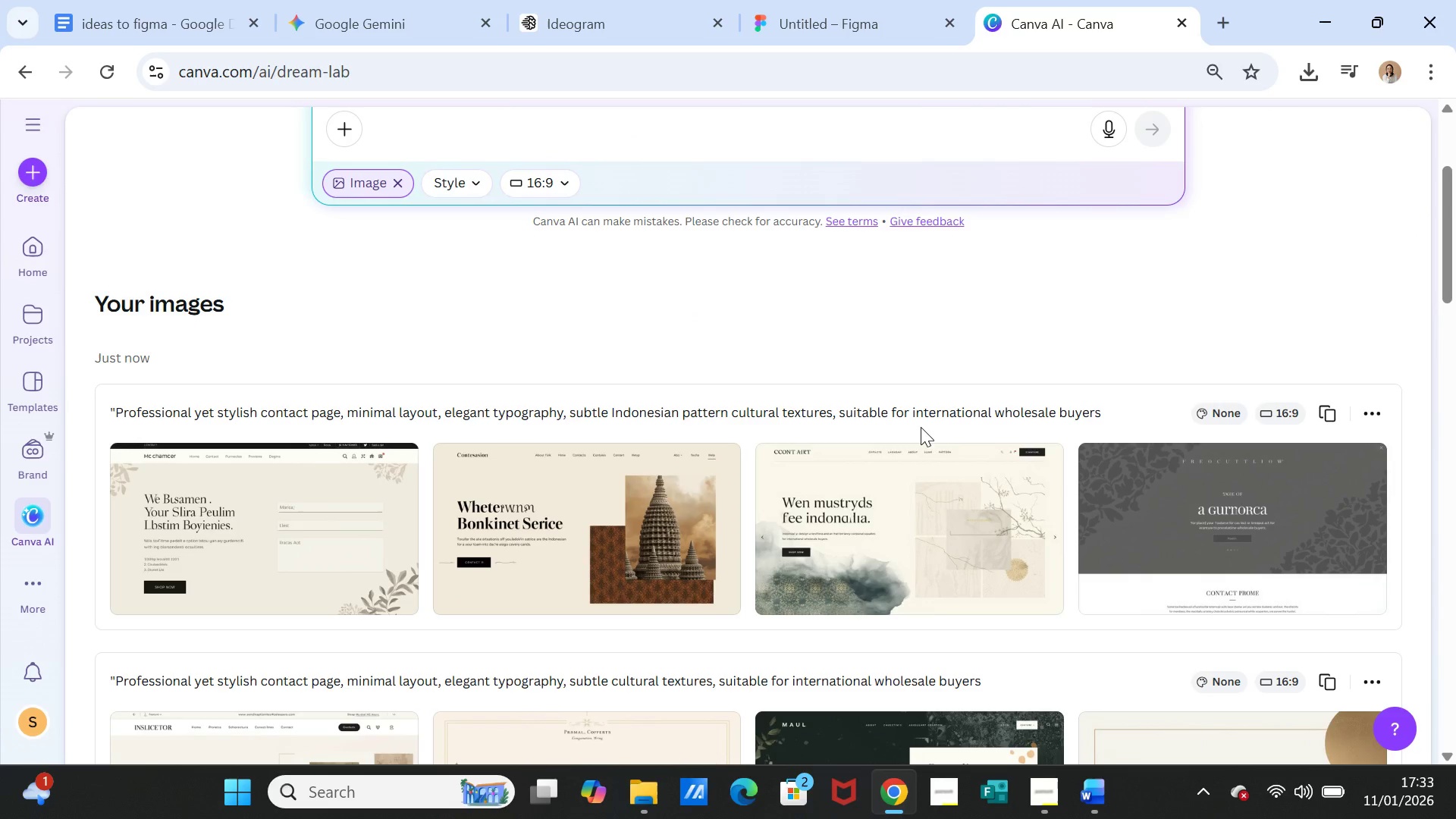 
scroll: coordinate [959, 418], scroll_direction: up, amount: 2.0
 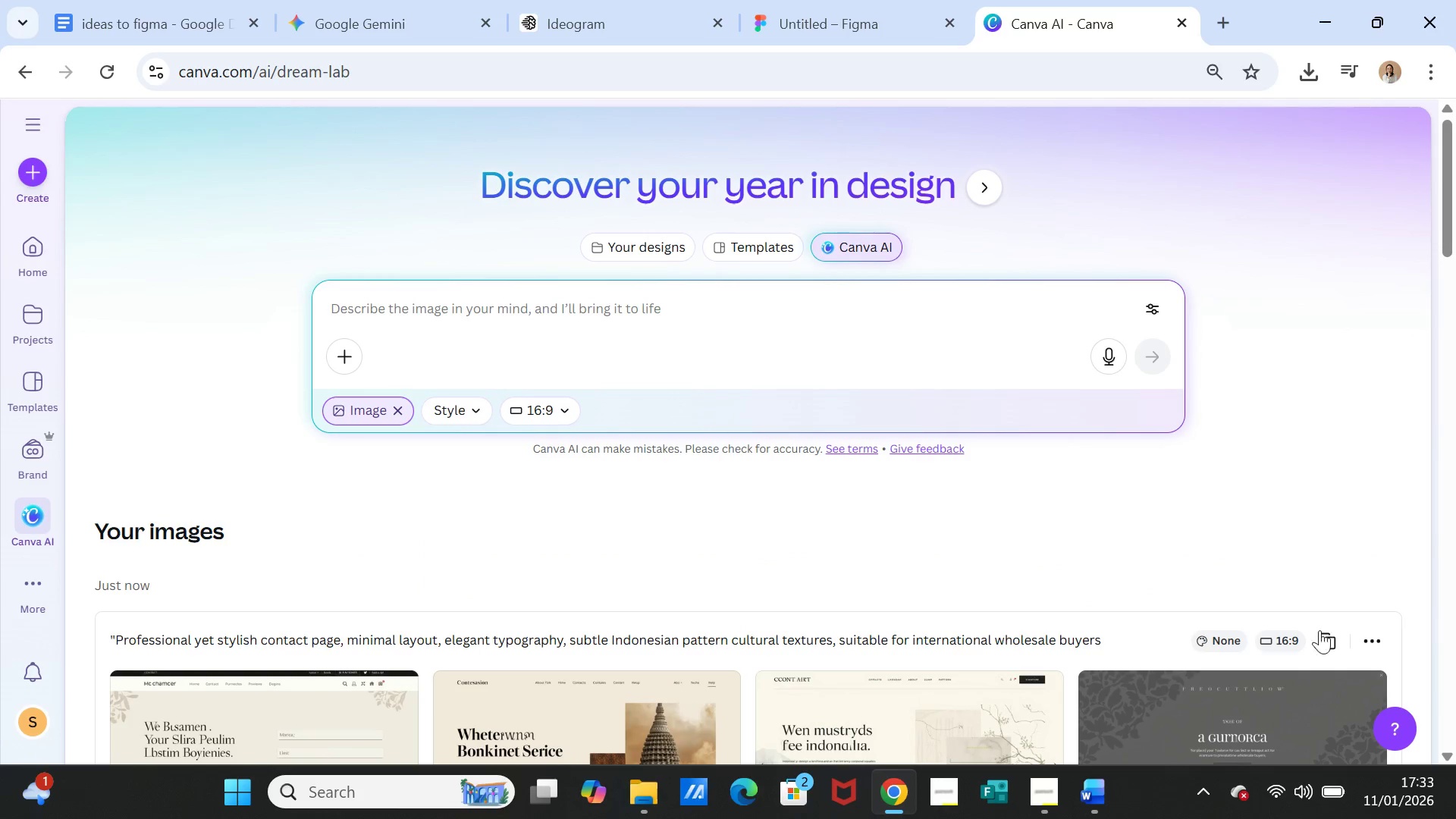 
left_click([1320, 639])
 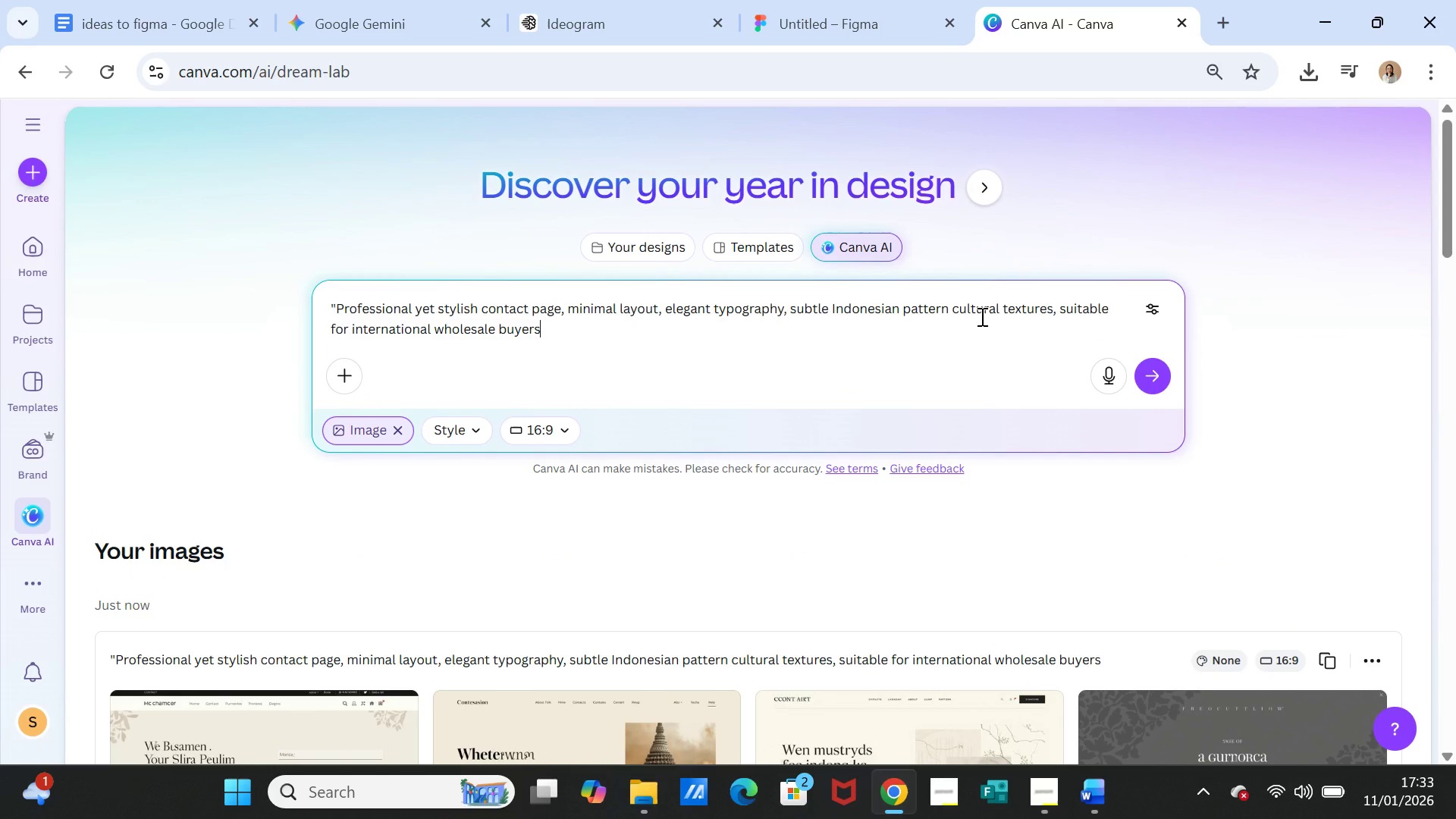 
left_click([1158, 378])
 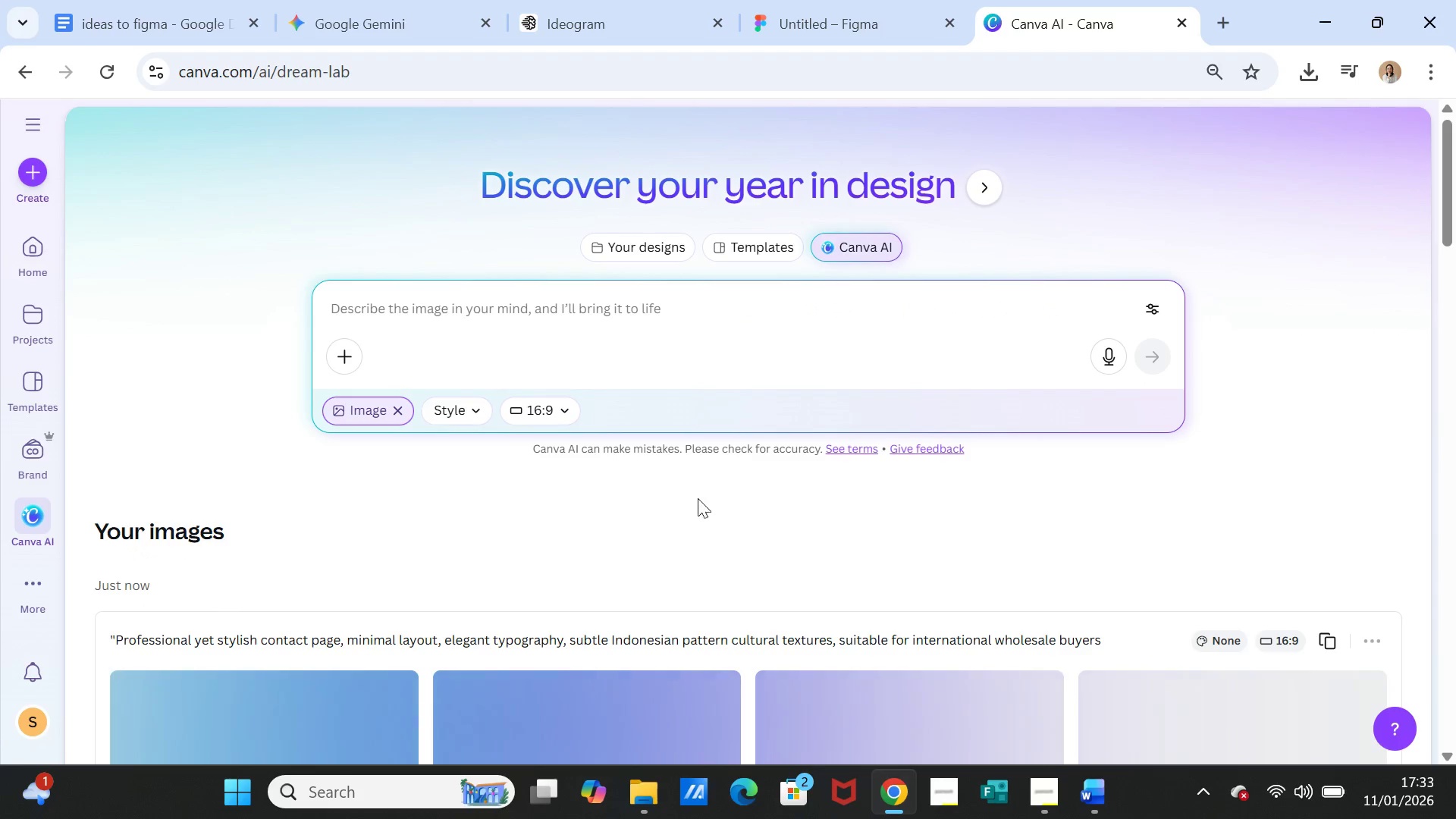 
scroll: coordinate [723, 449], scroll_direction: down, amount: 2.0
 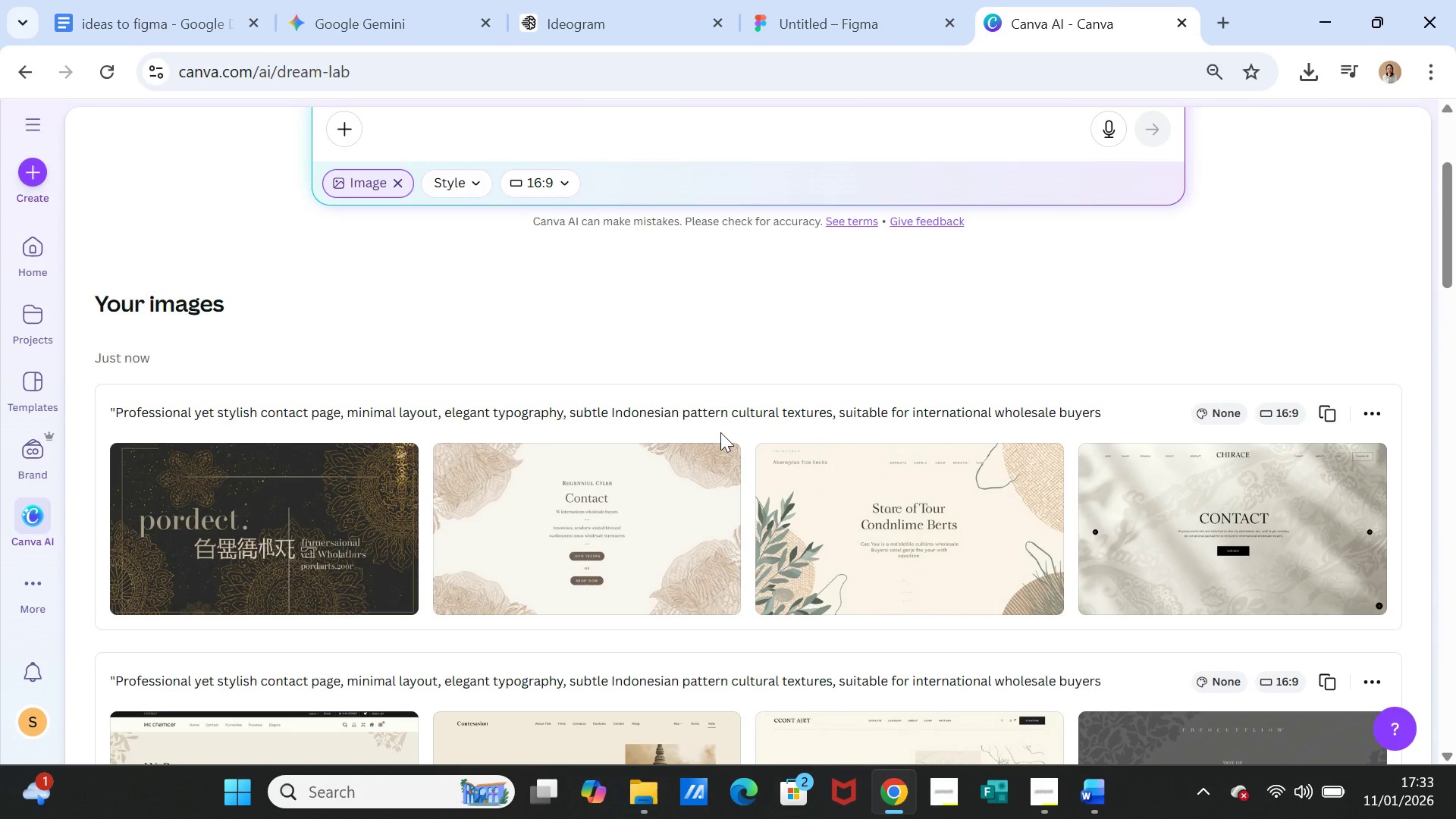 
wait(5.25)
 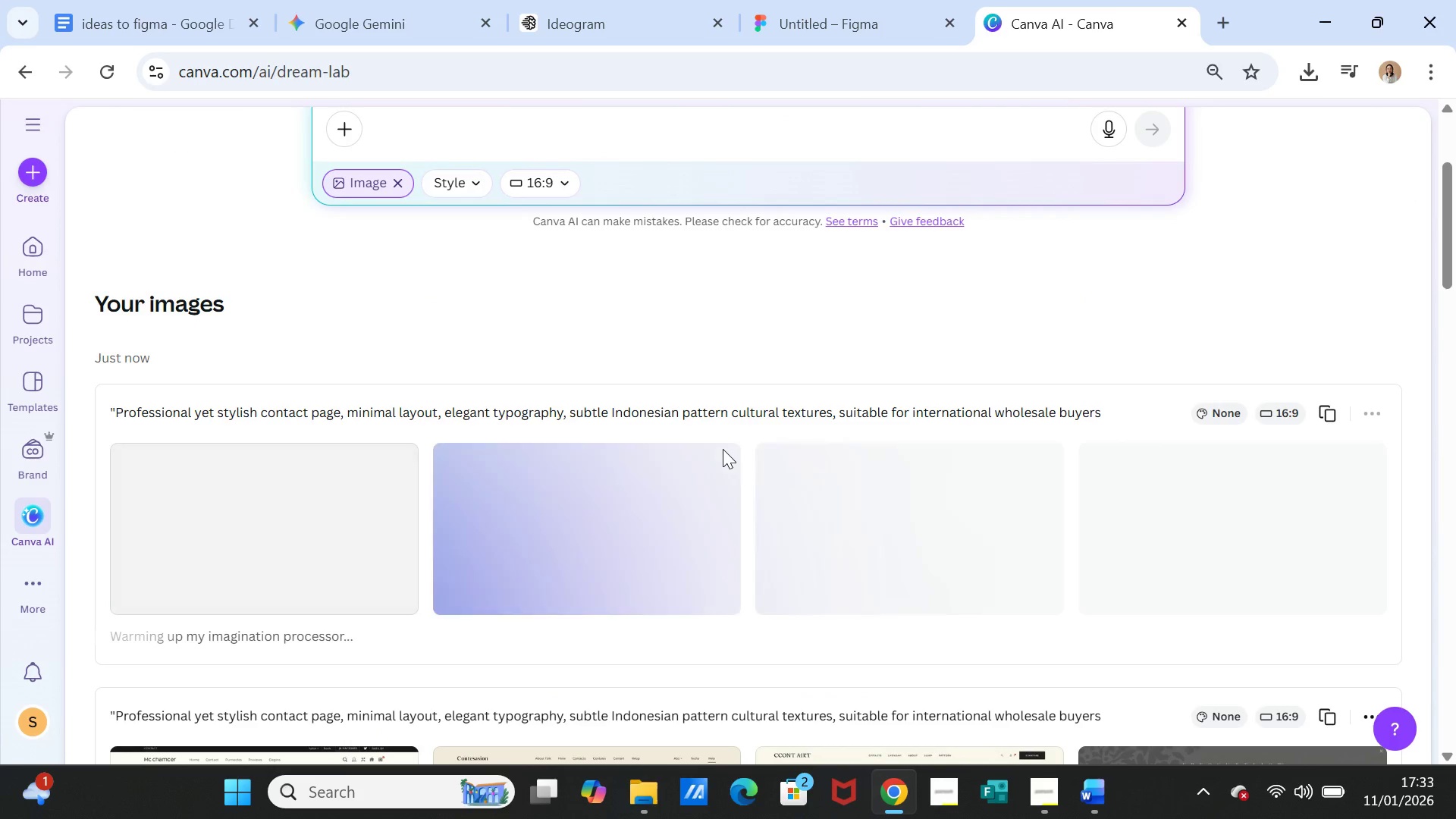 
scroll: coordinate [855, 340], scroll_direction: up, amount: 2.0
 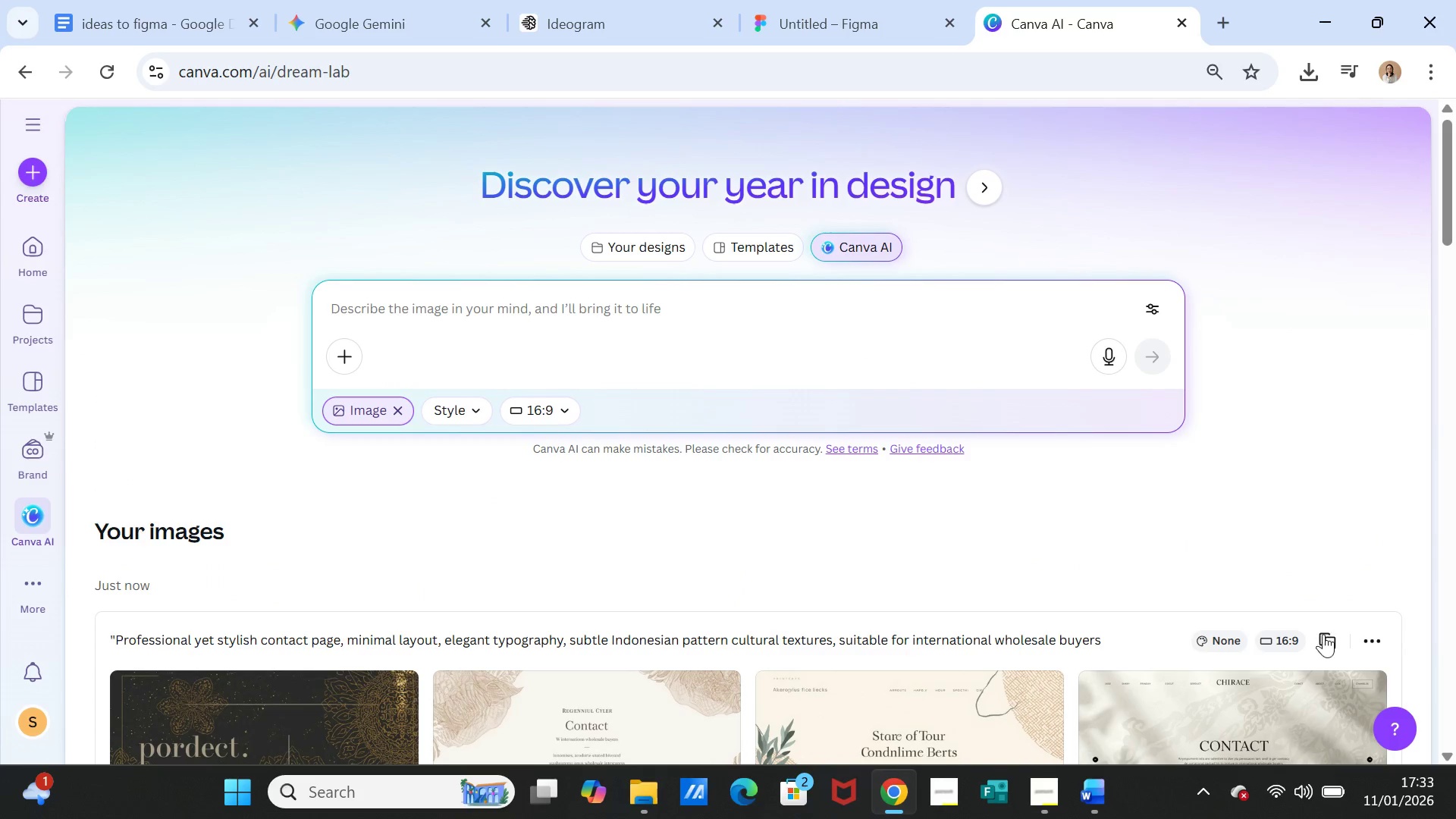 
left_click([1325, 636])
 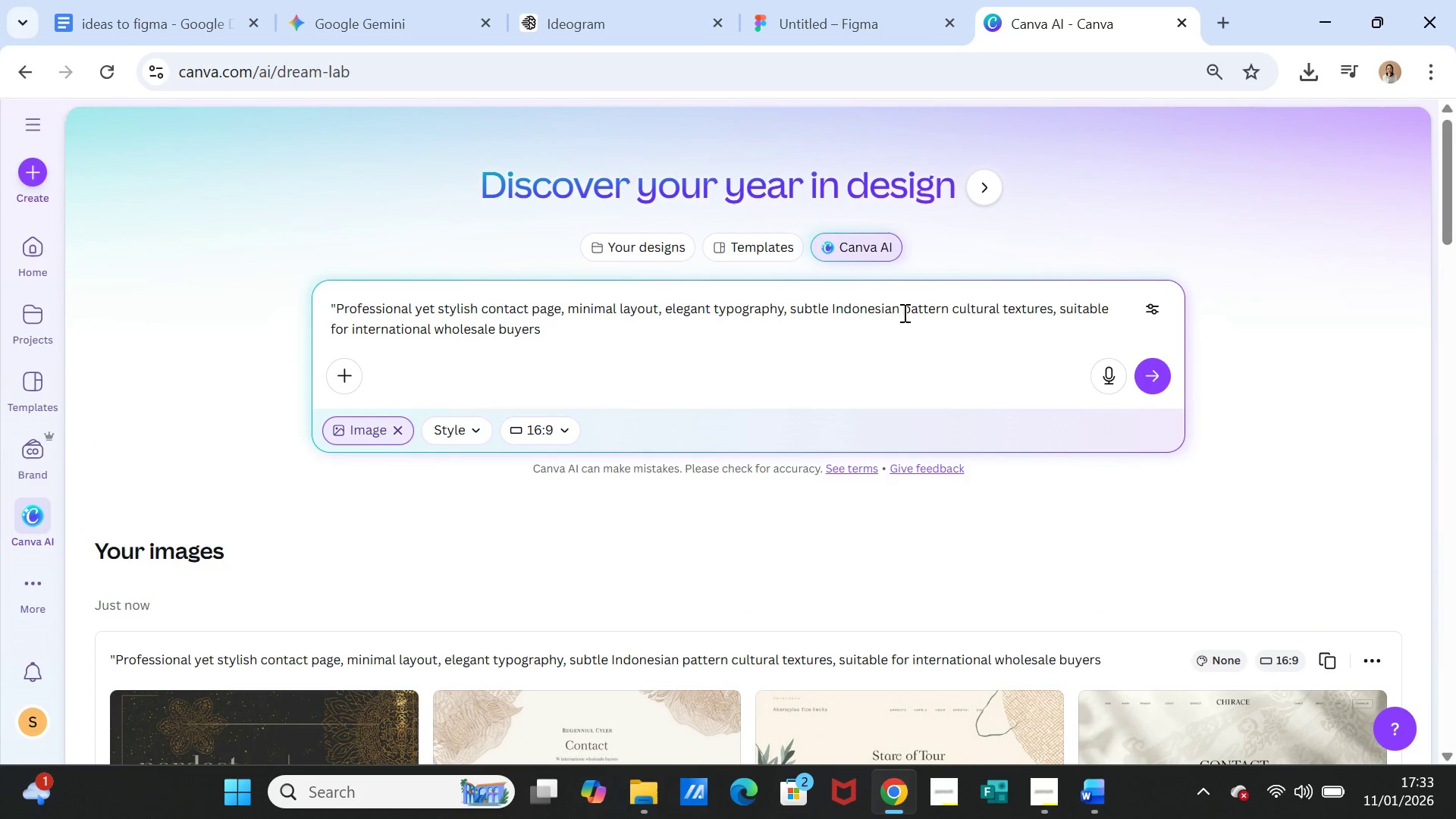 
left_click_drag(start_coordinate=[901, 306], to_coordinate=[851, 309])
 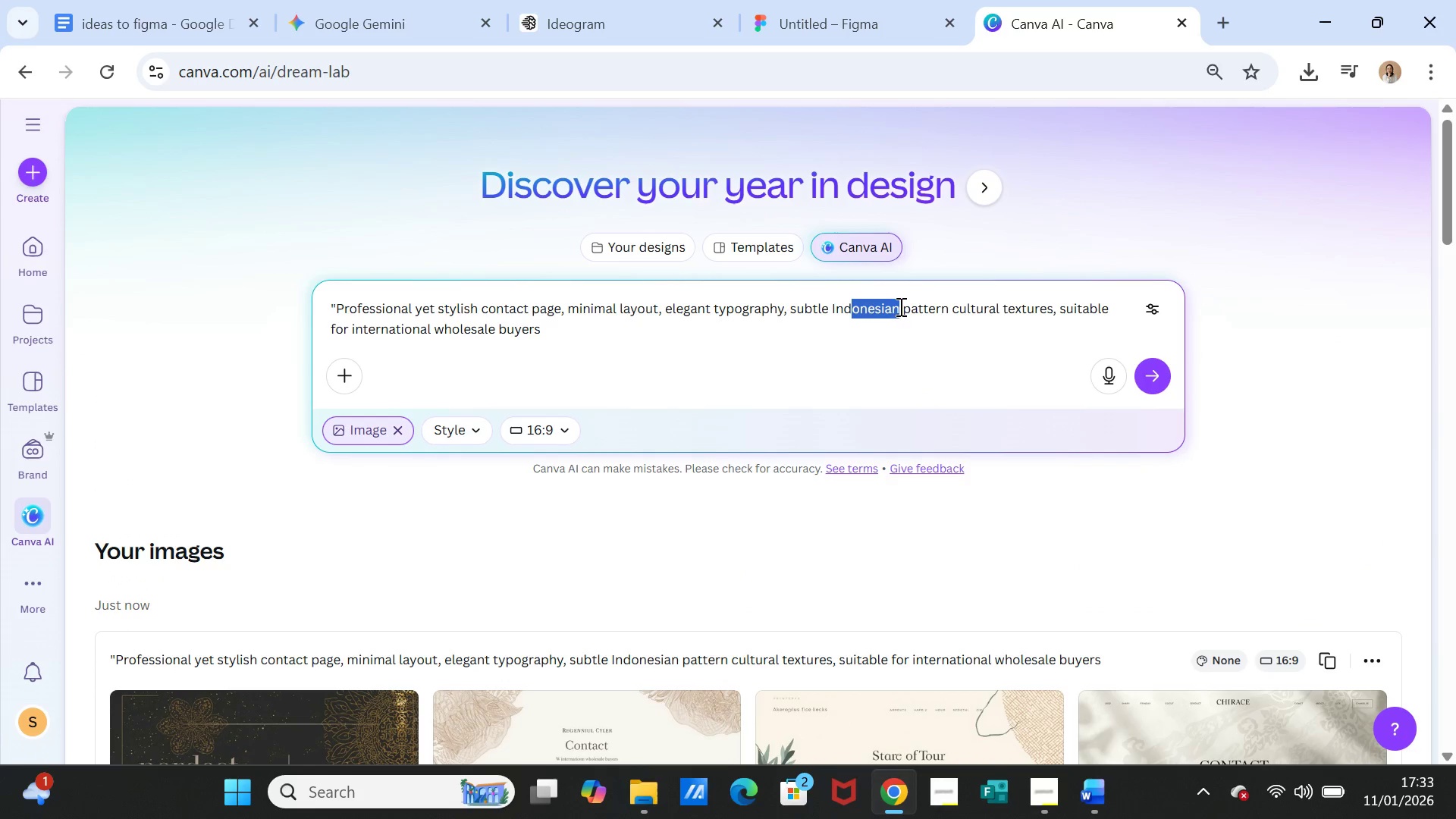 
left_click([899, 307])
 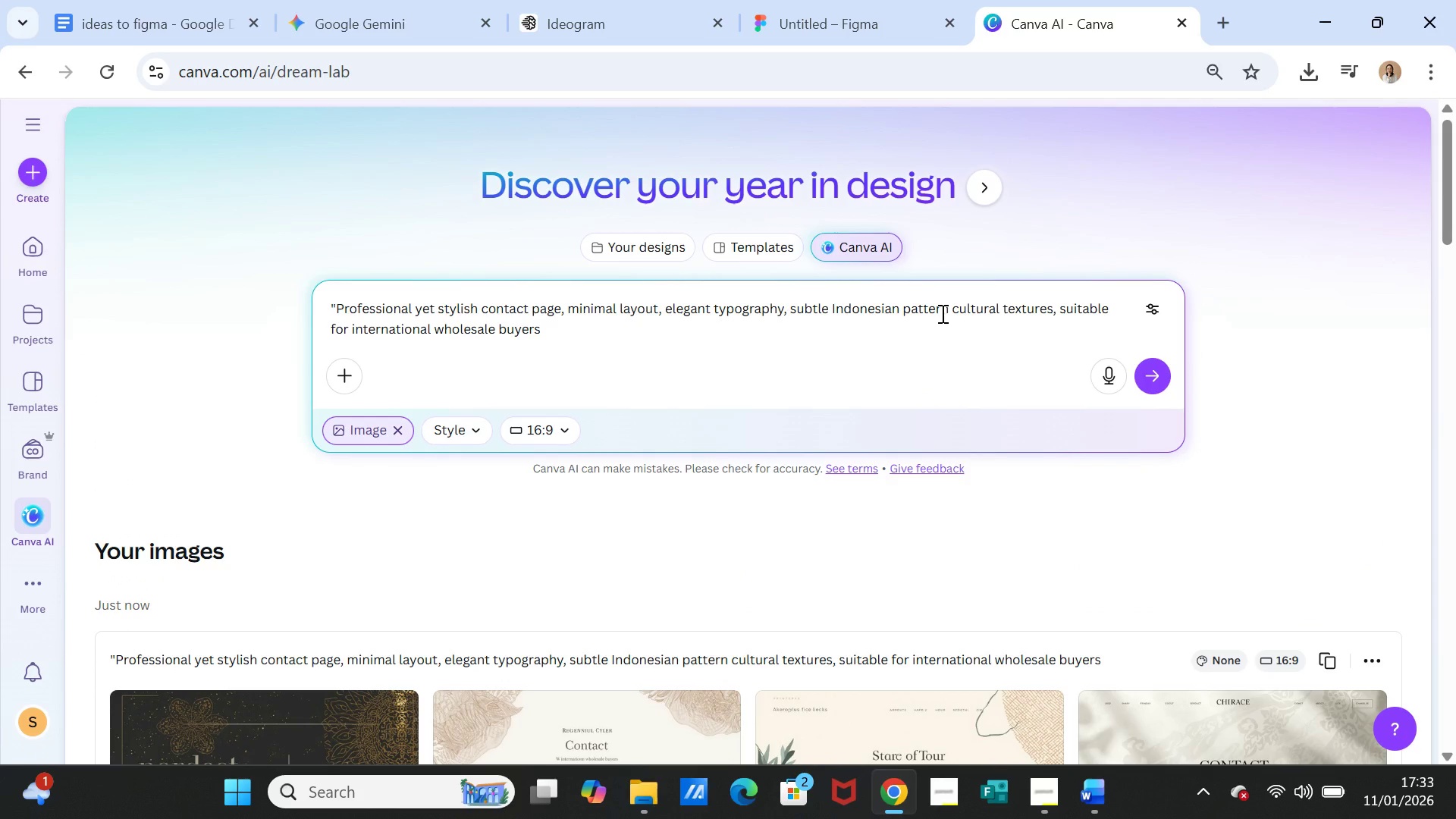 
type( batik )
 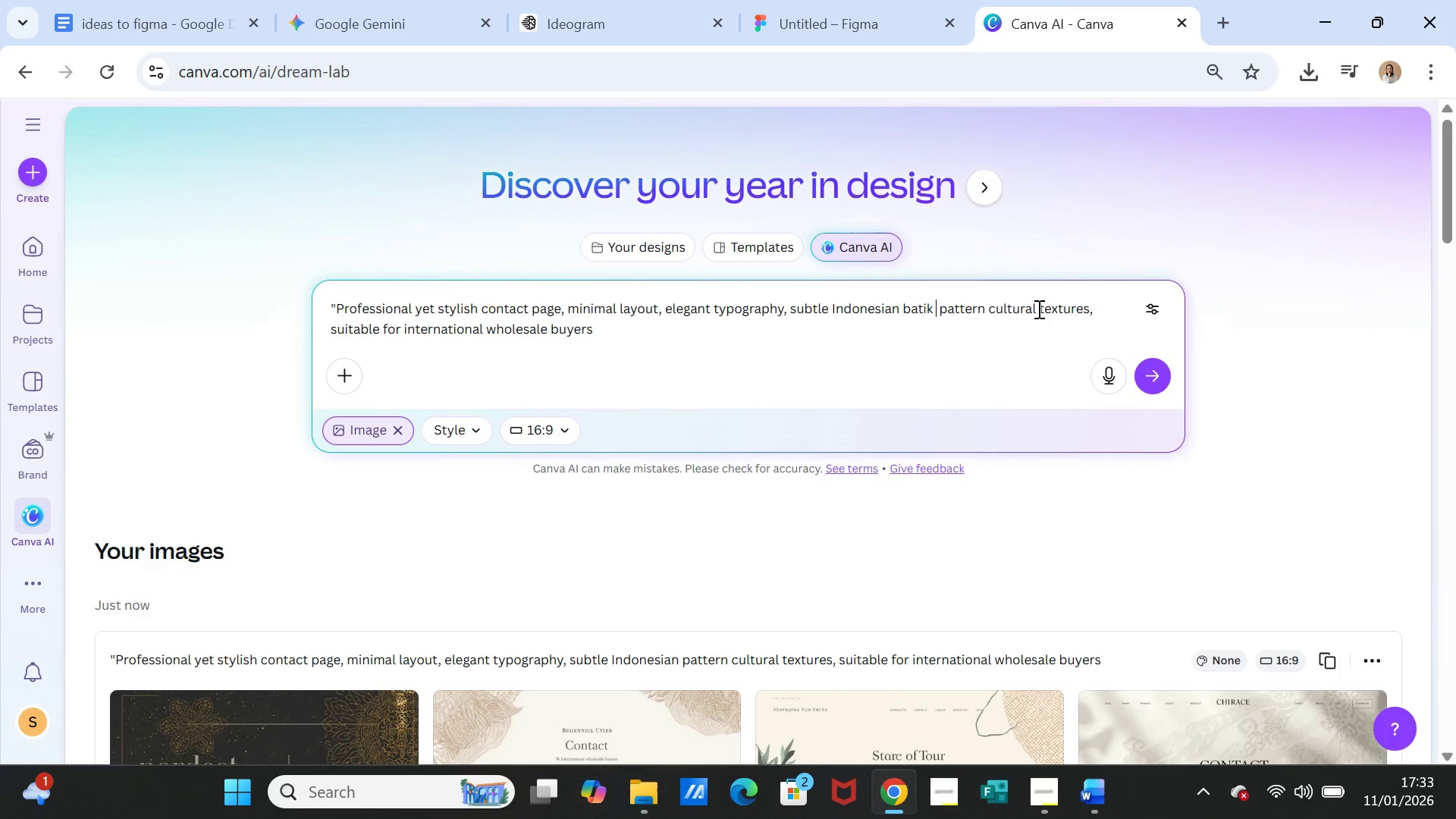 
left_click_drag(start_coordinate=[1037, 308], to_coordinate=[991, 309])
 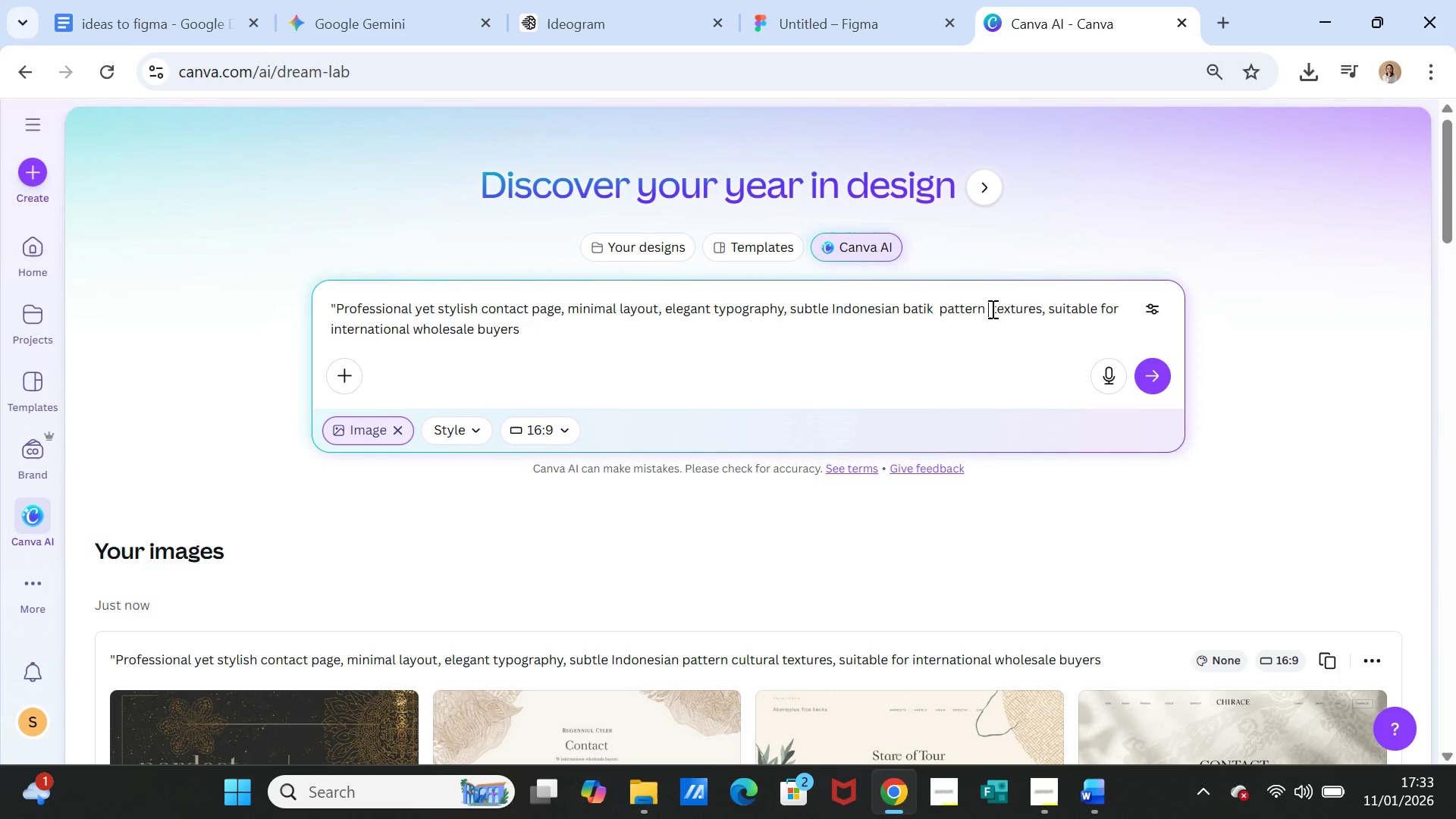 
key(Backspace)
 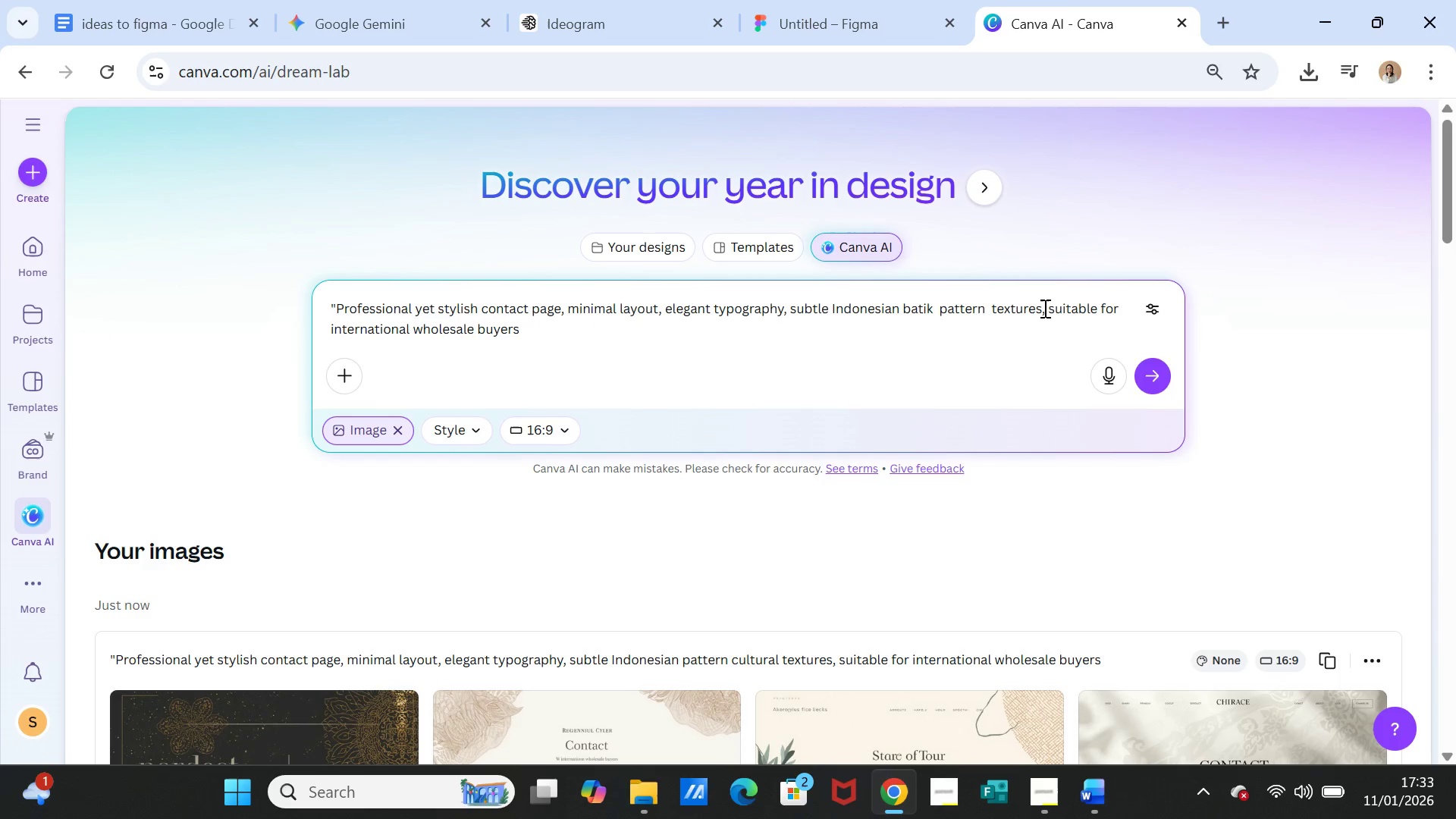 
key(Backspace)
 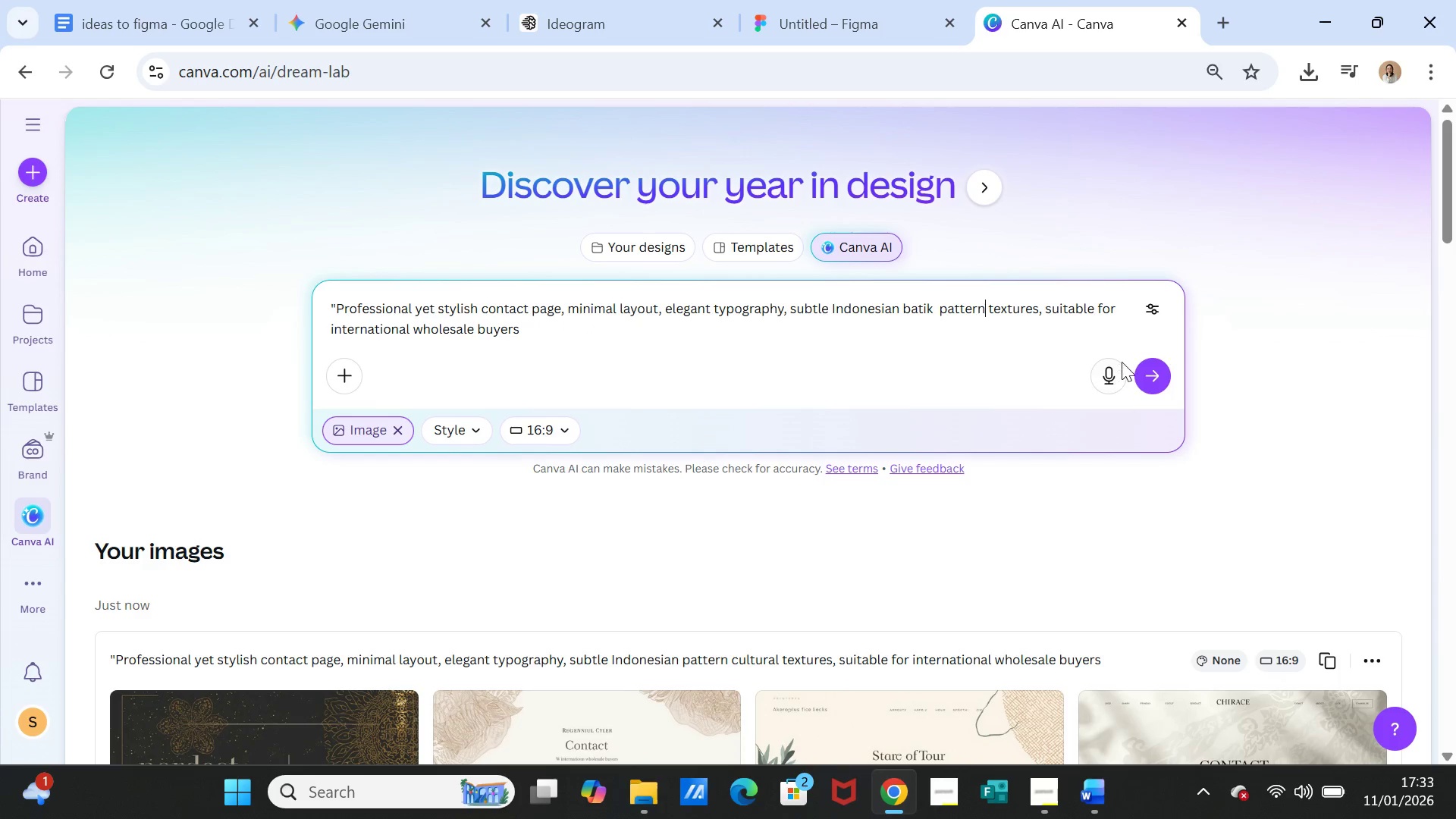 
left_click([1147, 368])
 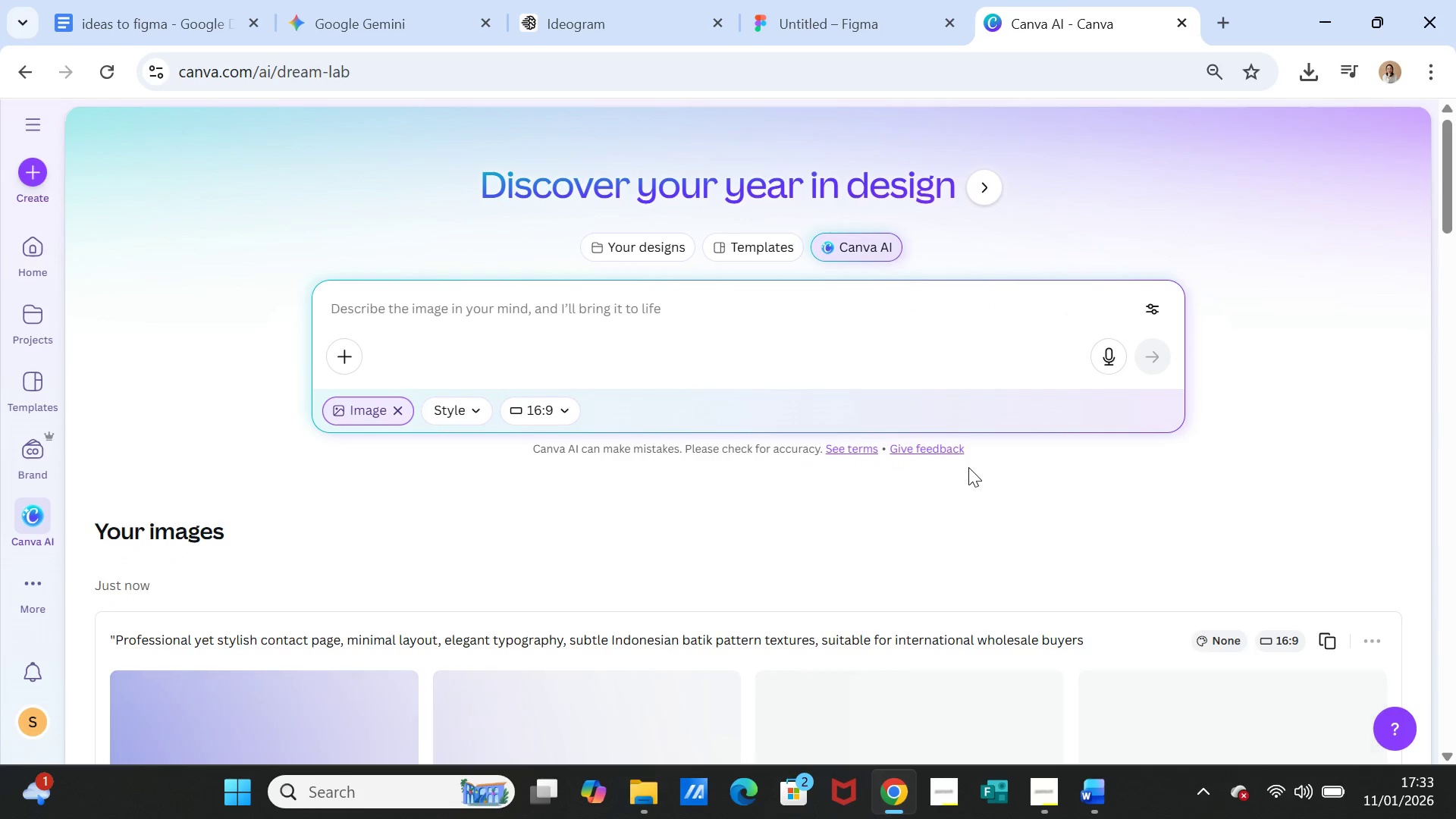 
scroll: coordinate [968, 467], scroll_direction: down, amount: 2.0
 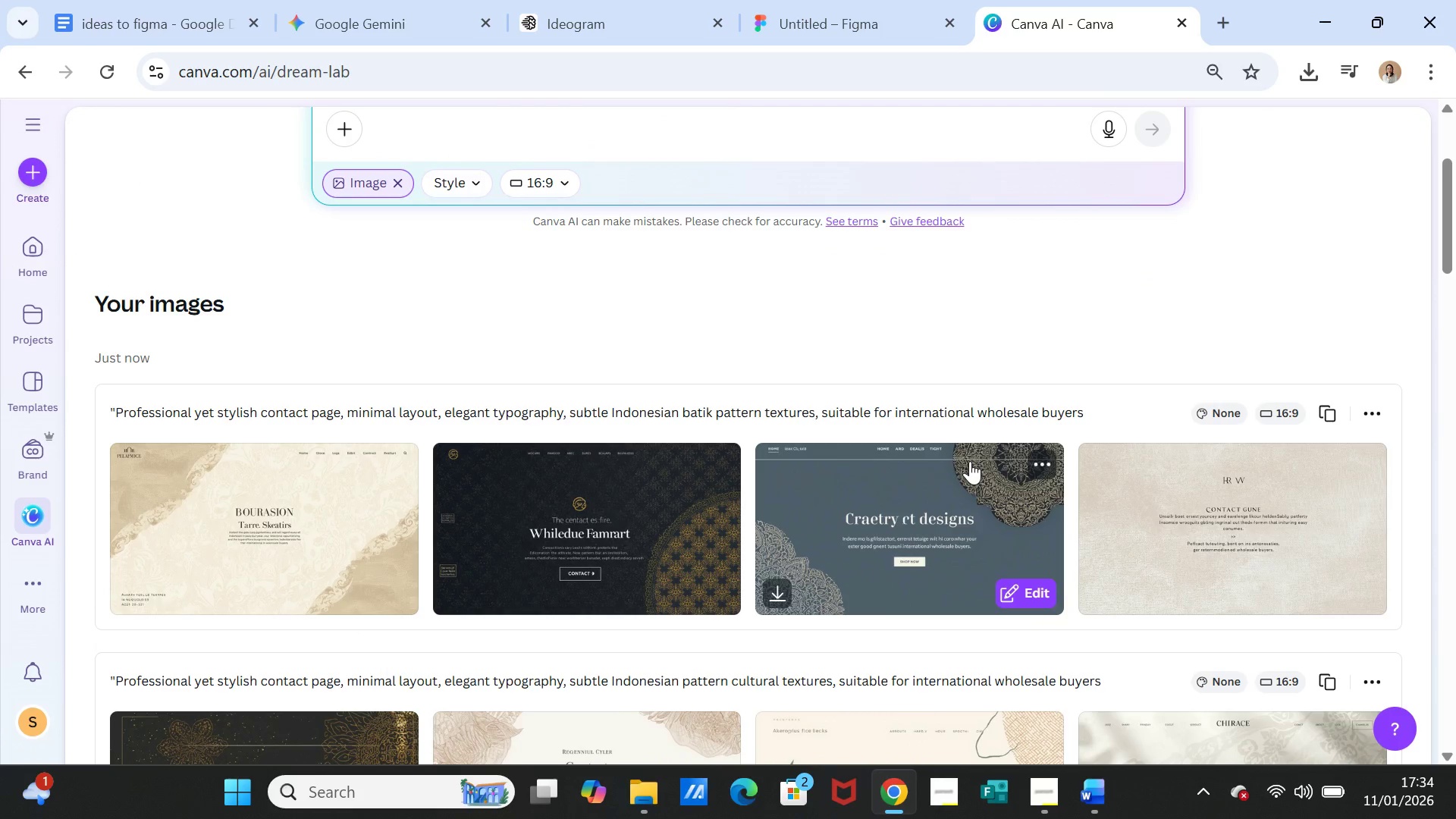 
wait(9.67)
 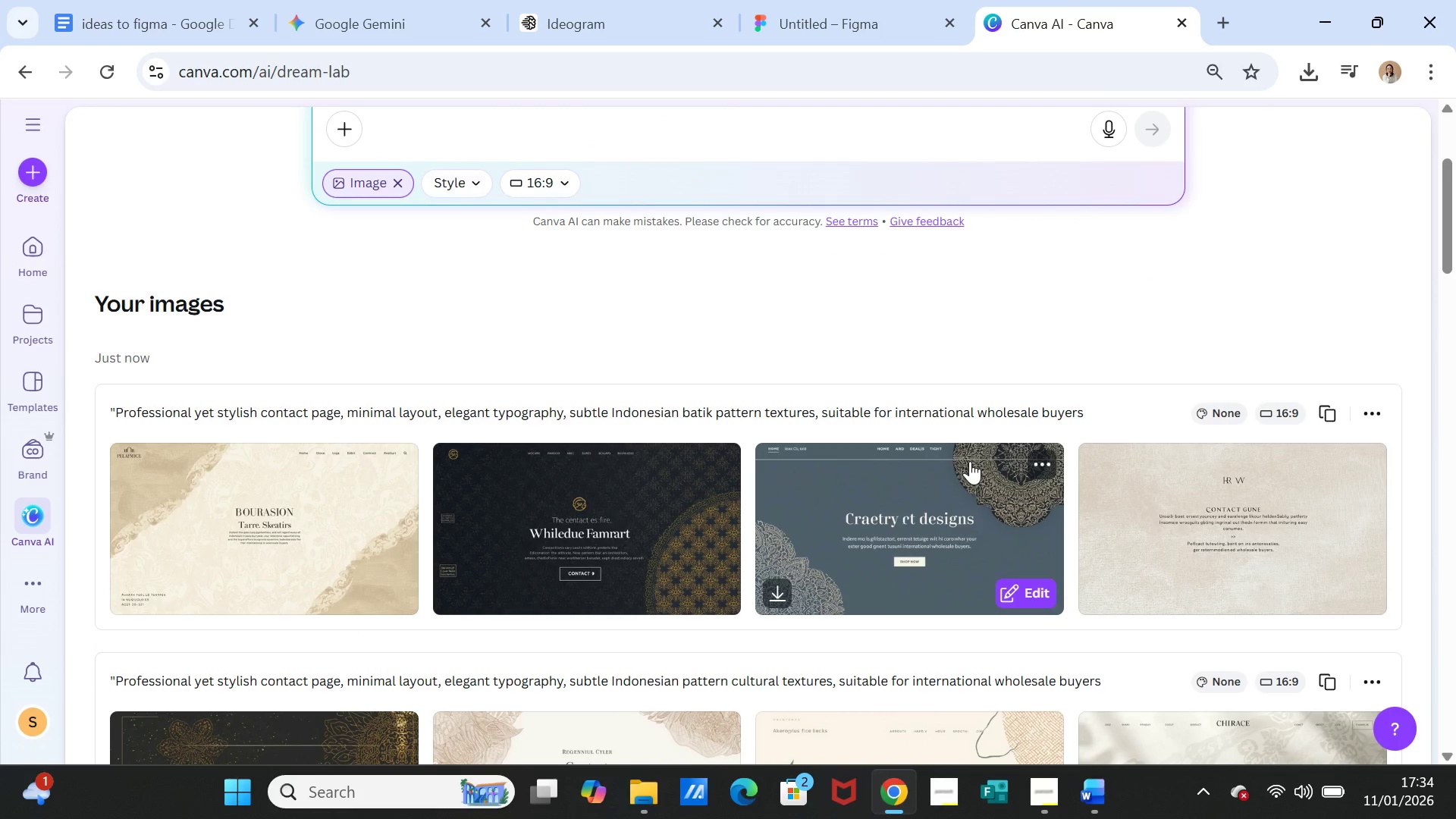 
left_click([664, 500])
 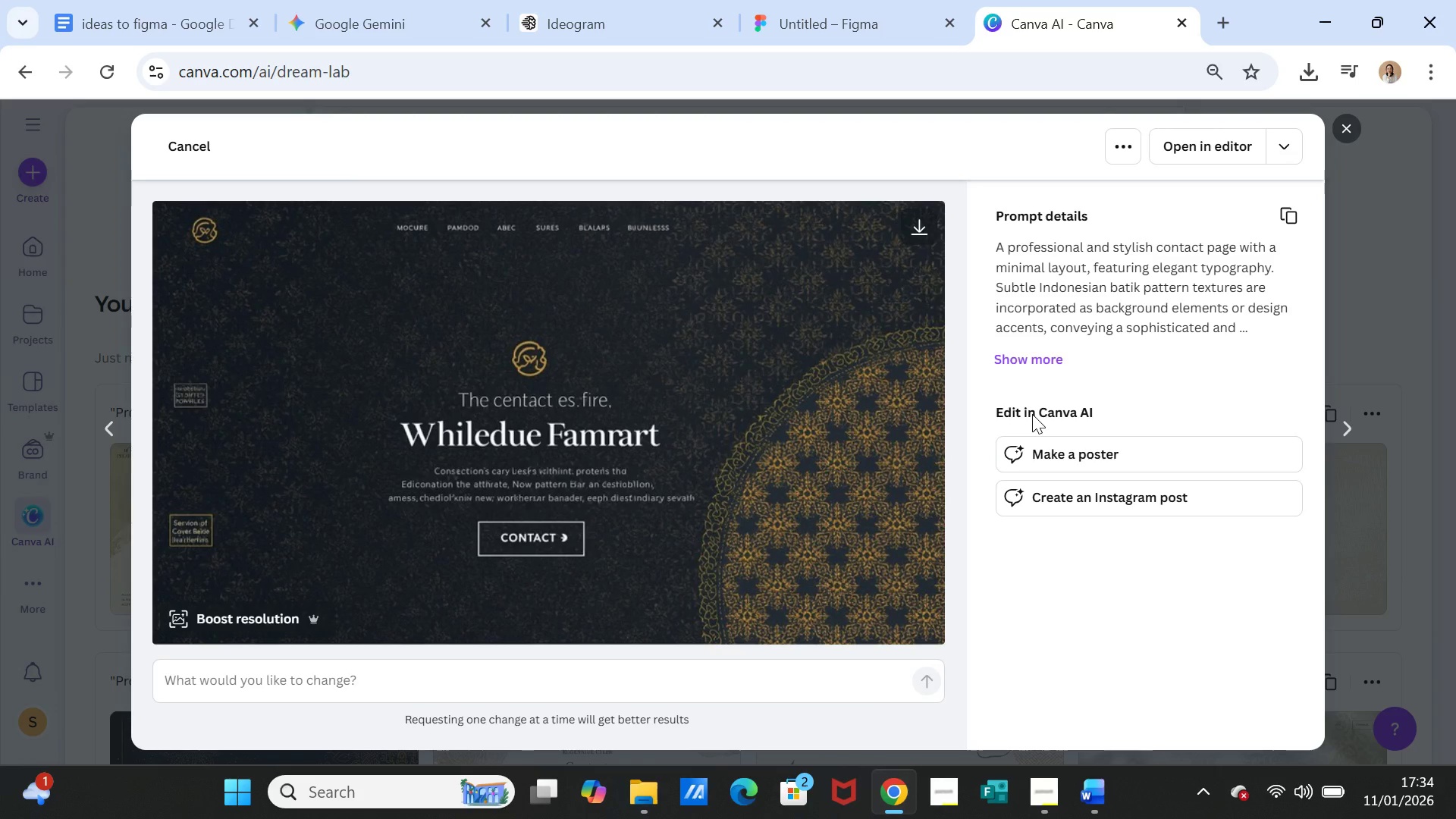 
wait(5.05)
 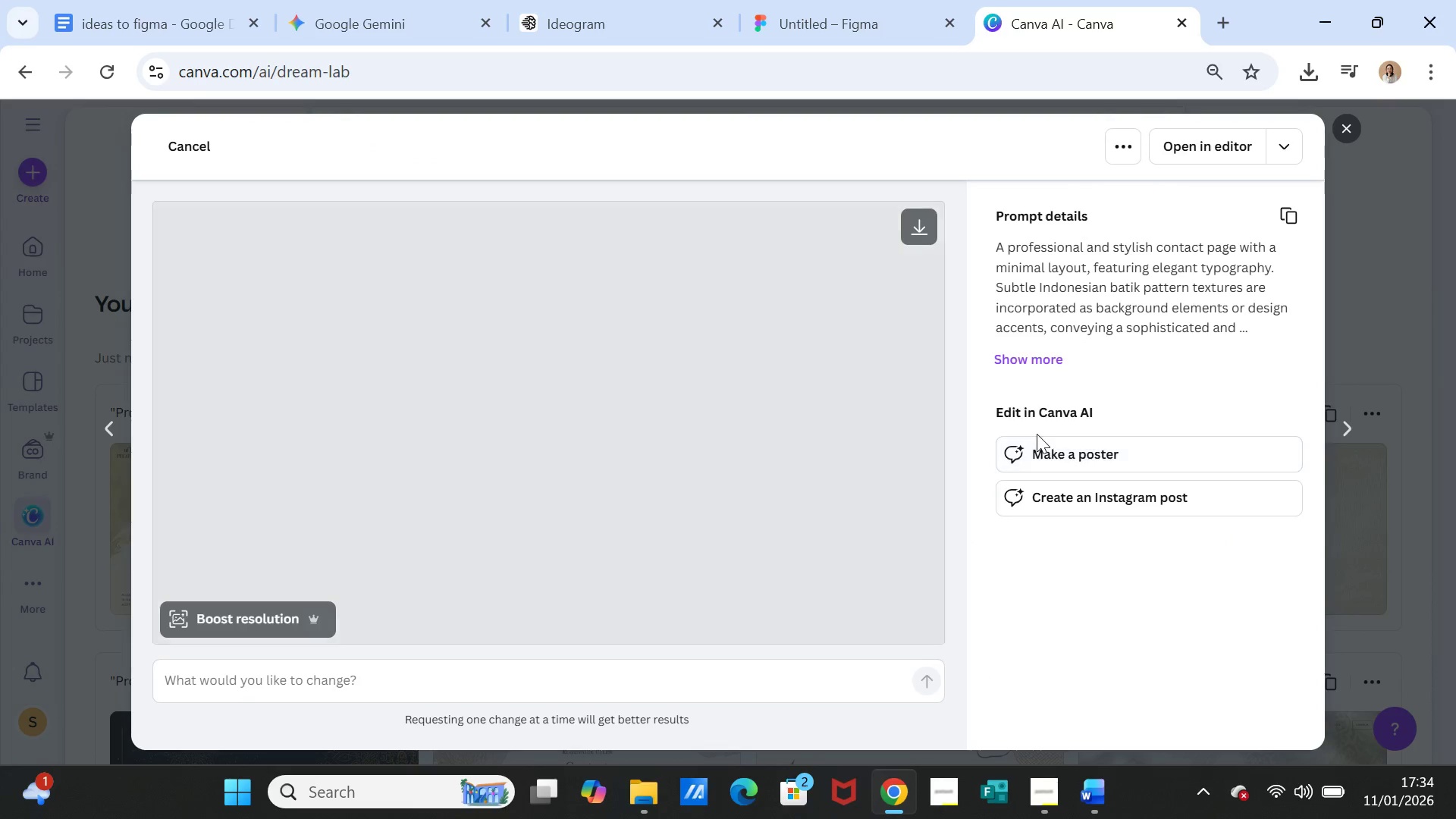 
left_click([1344, 131])
 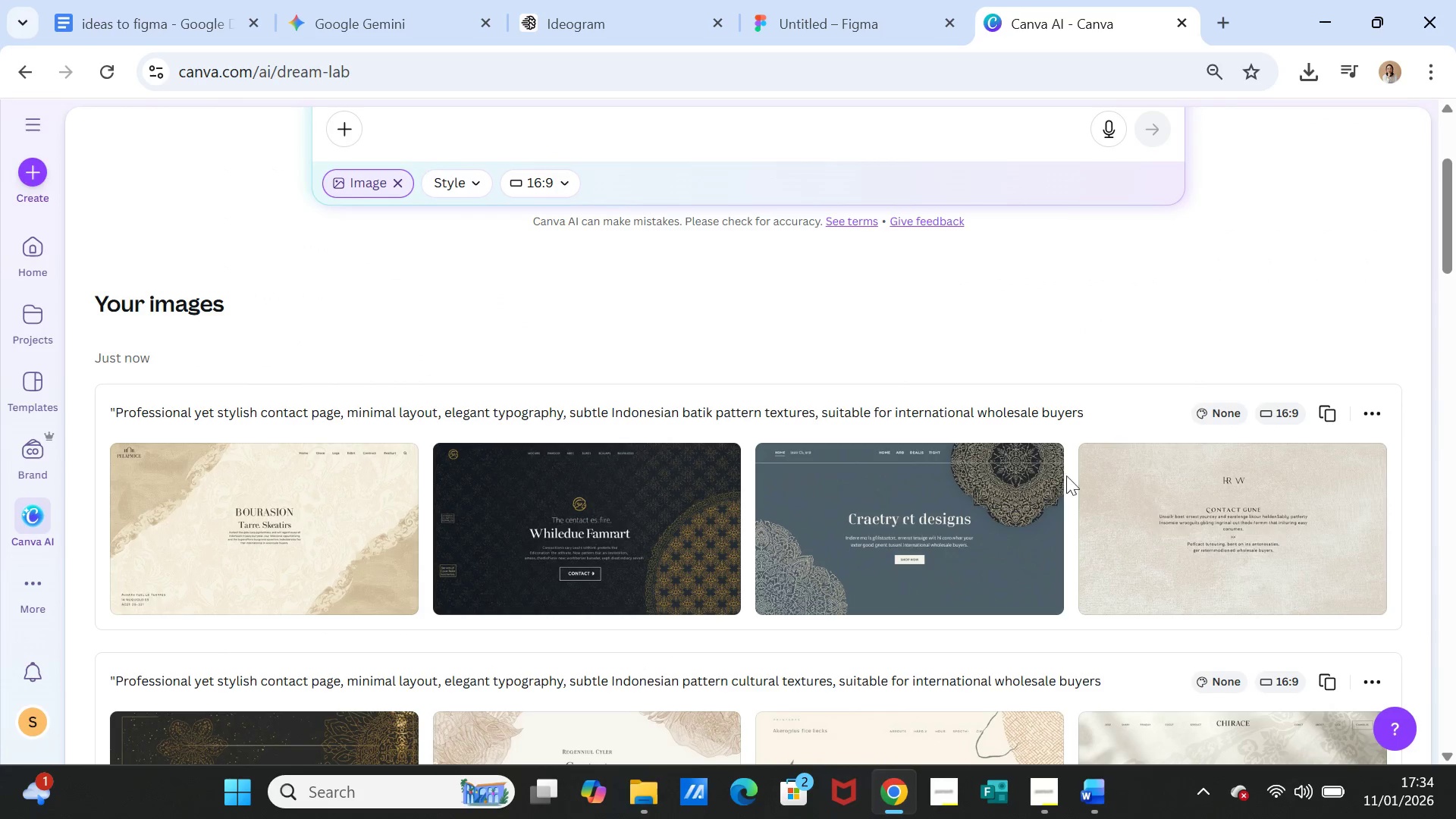 
left_click([949, 531])
 